 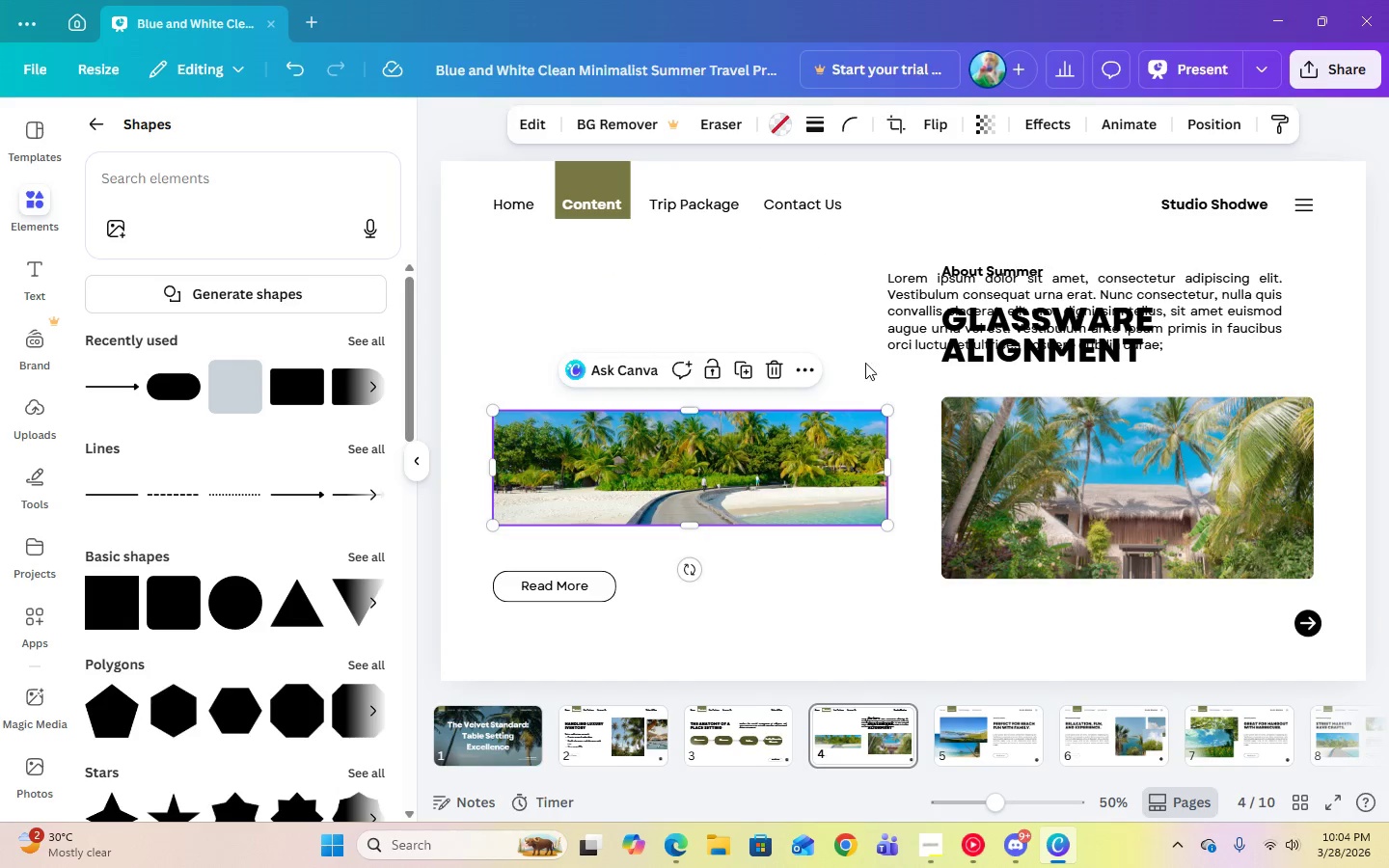 
left_click([1163, 285])
 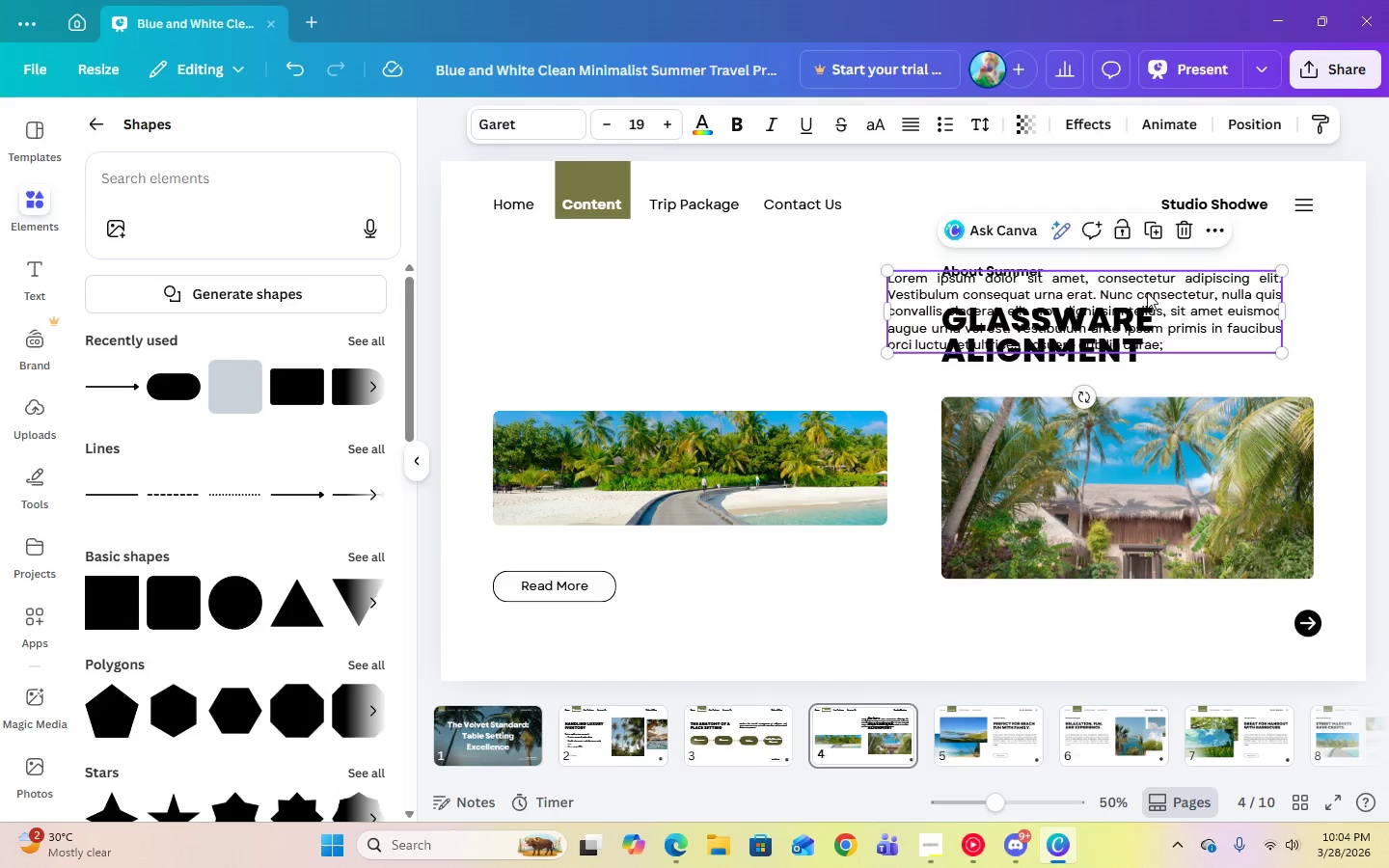 
left_click_drag(start_coordinate=[1146, 292], to_coordinate=[765, 316])
 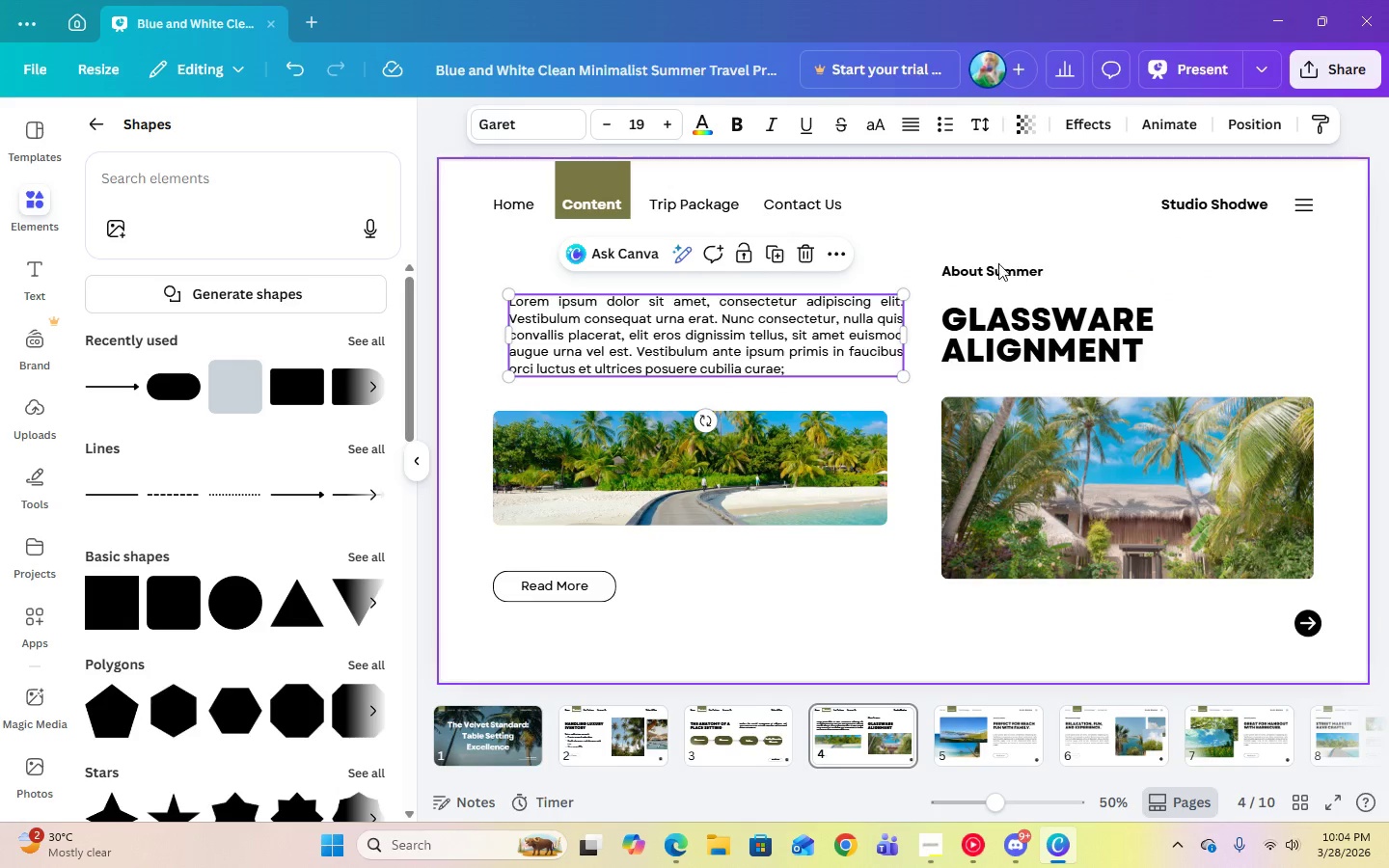 
left_click([998, 268])
 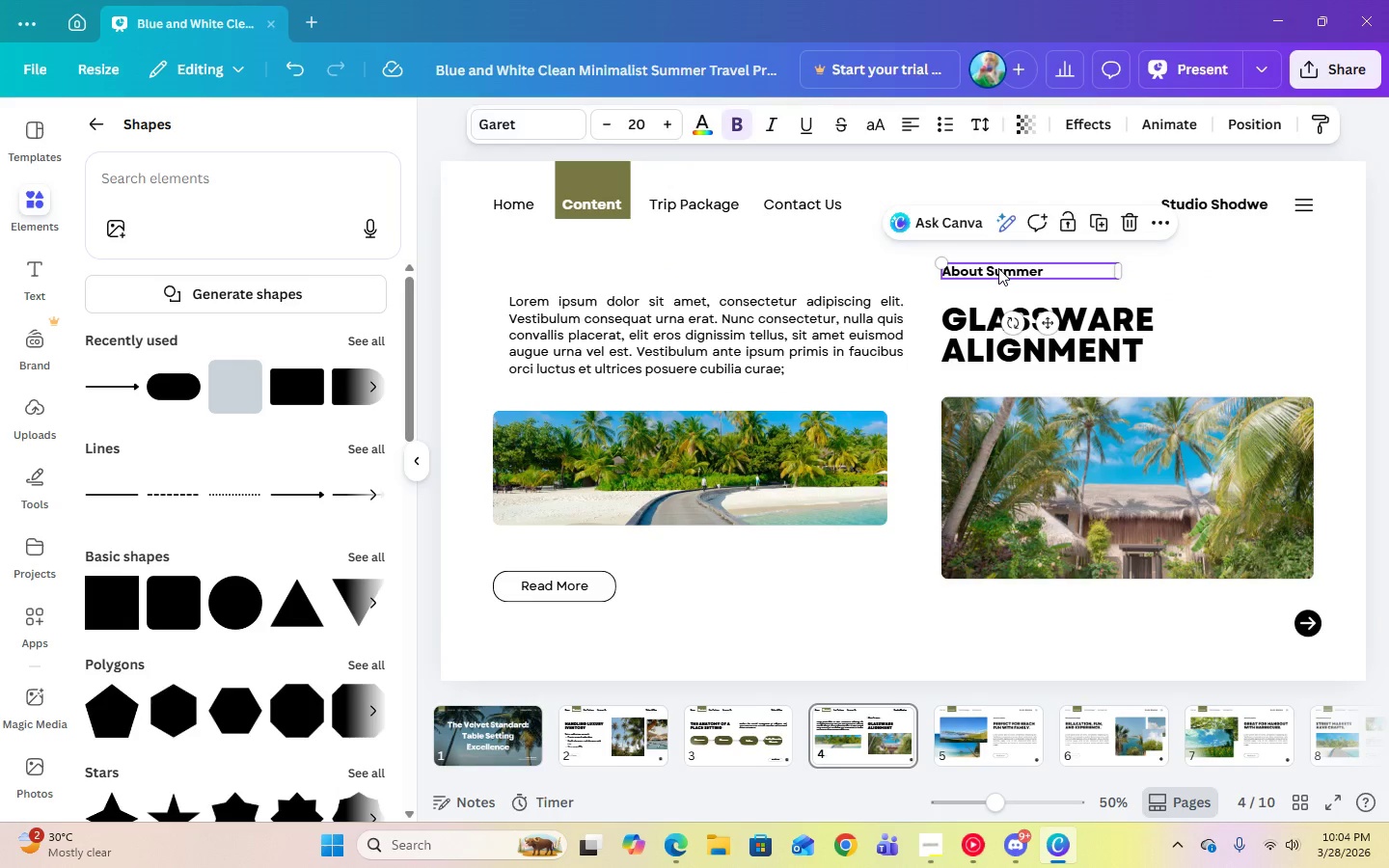 
key(Delete)
 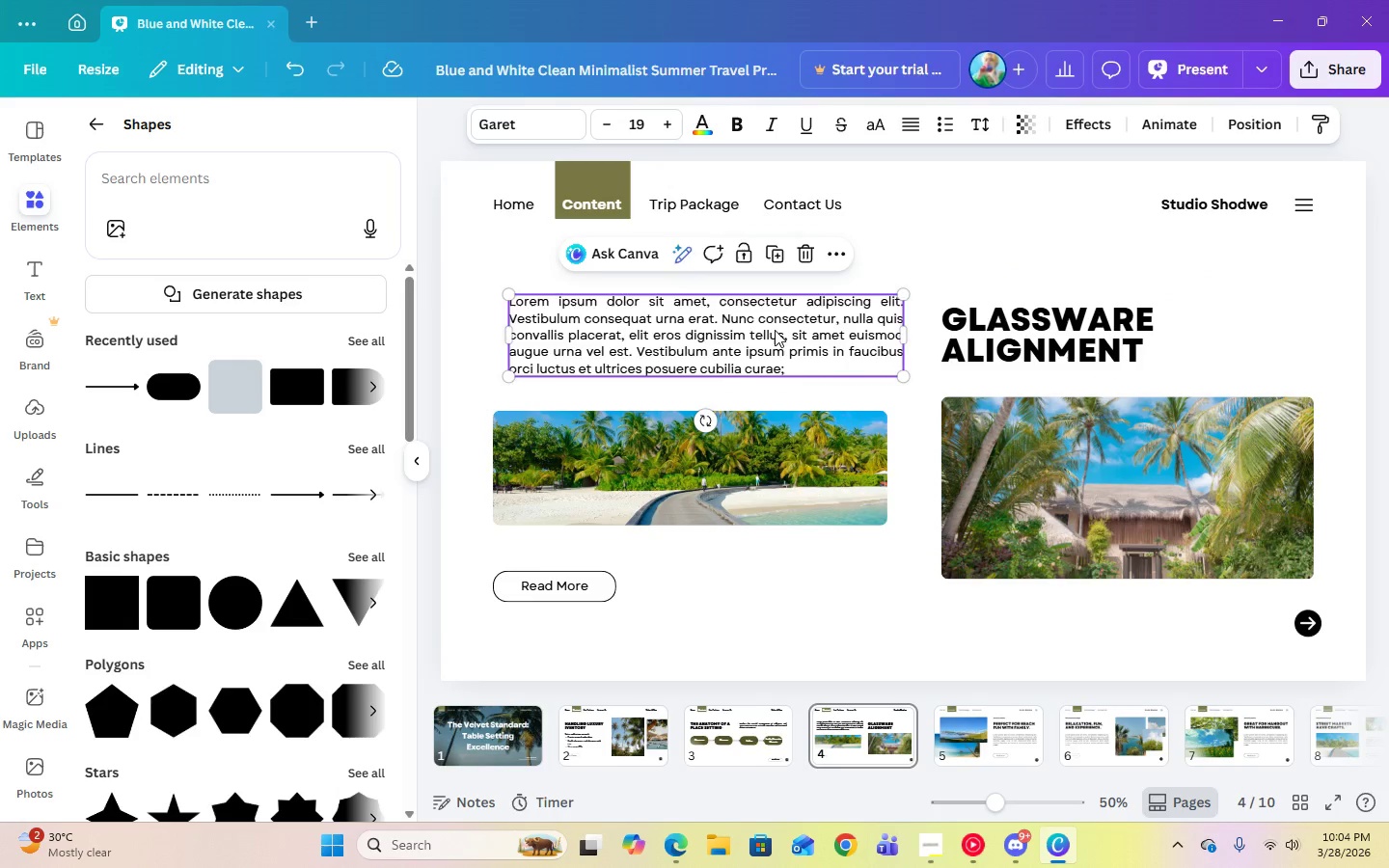 
double_click([775, 330])
 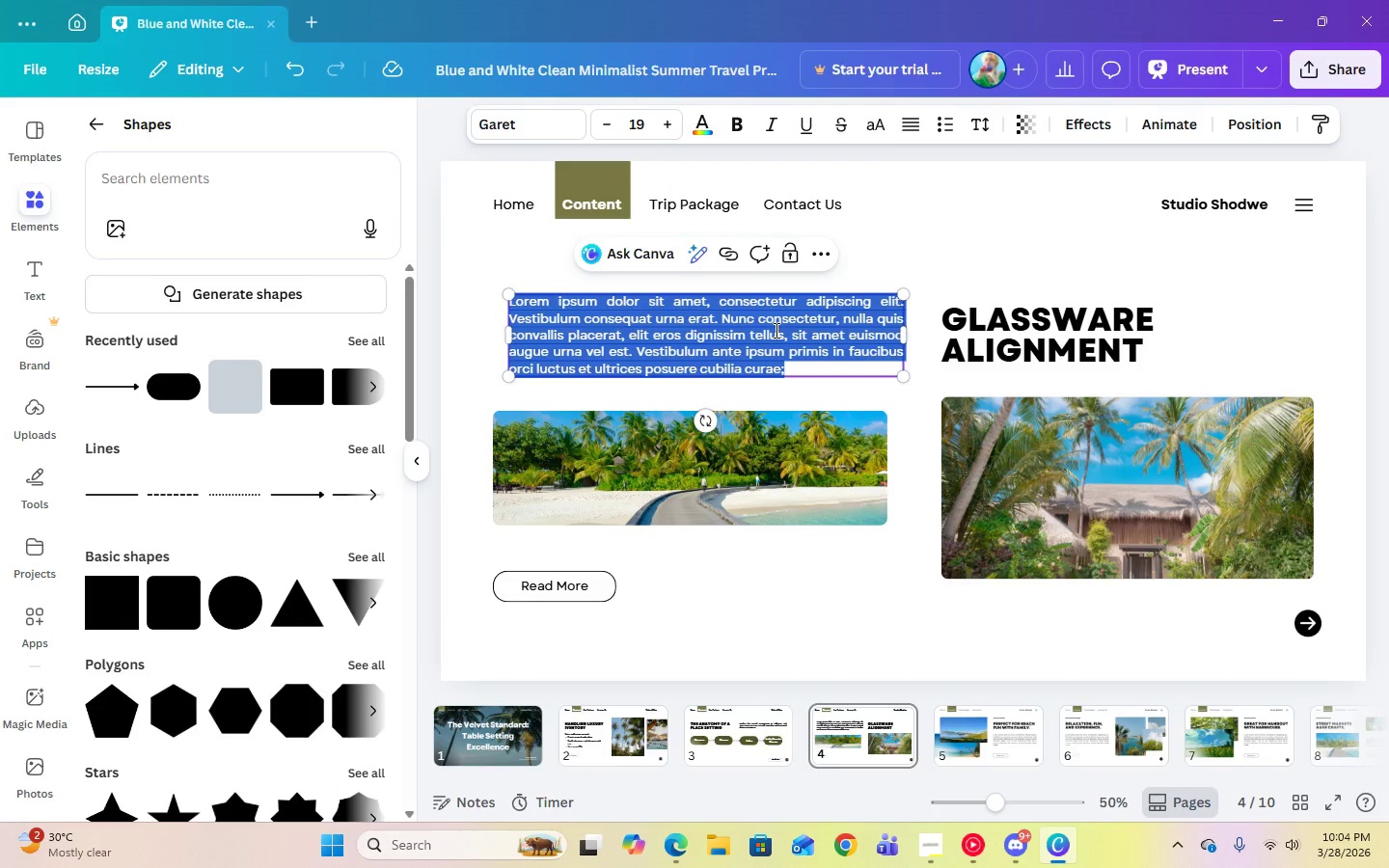 
right_click([775, 330])
 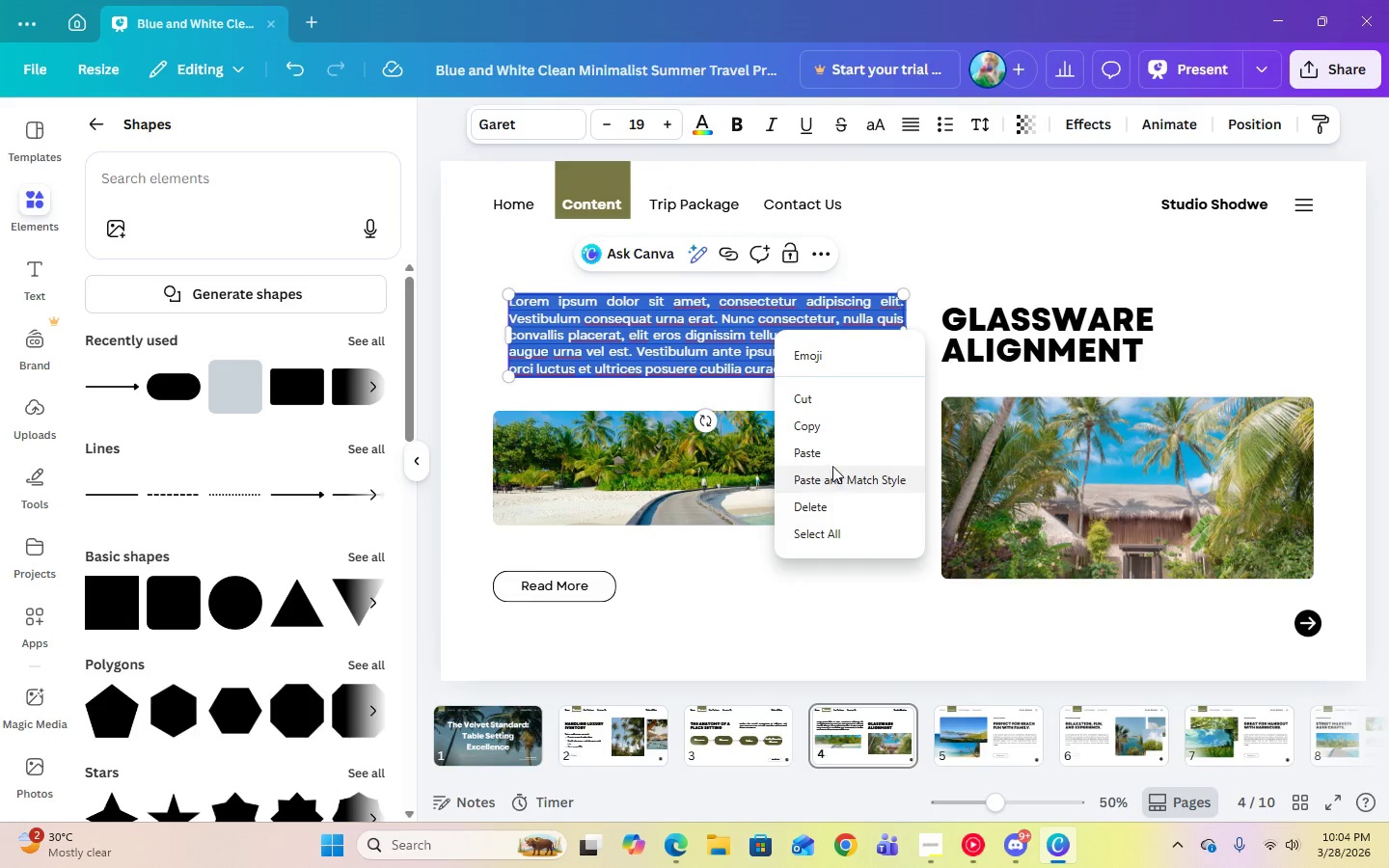 
left_click([826, 457])
 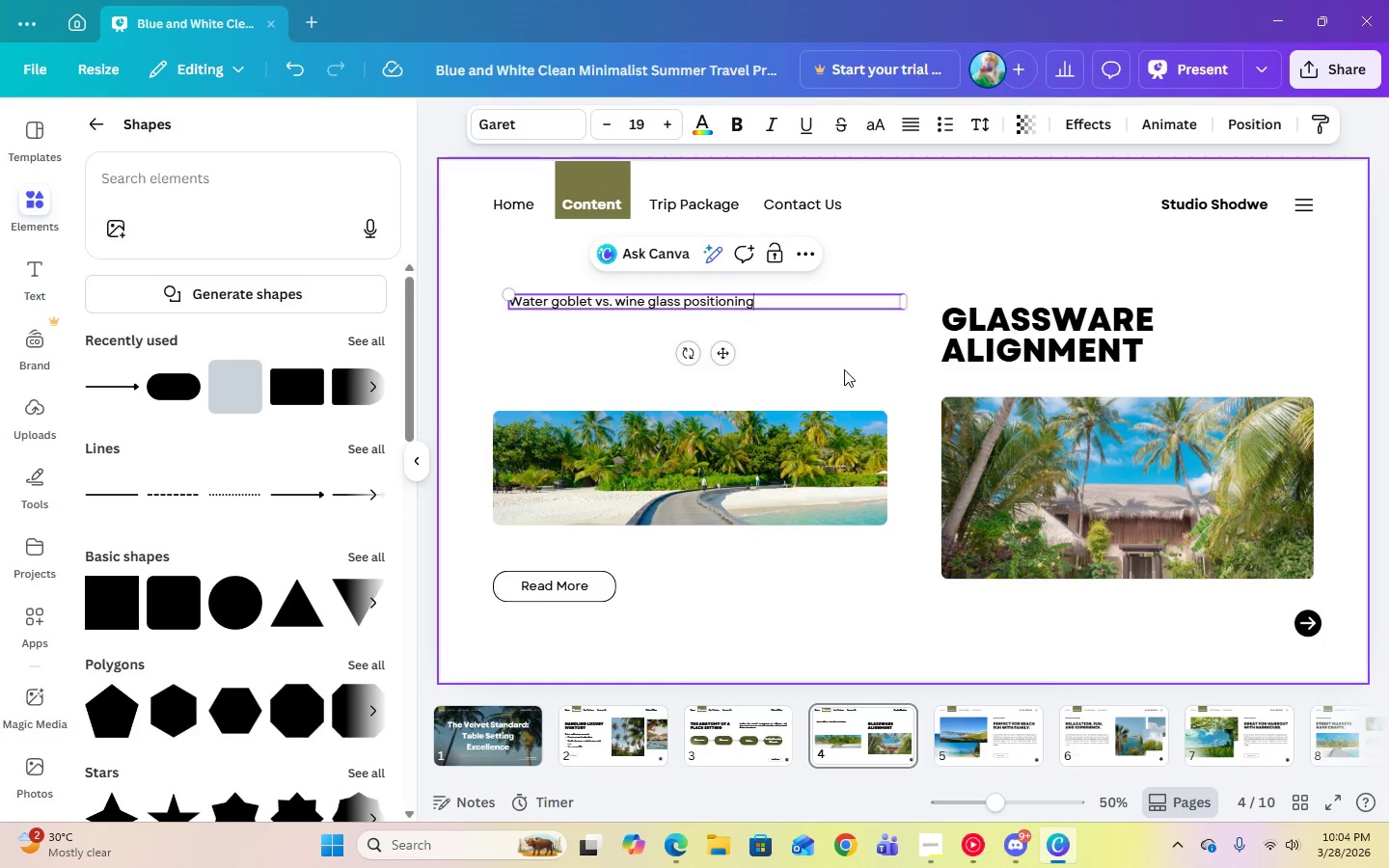 
left_click([844, 369])
 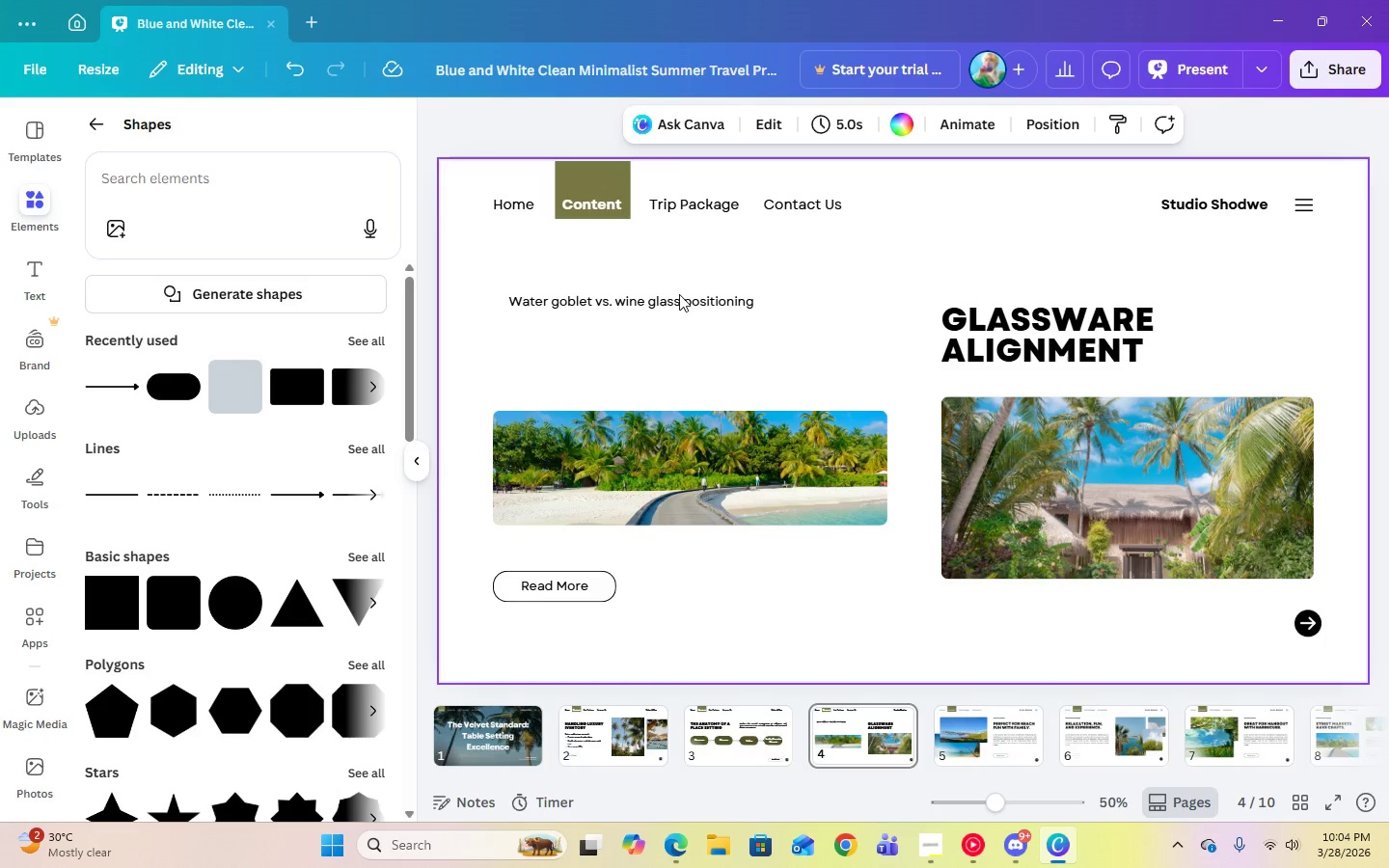 
left_click([682, 299])
 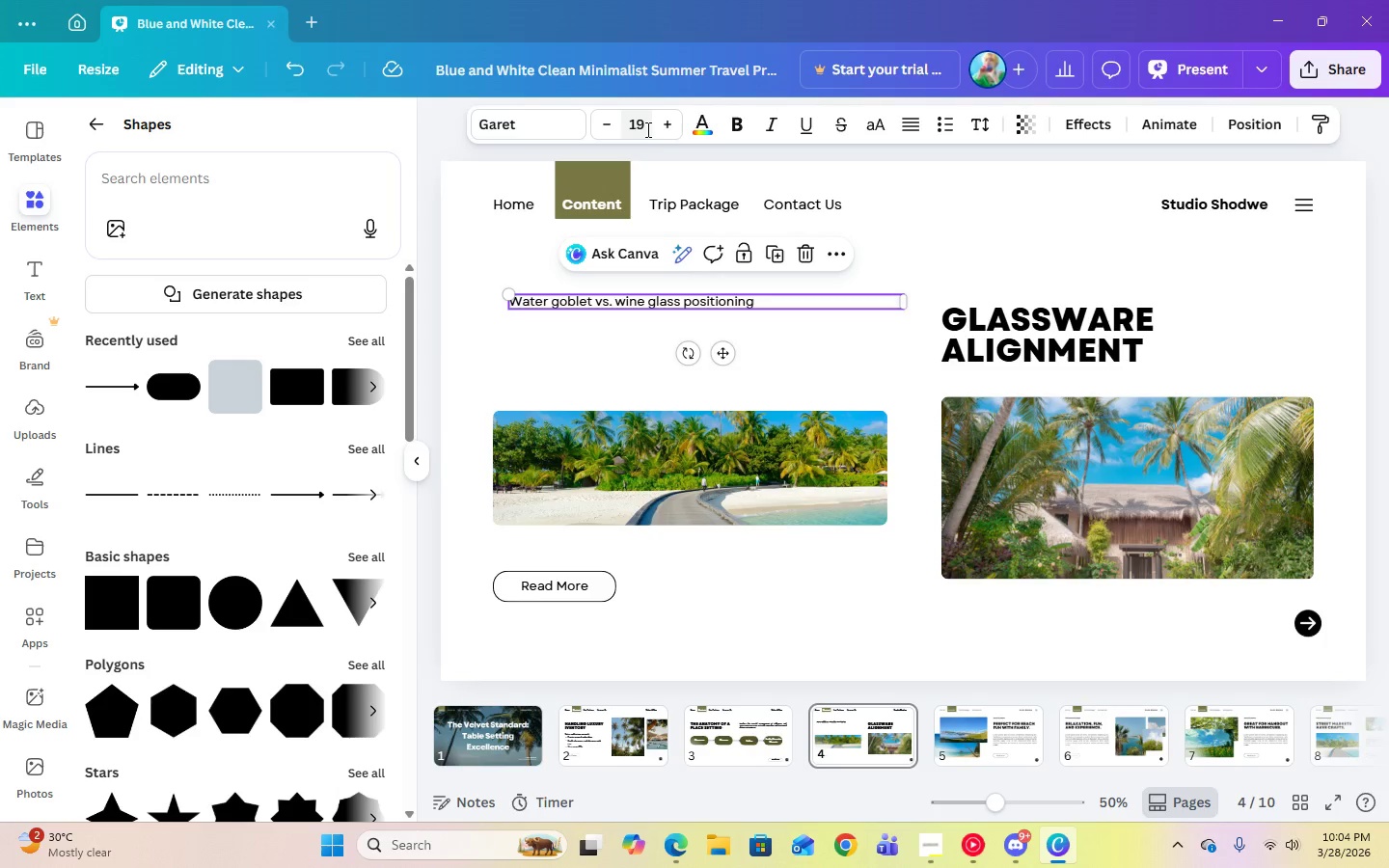 
left_click([644, 129])
 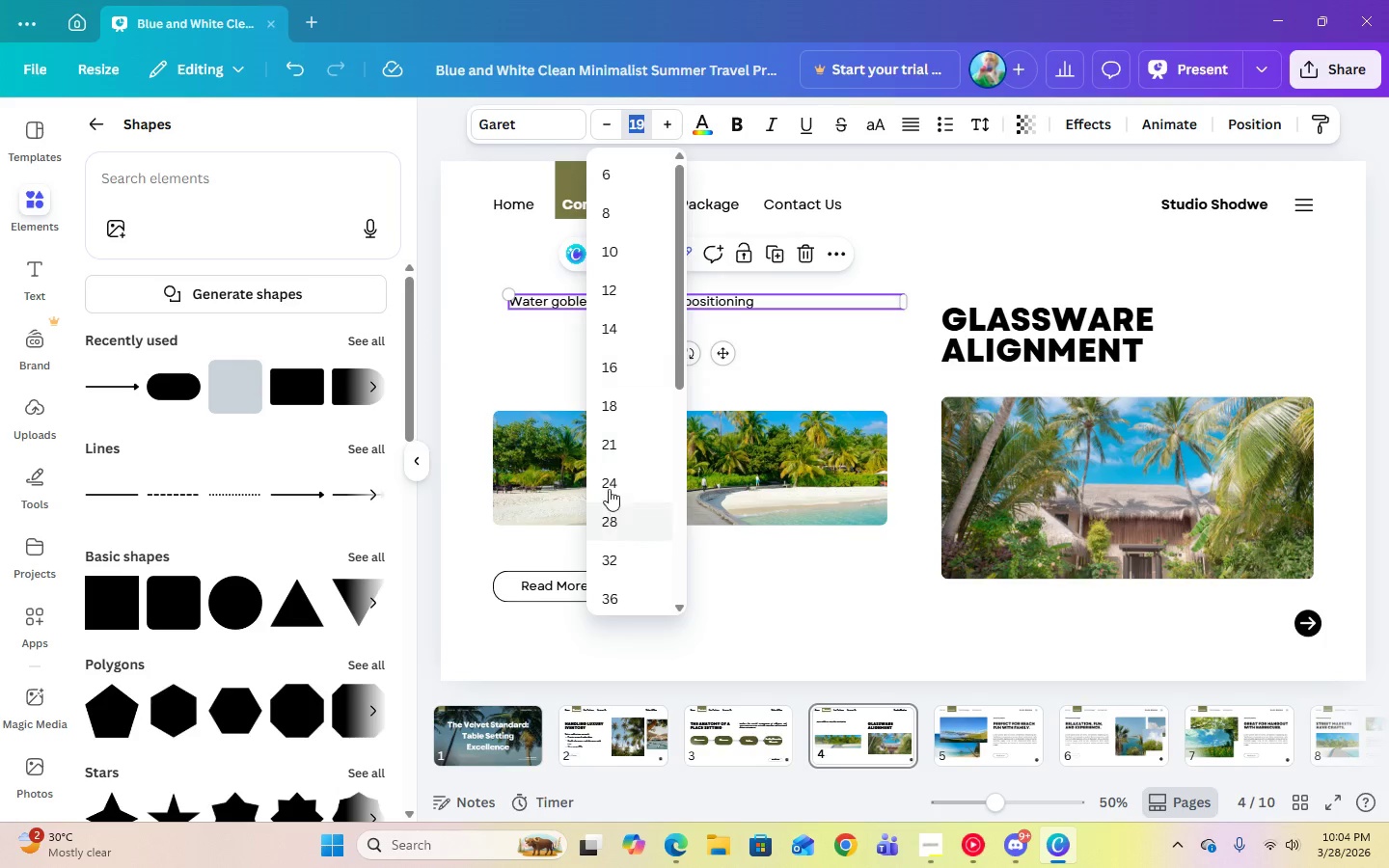 
left_click([601, 448])
 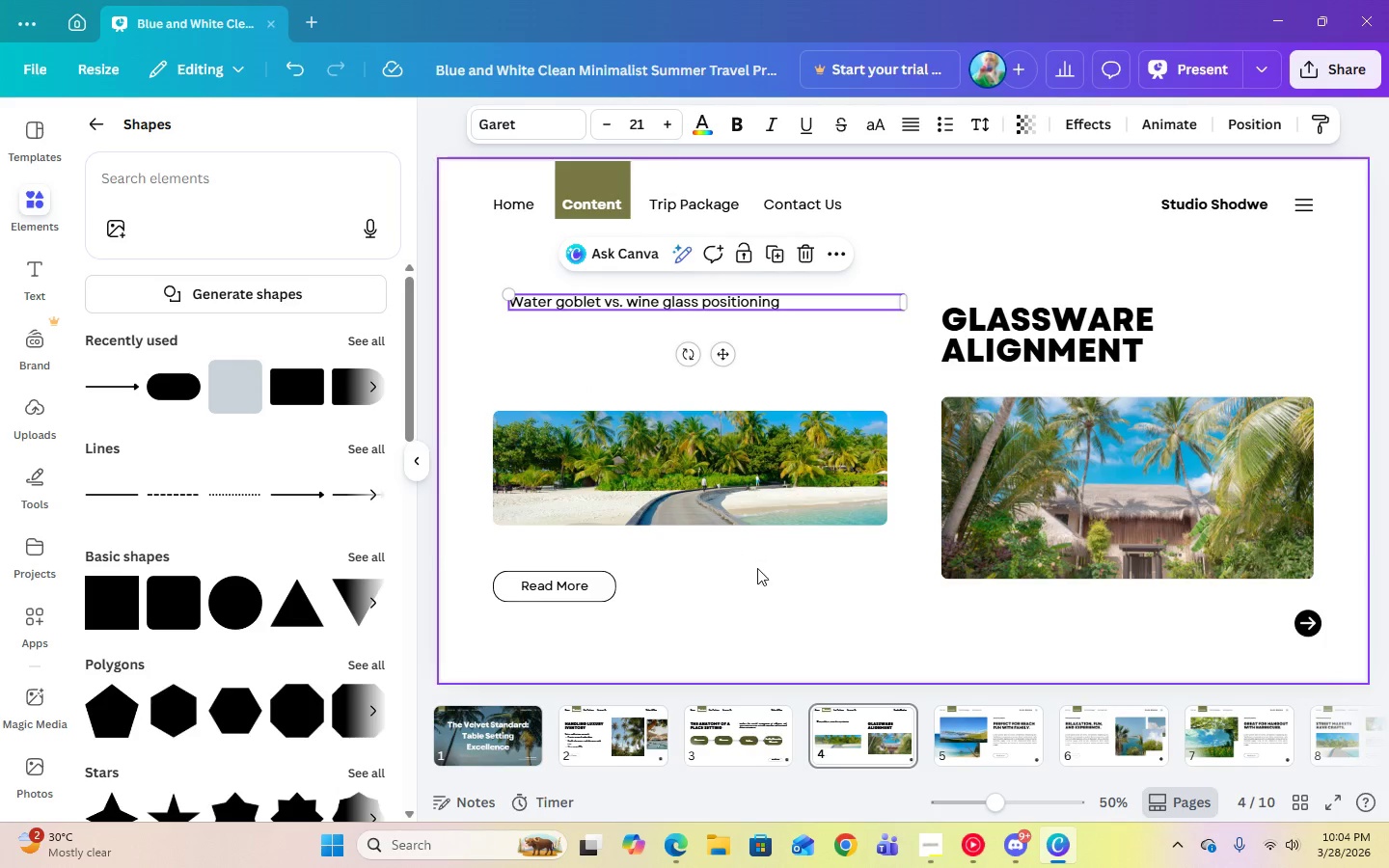 
left_click([762, 569])
 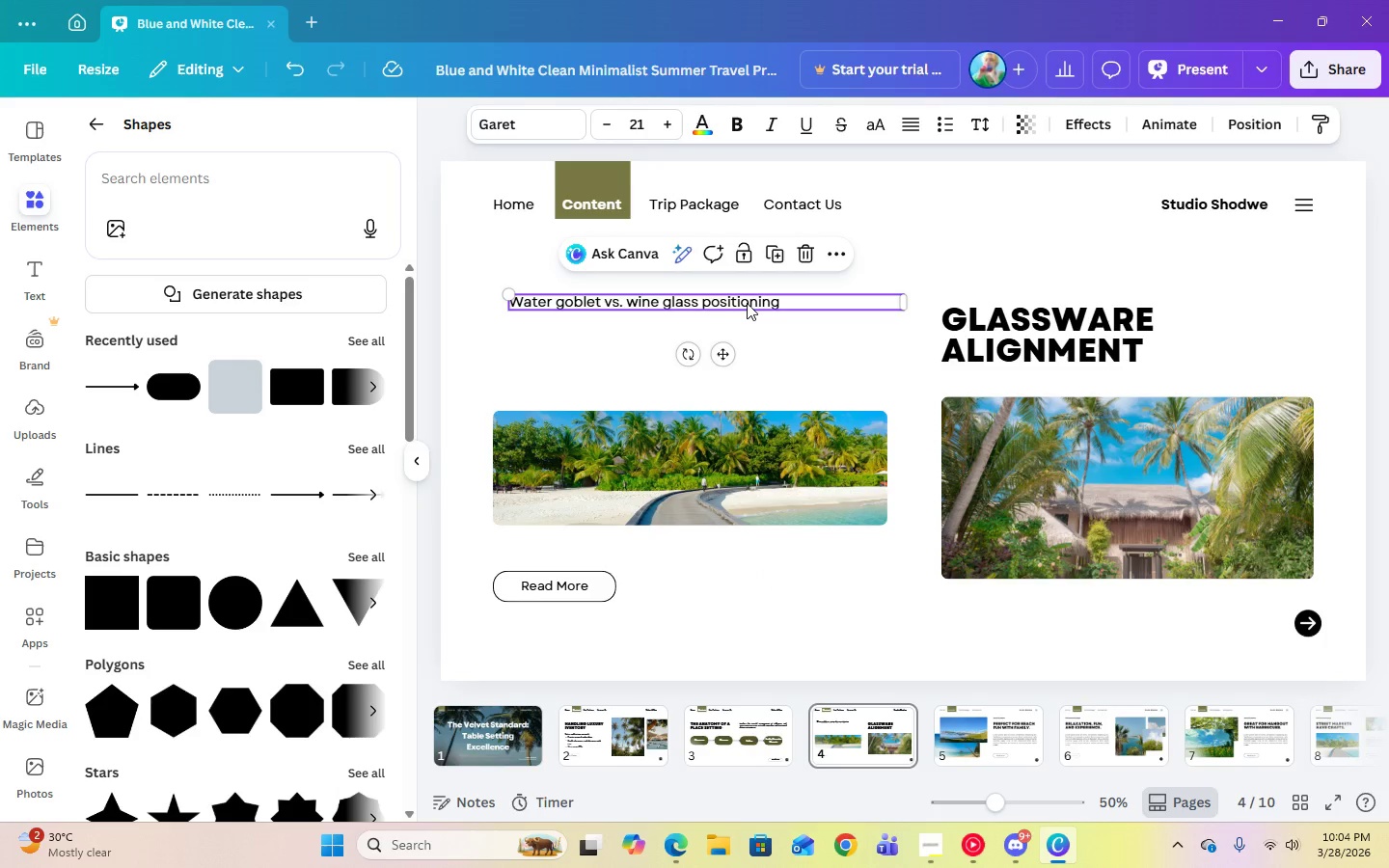 
left_click([779, 301])
 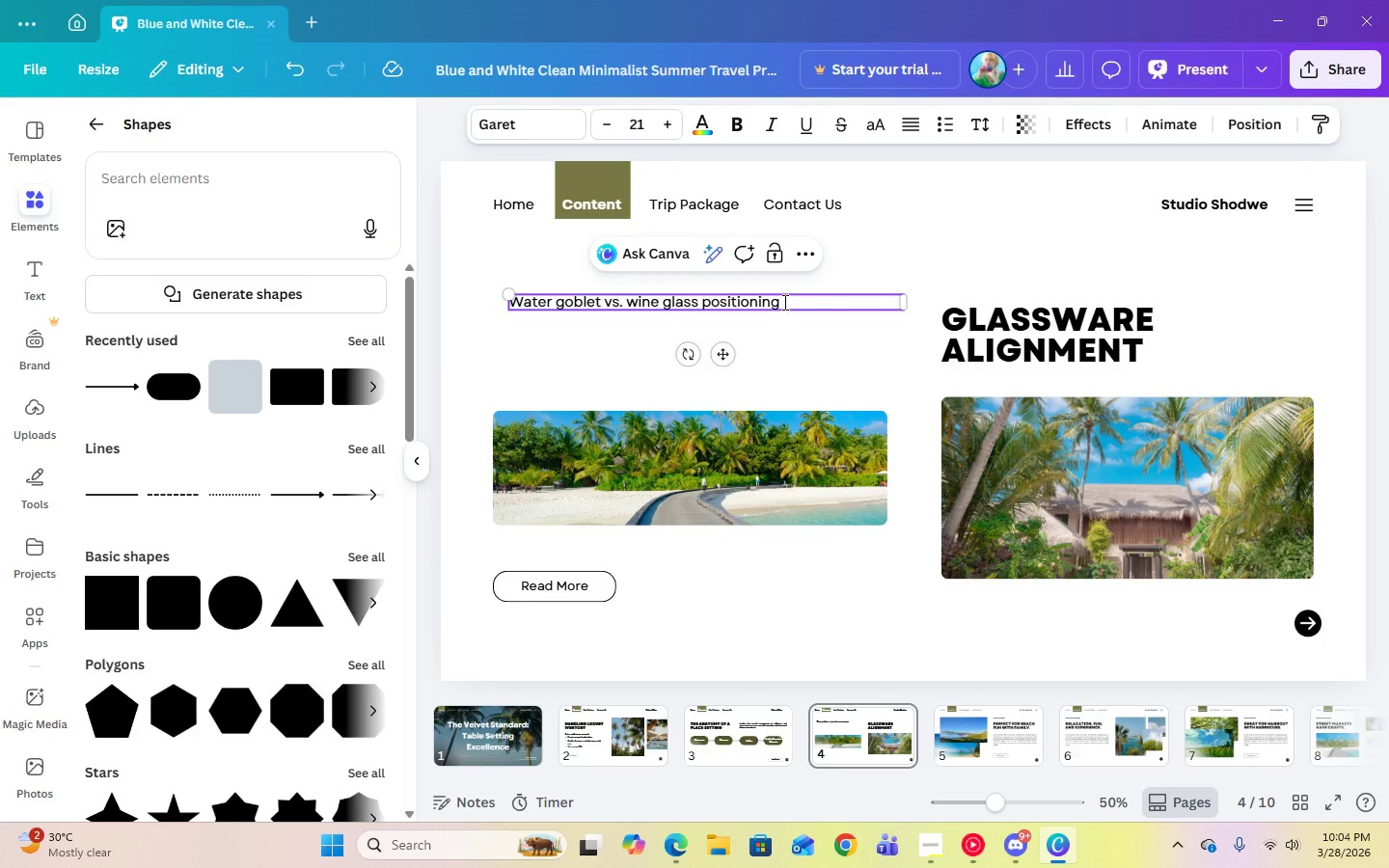 
key(Period)
 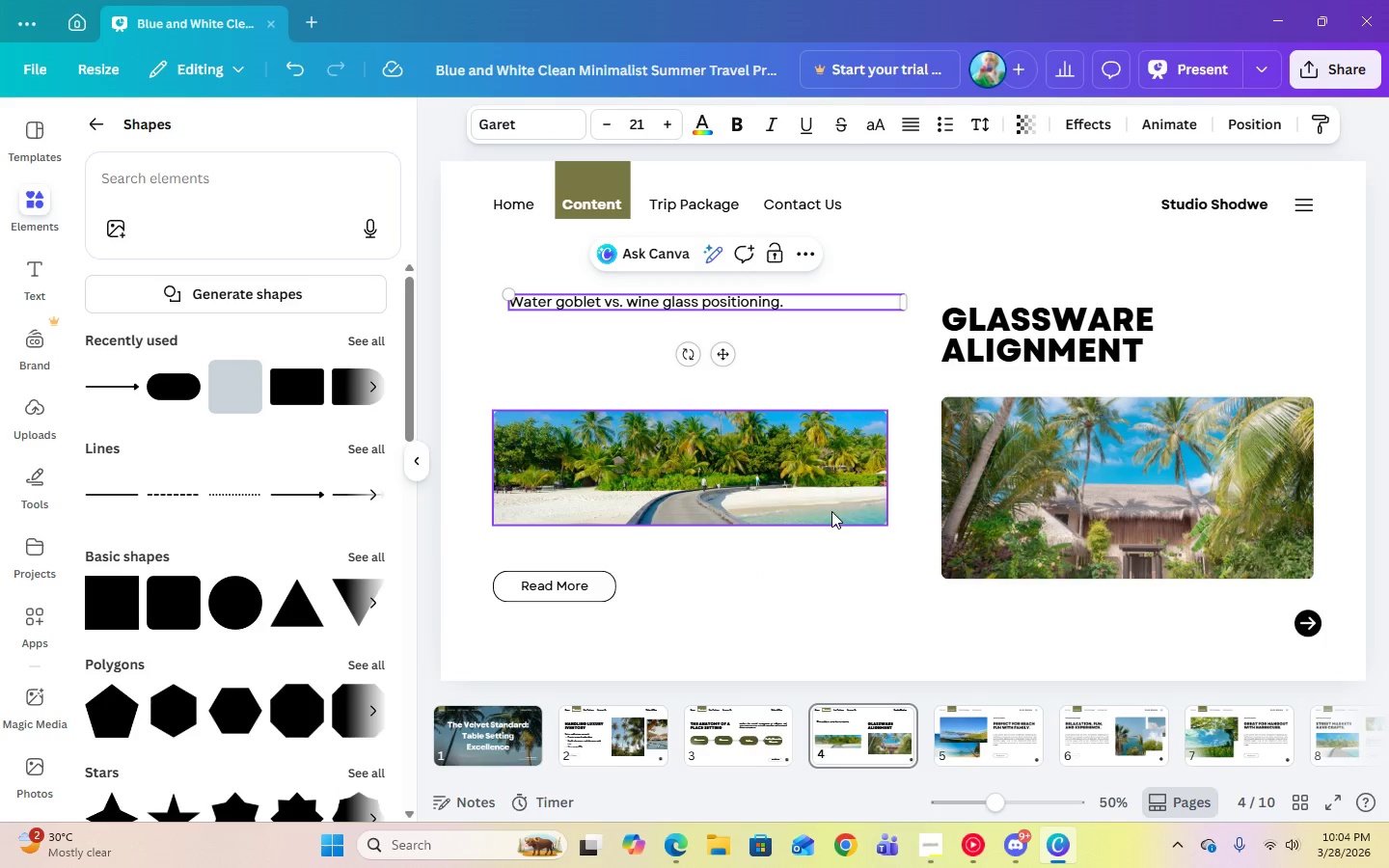 
left_click([863, 575])
 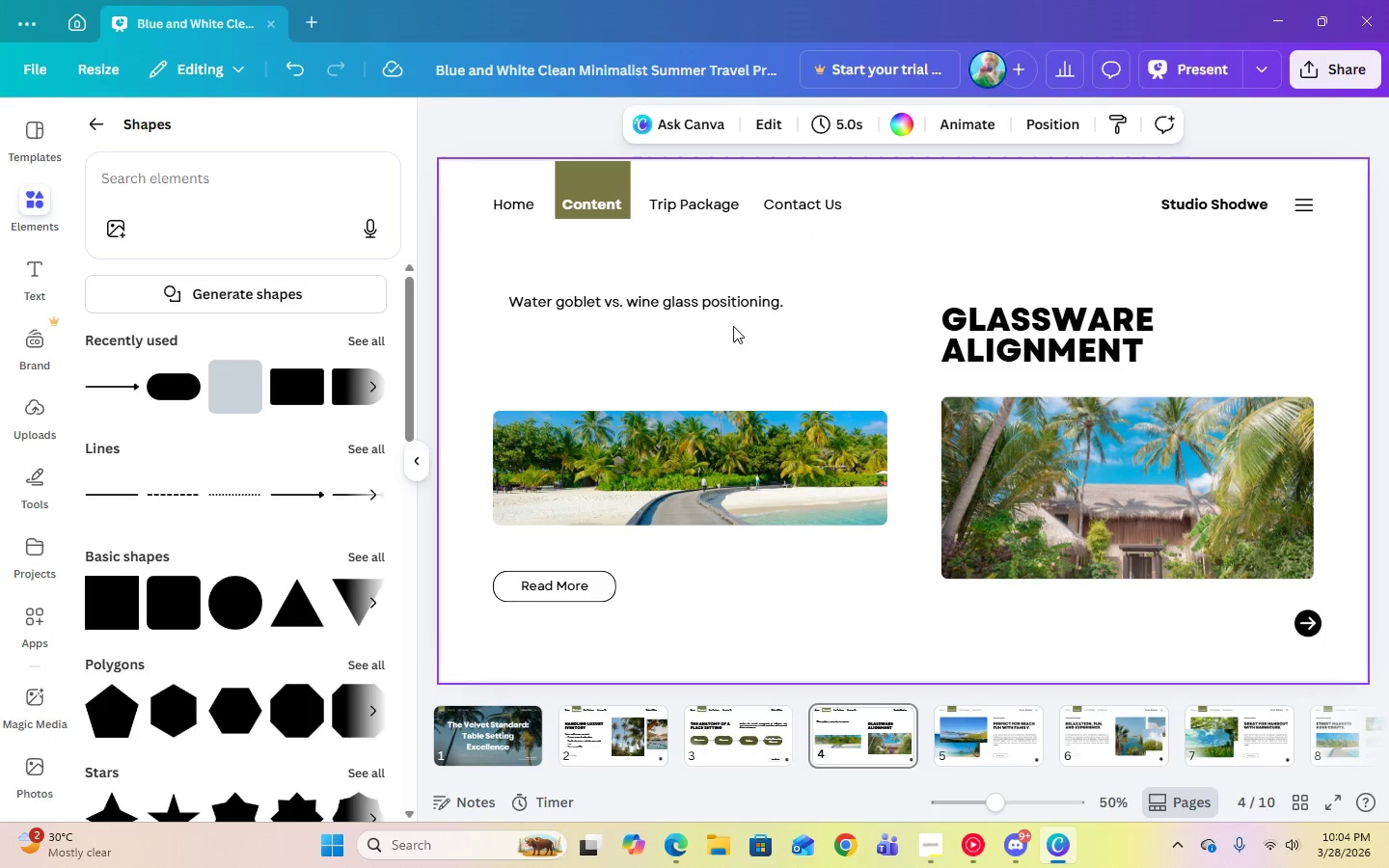 
left_click([724, 307])
 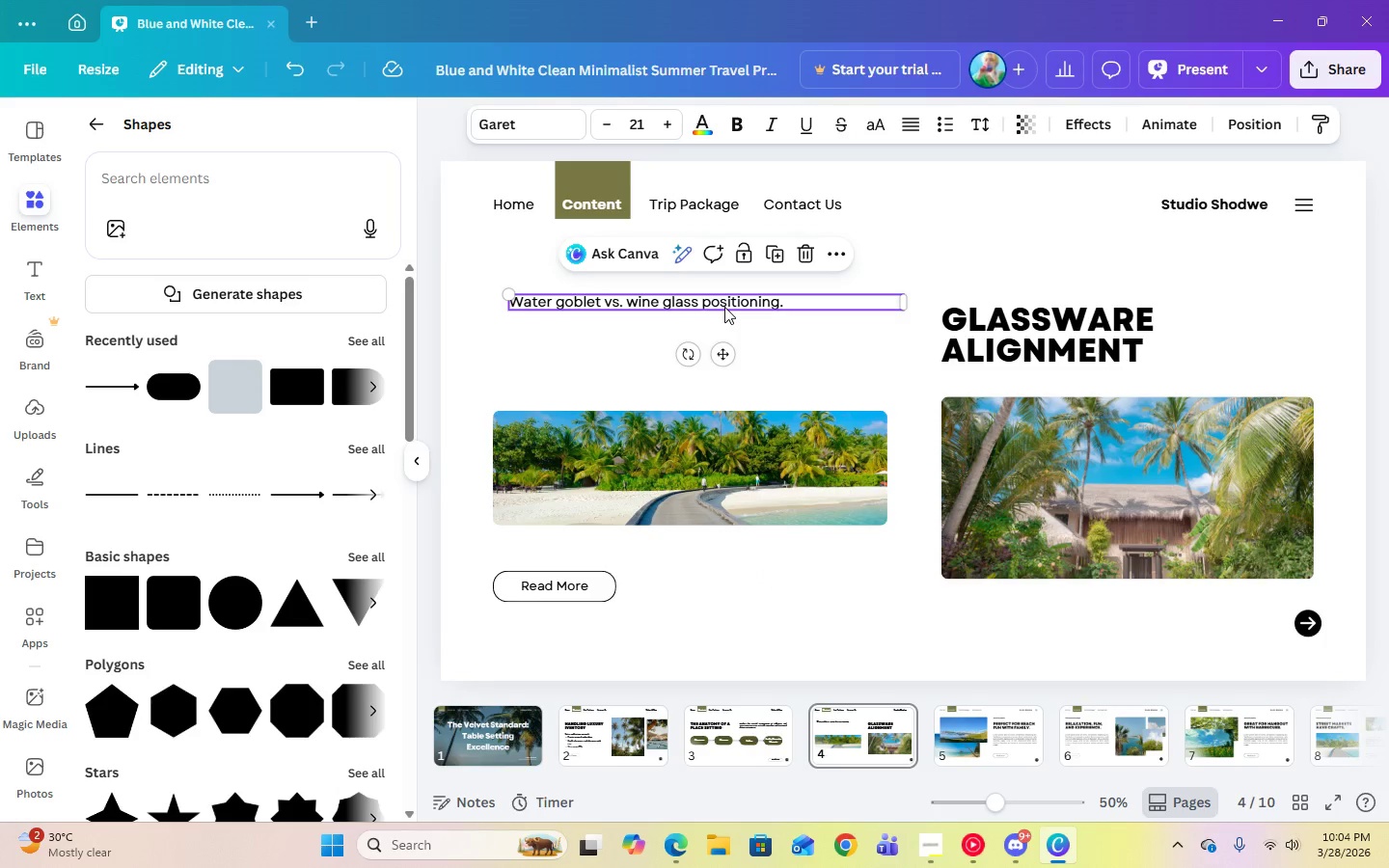 
left_click_drag(start_coordinate=[724, 307], to_coordinate=[726, 337])
 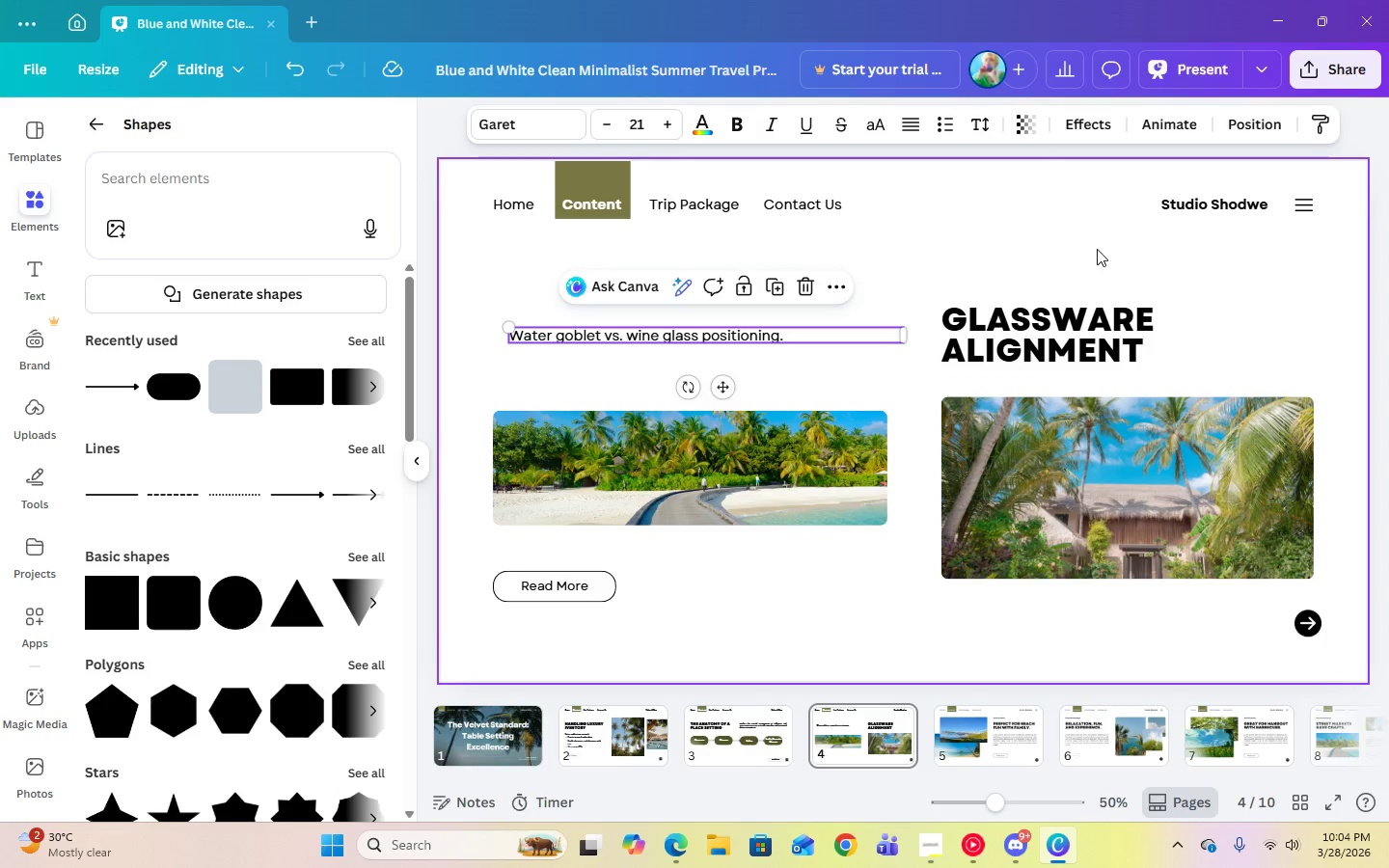 
left_click([1072, 218])
 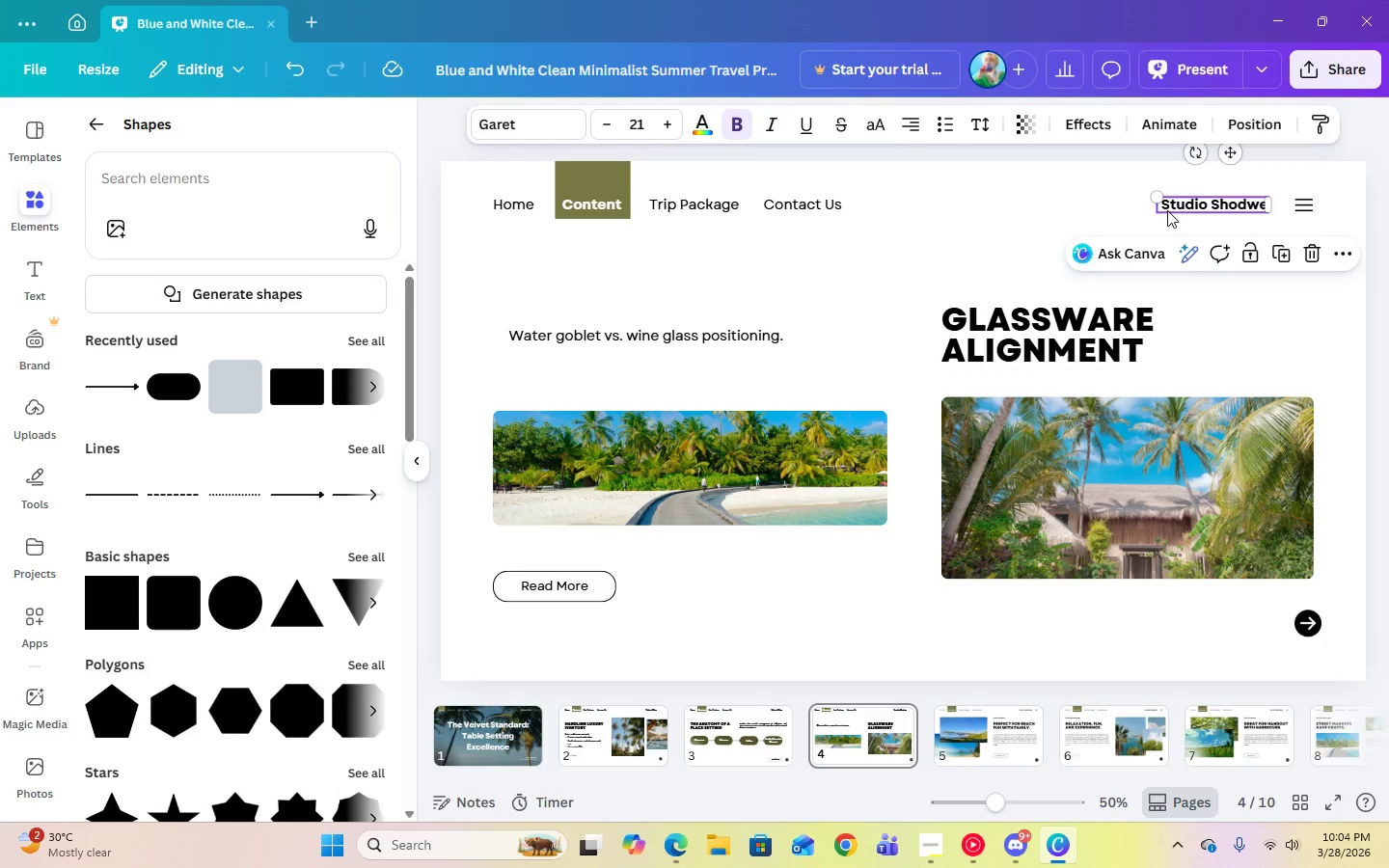 
double_click([1167, 210])
 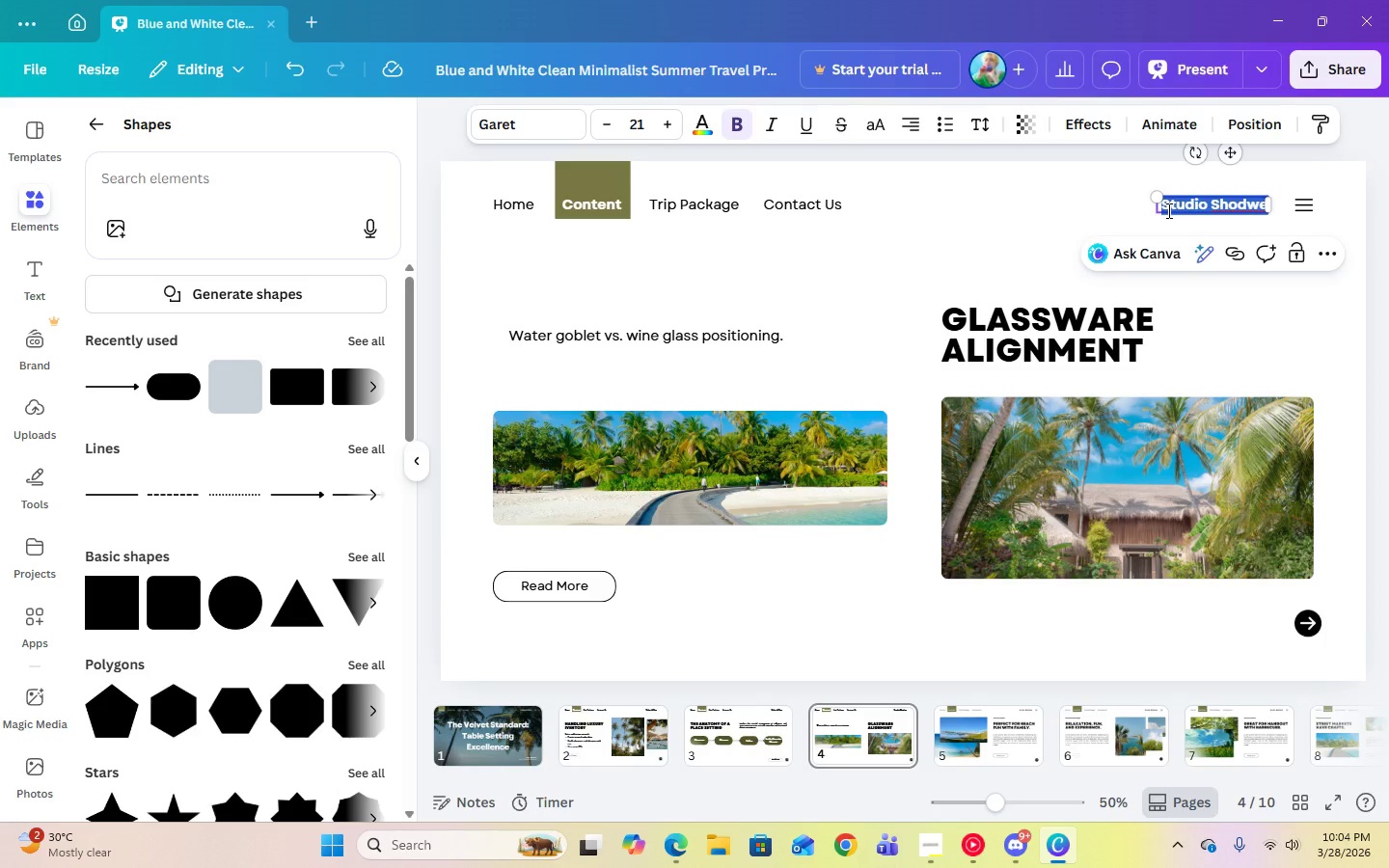 
type(Velvet & Vine)
 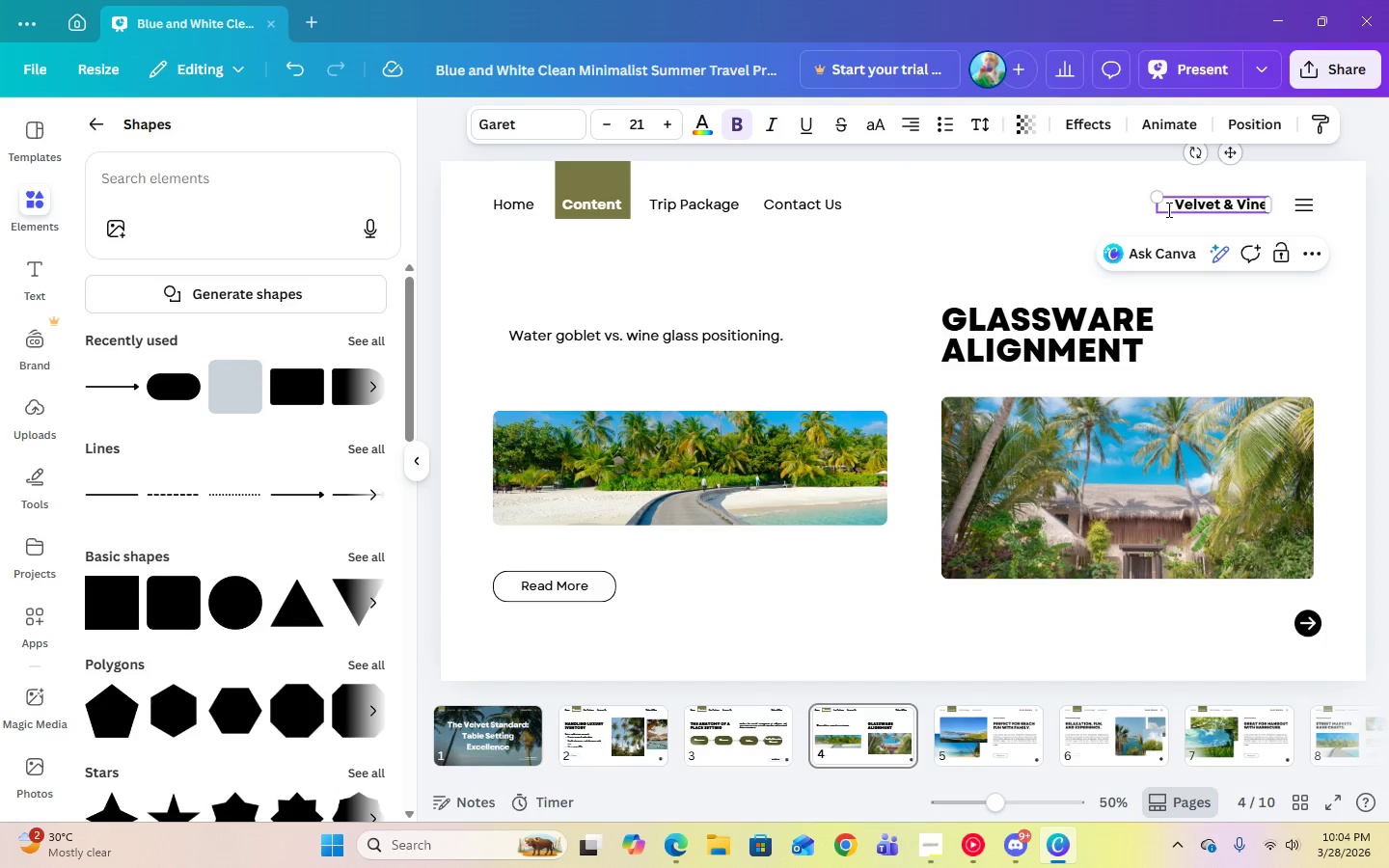 
left_click([1037, 240])
 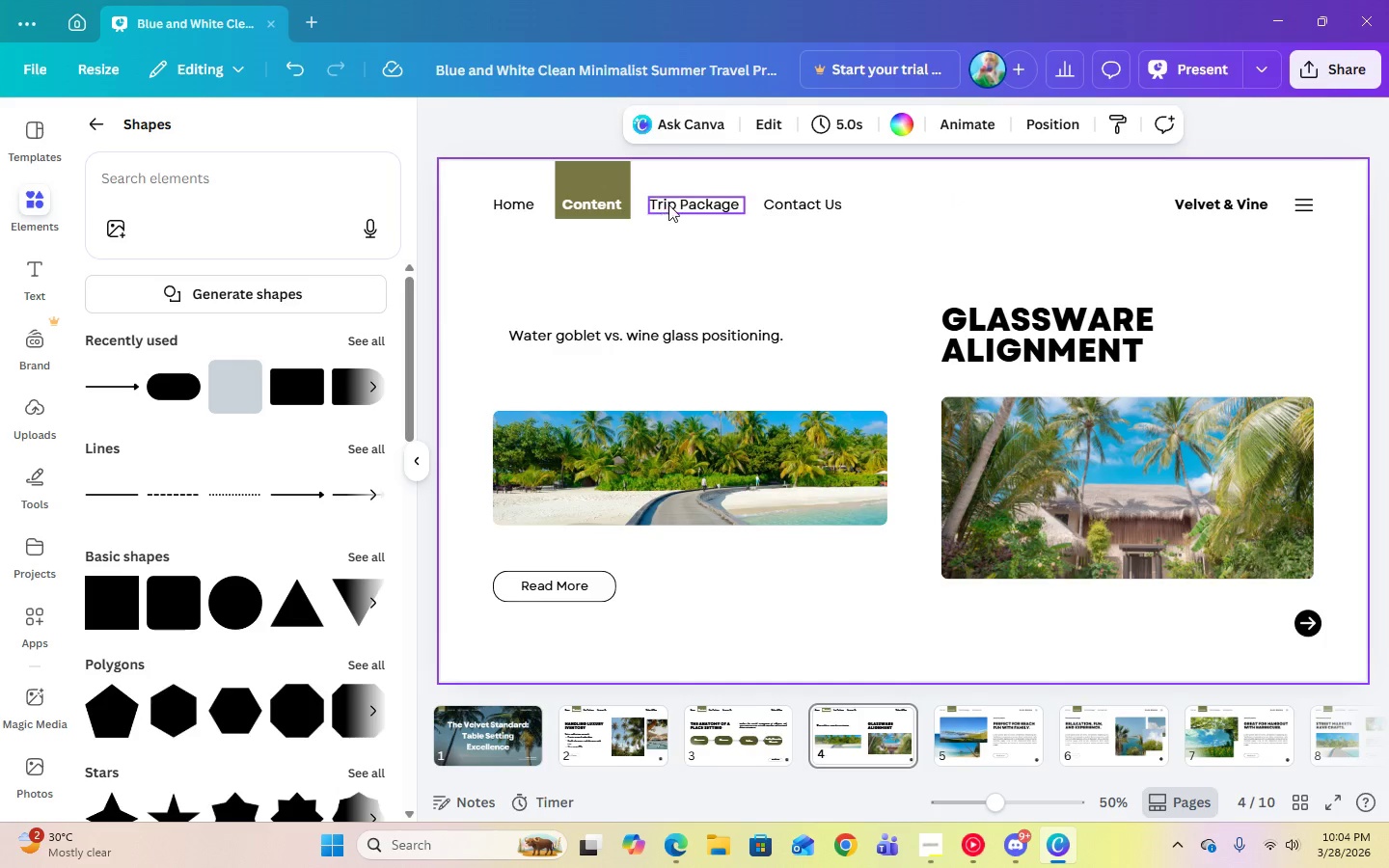 
double_click([675, 204])
 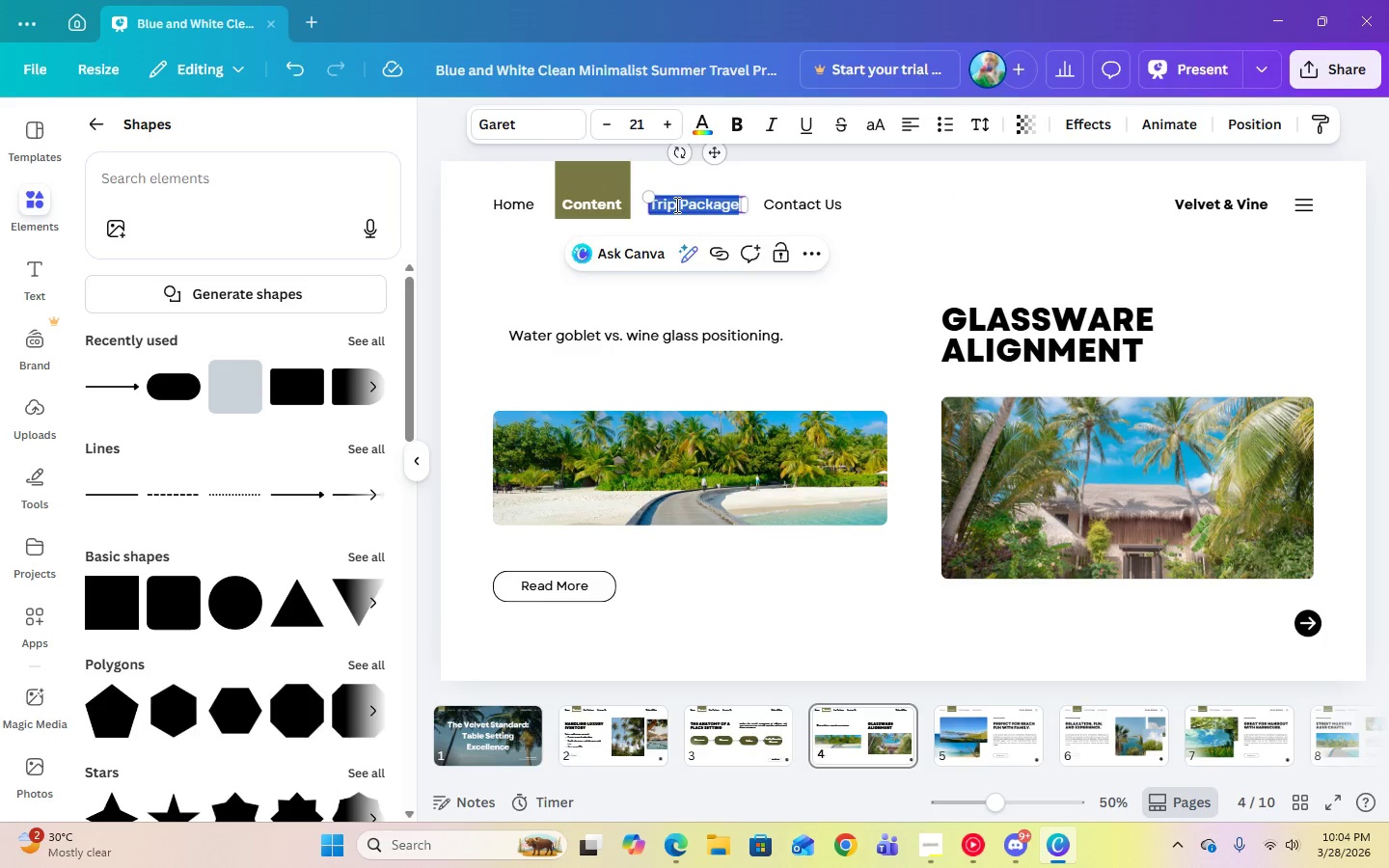 
left_click([675, 204])
 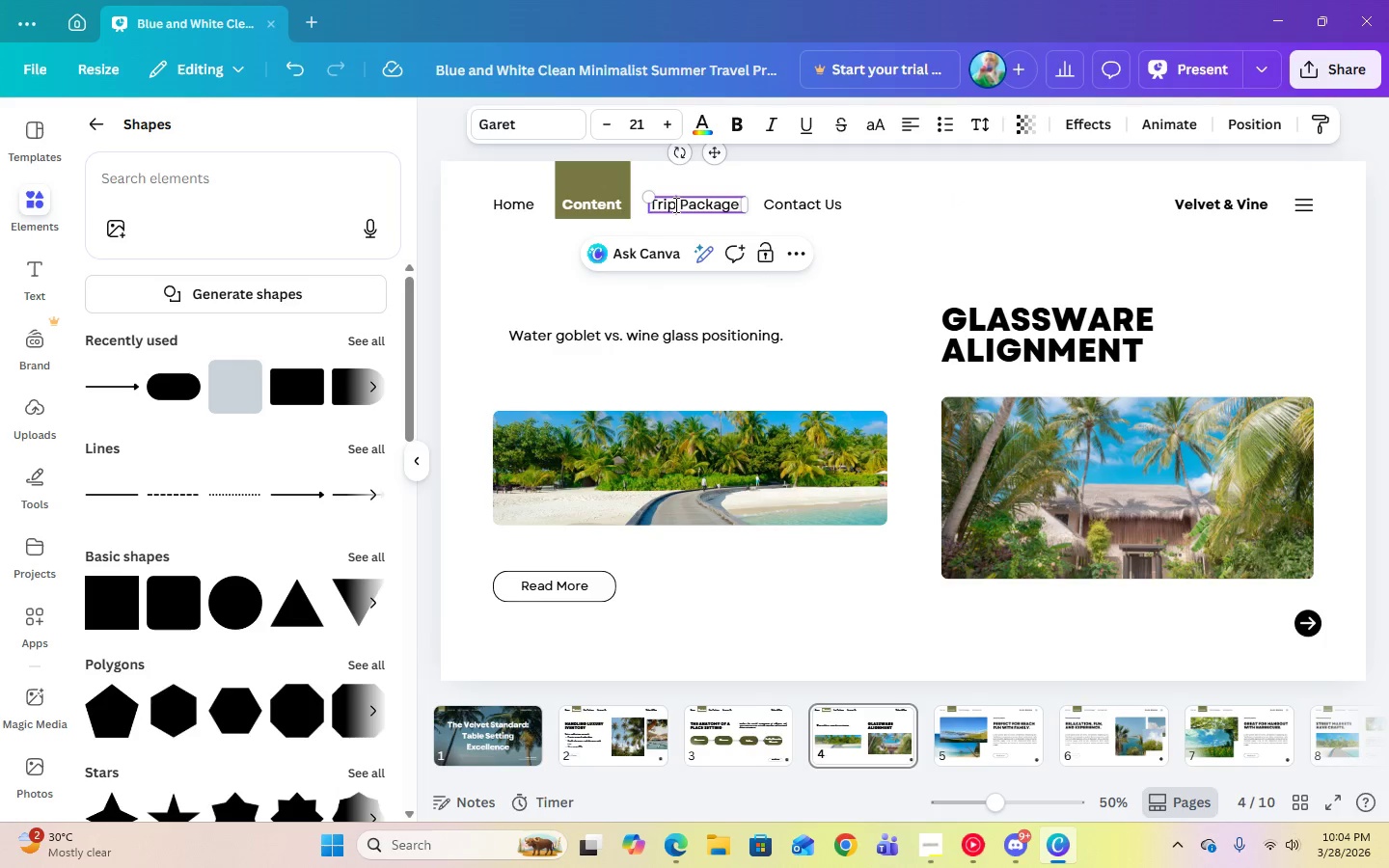 
left_click_drag(start_coordinate=[674, 204], to_coordinate=[662, 205])
 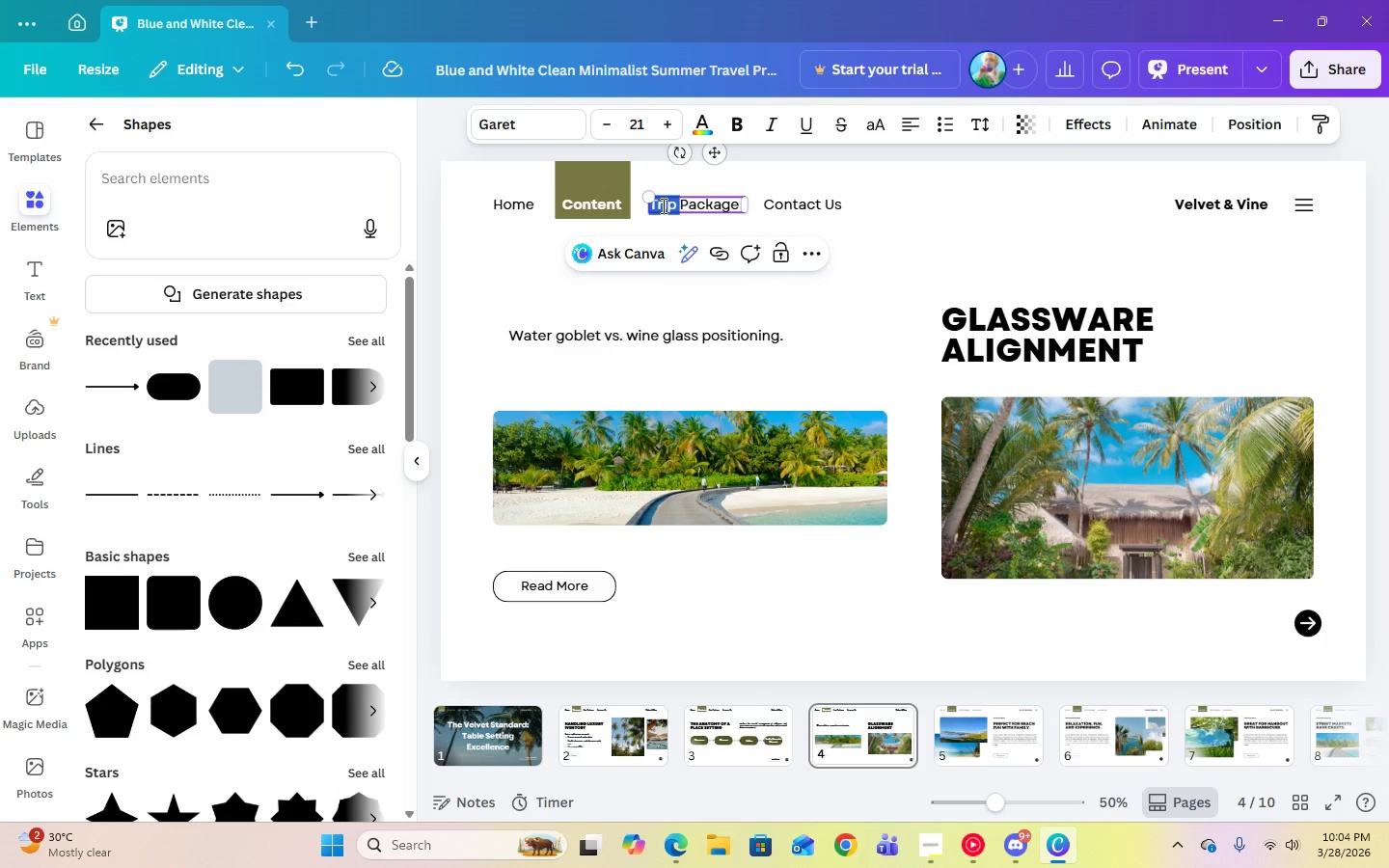 
type(Our )
 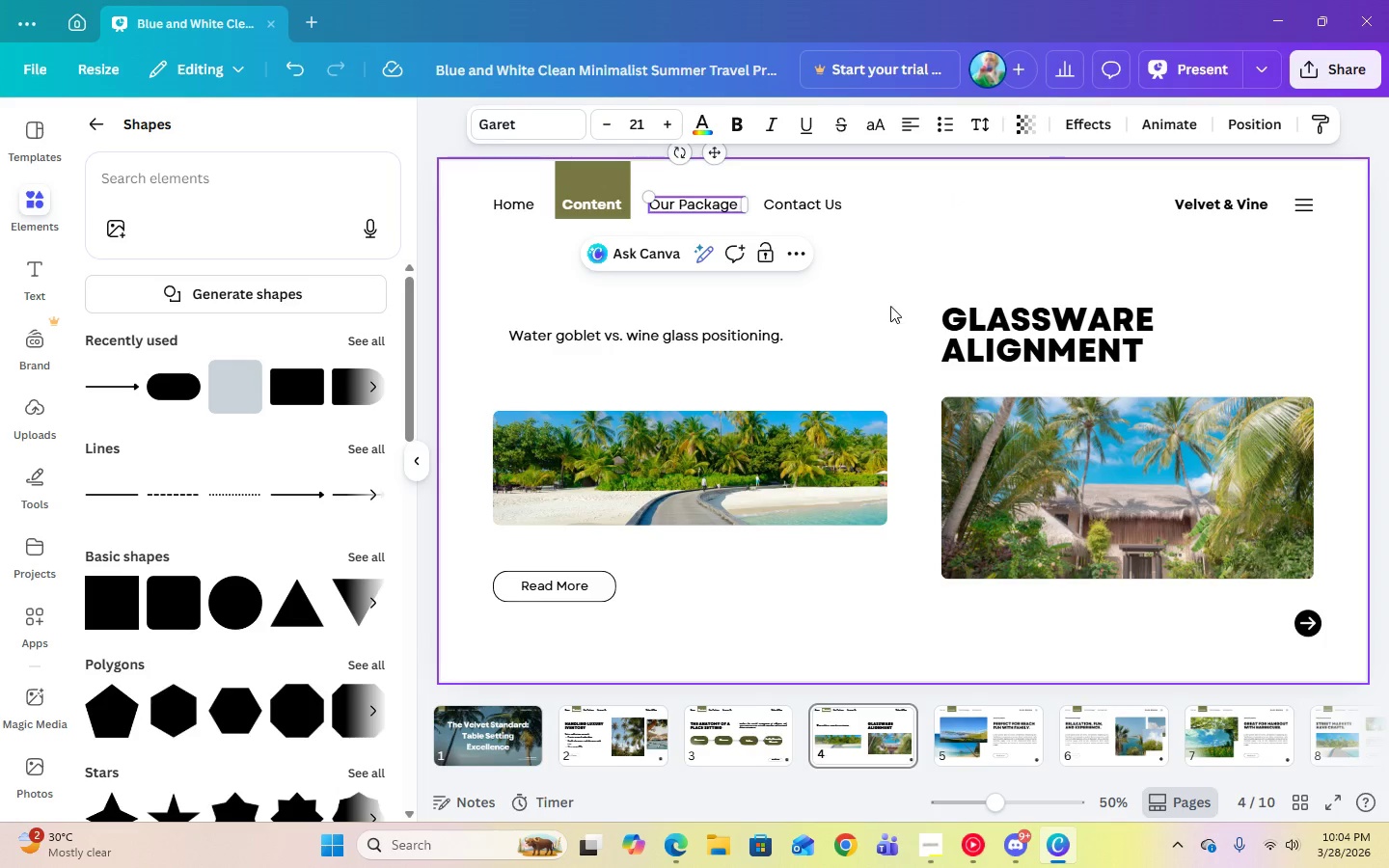 
left_click([886, 304])
 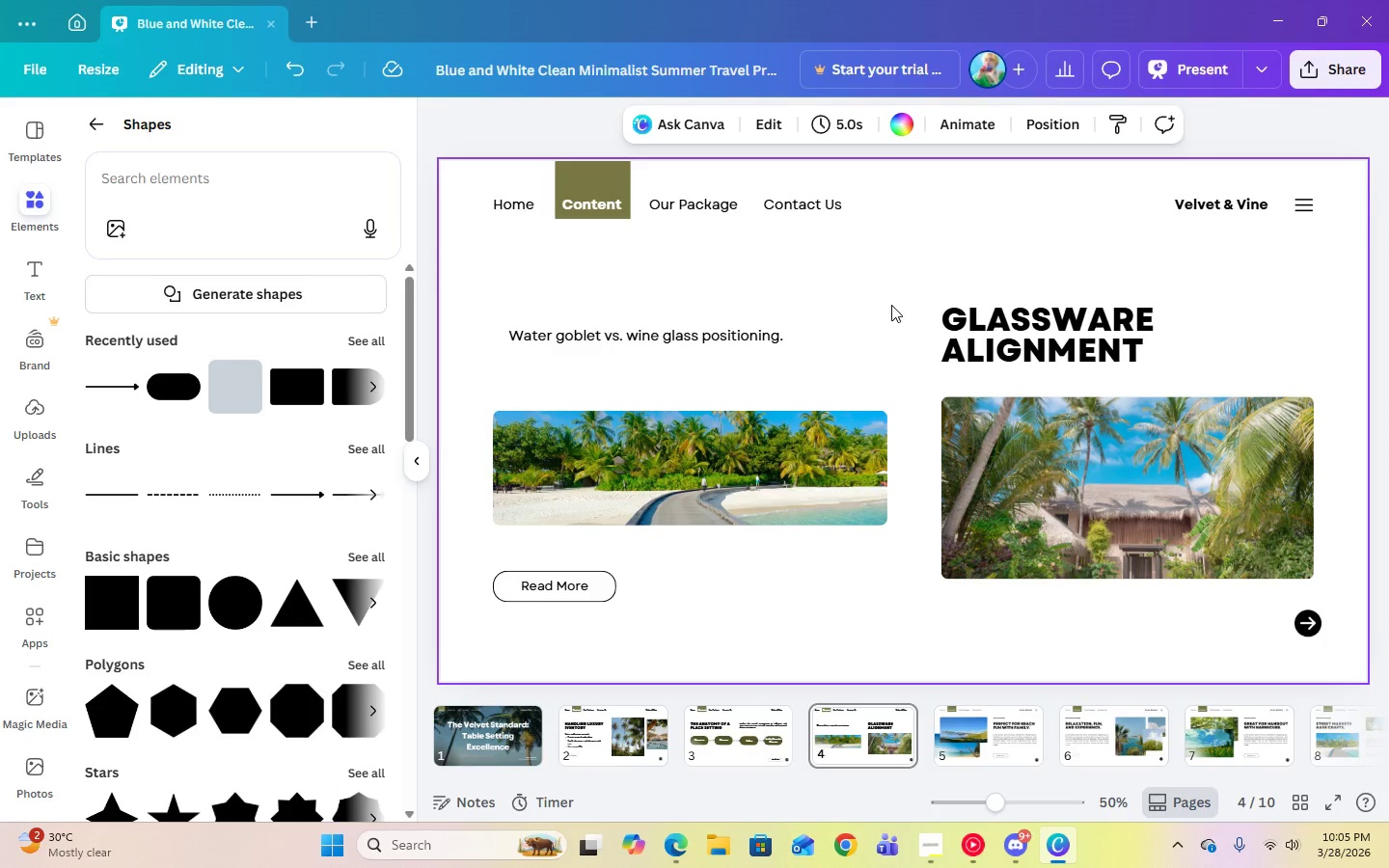 
wait(14.78)
 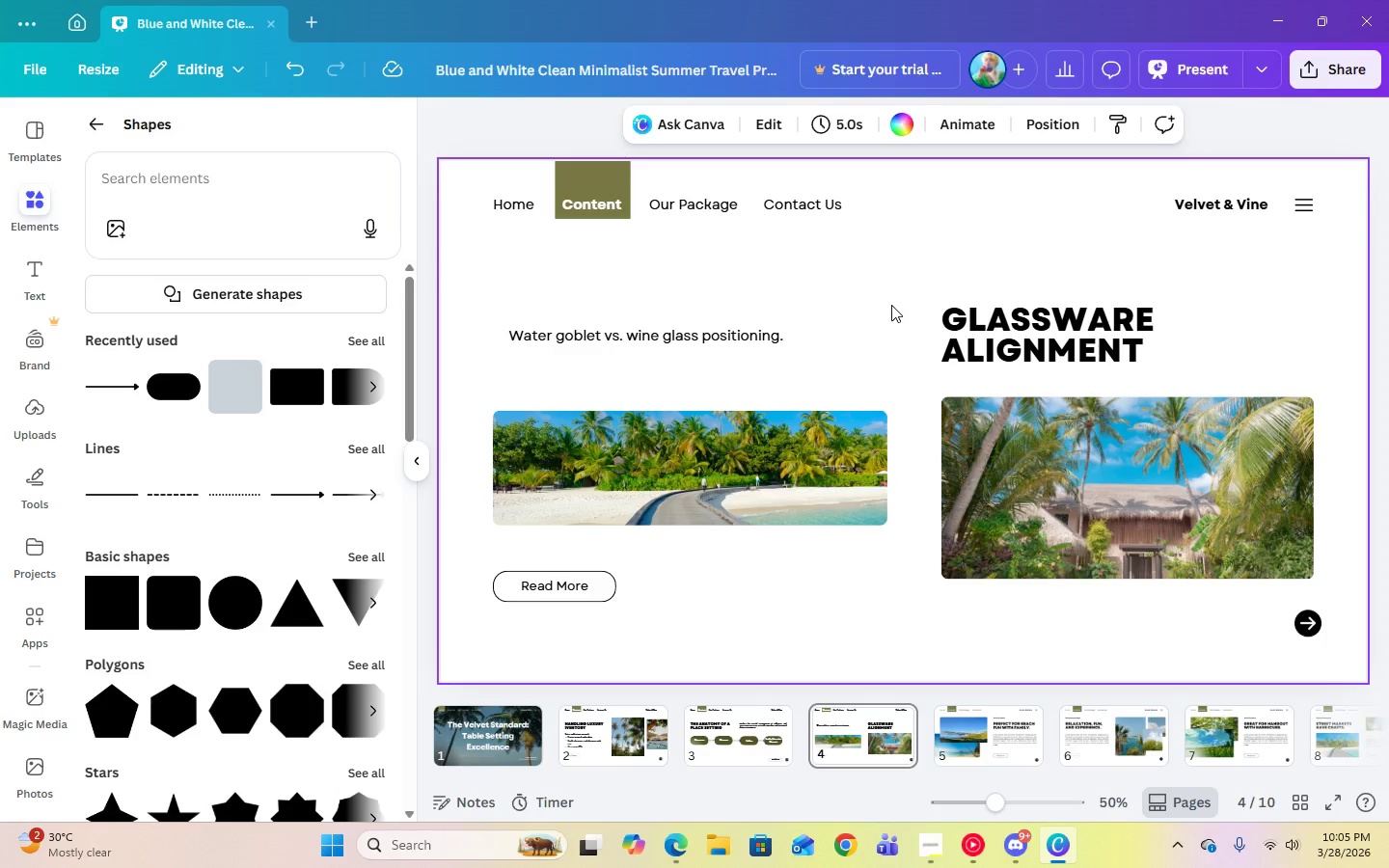 
left_click([730, 747])
 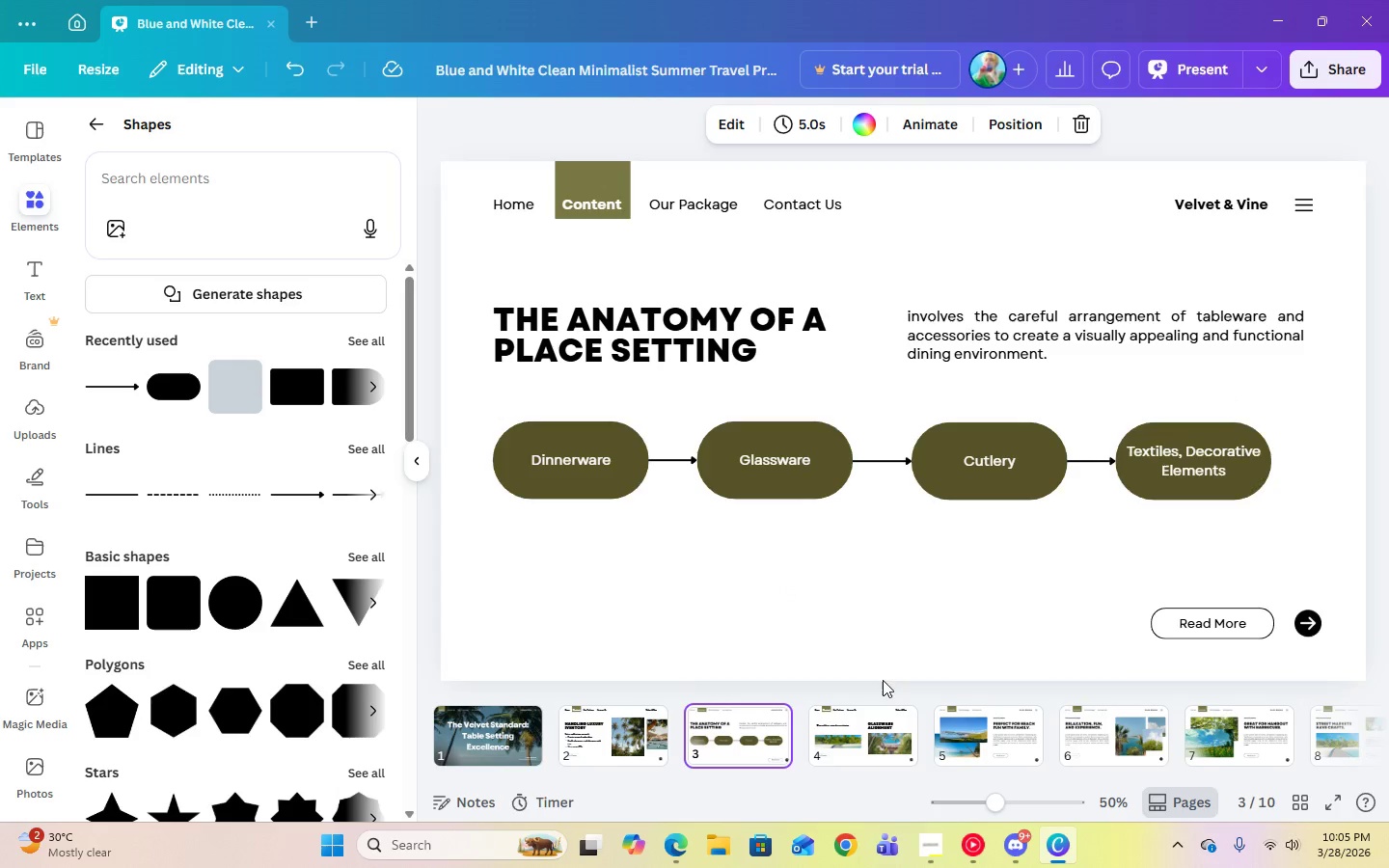 
left_click([874, 726])
 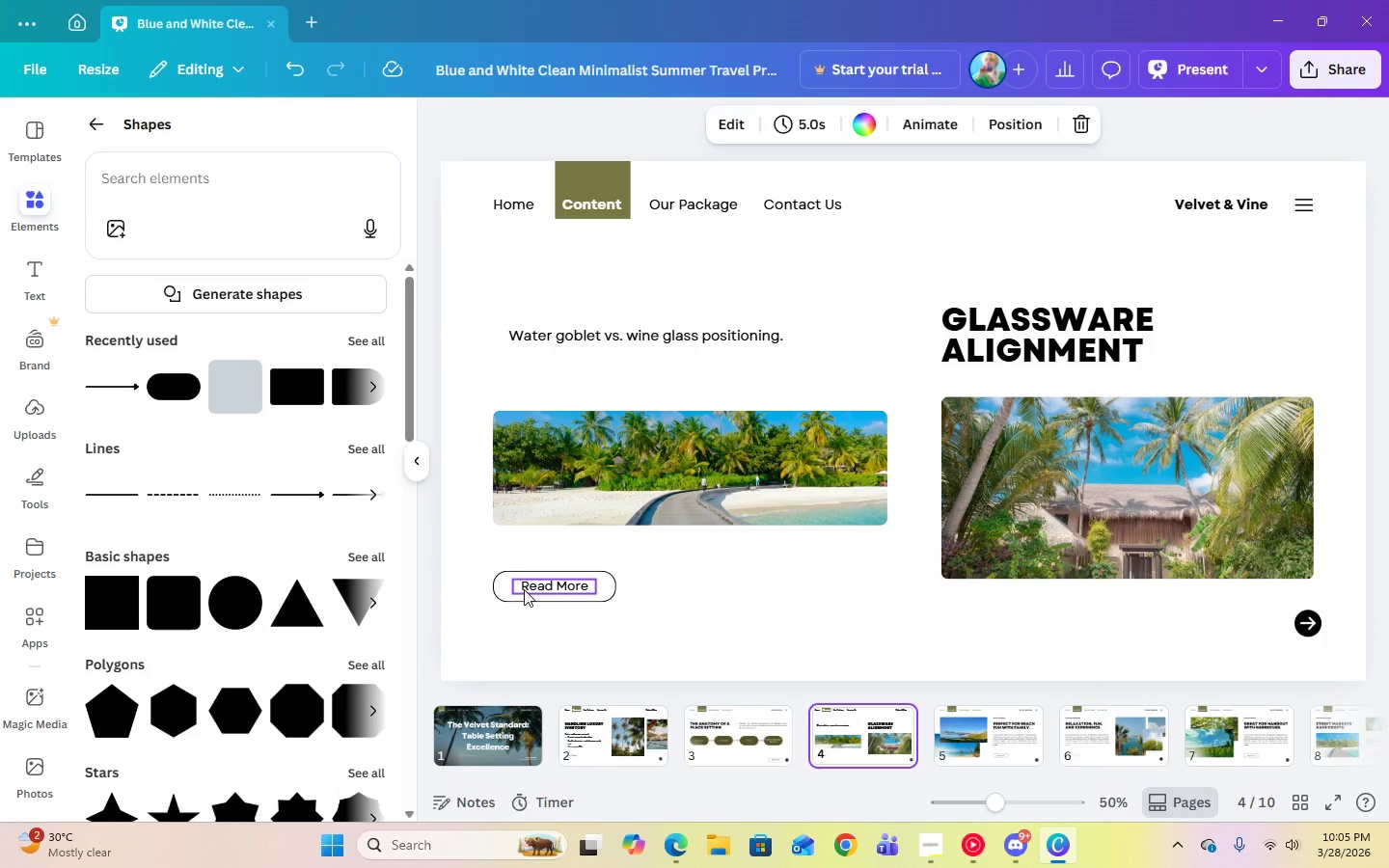 
left_click([525, 588])
 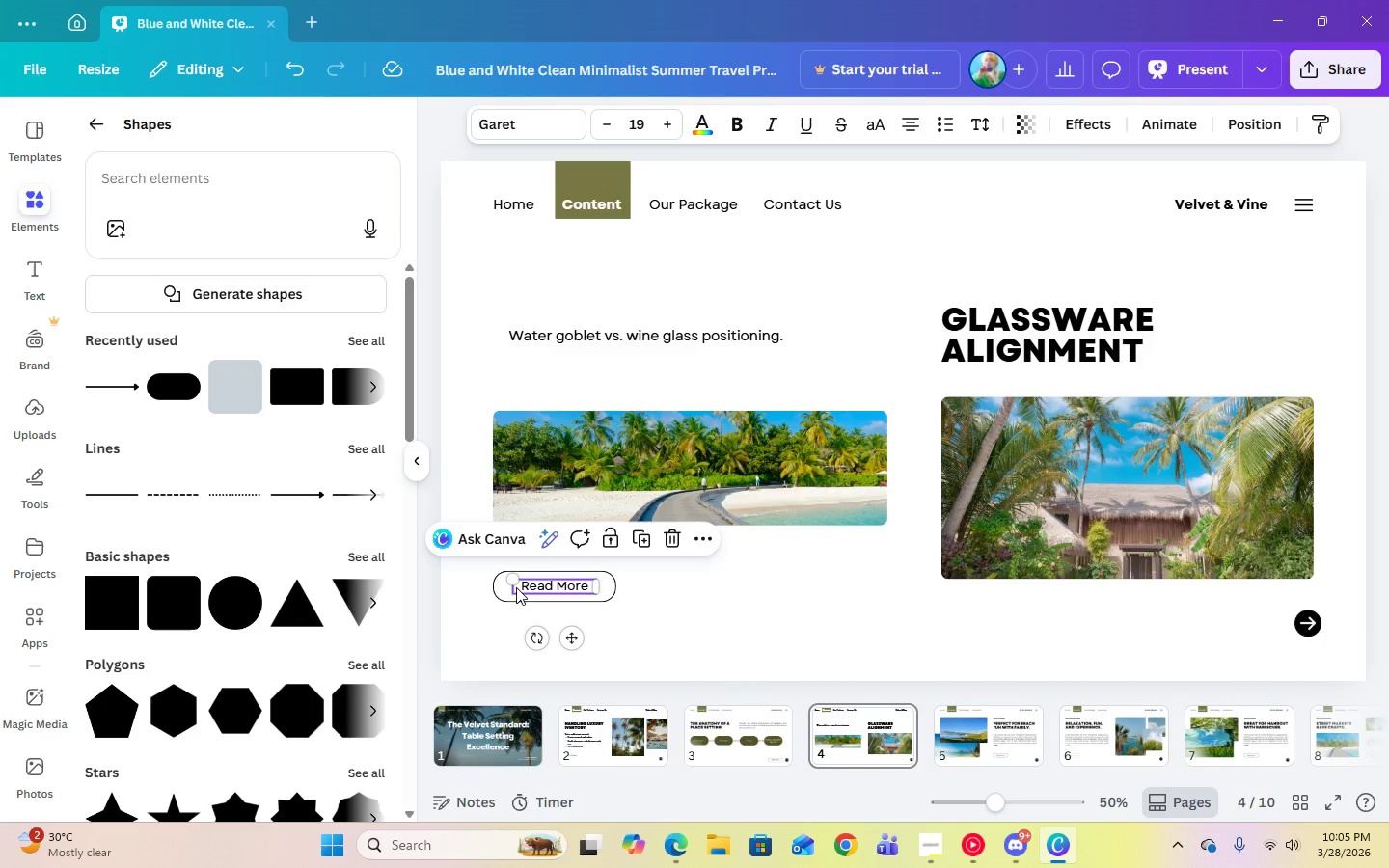 
hold_key(key=ShiftLeft, duration=1.22)
left_click([499, 594])
 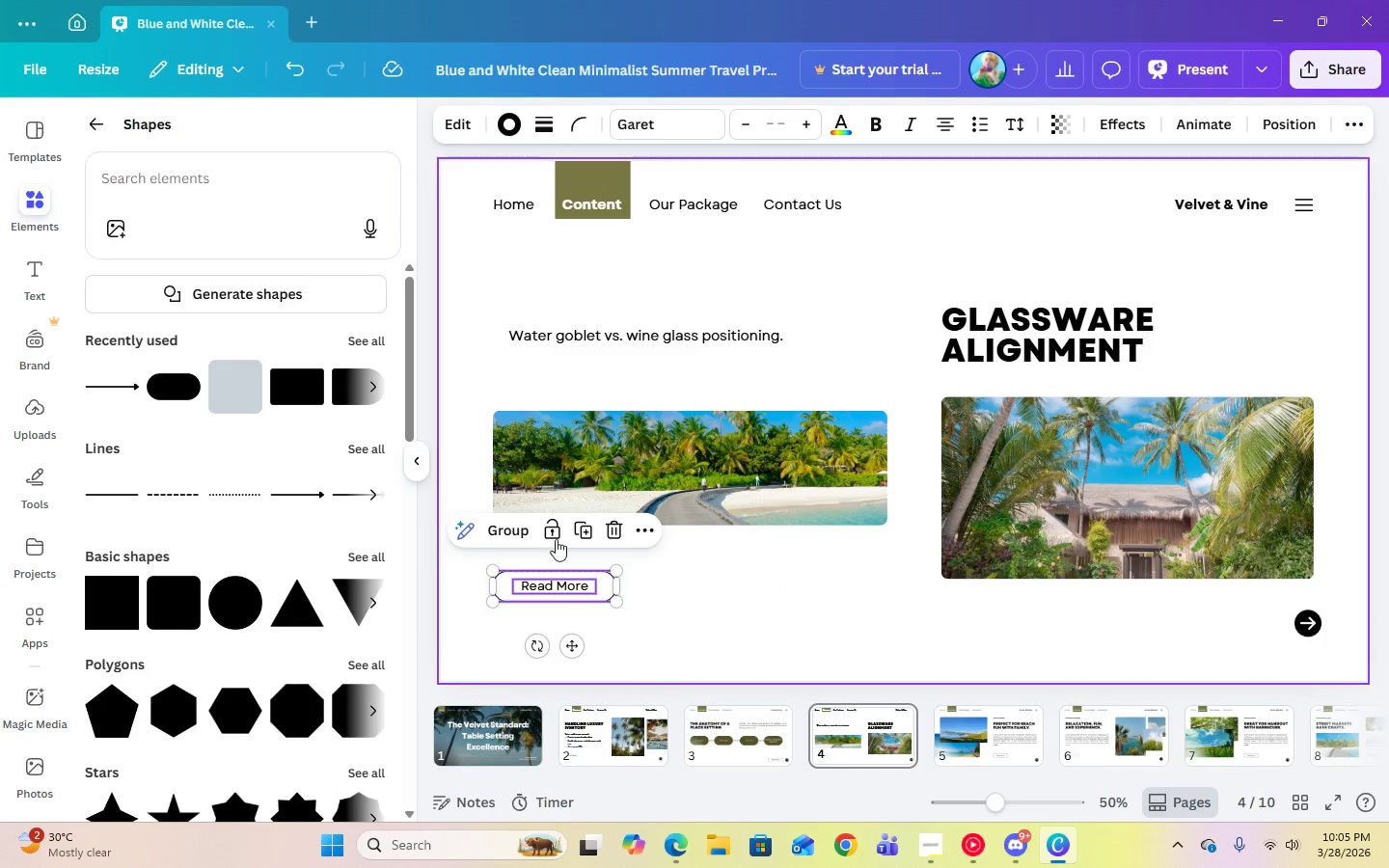 
left_click([511, 526])
 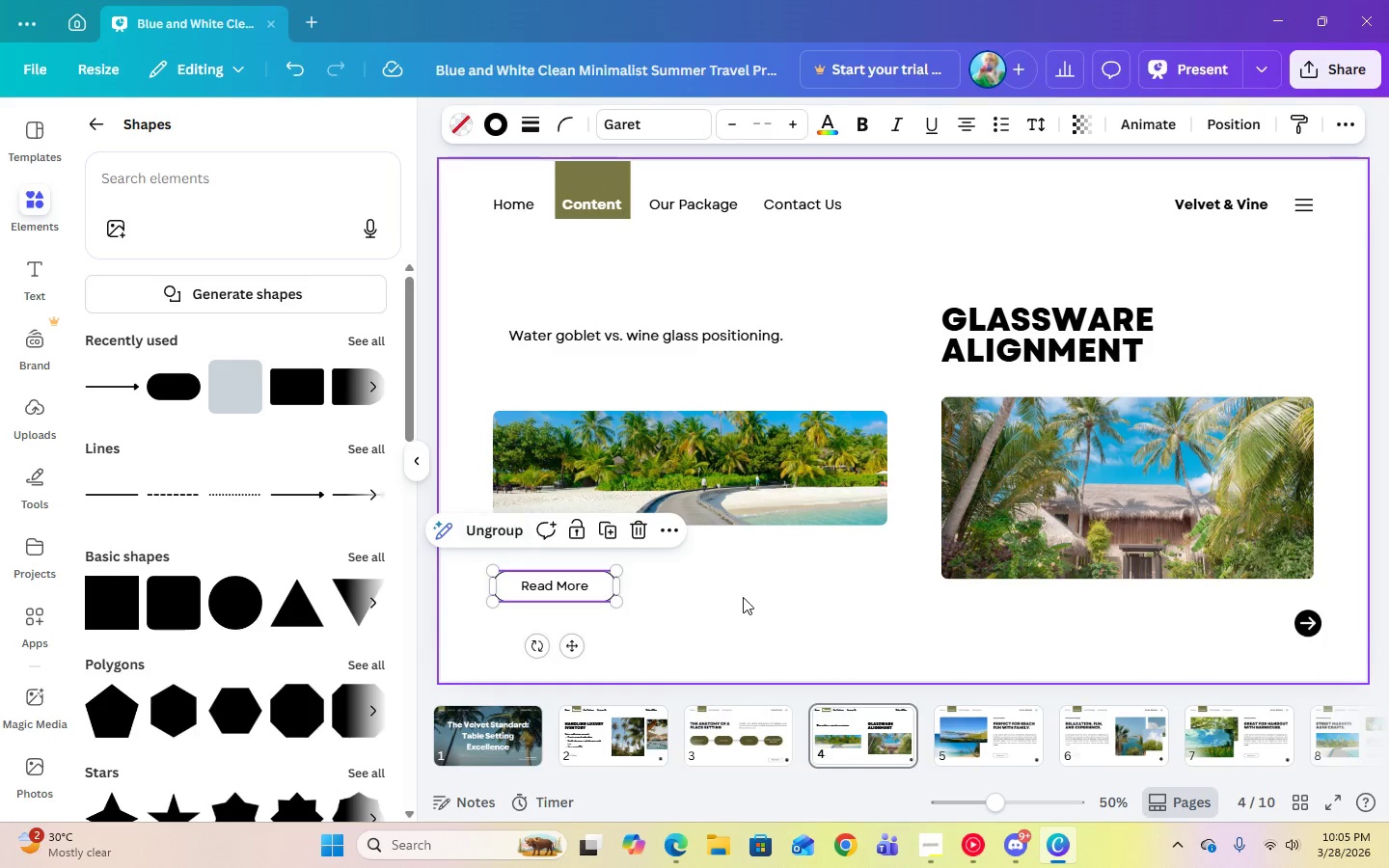 
left_click([750, 597])
 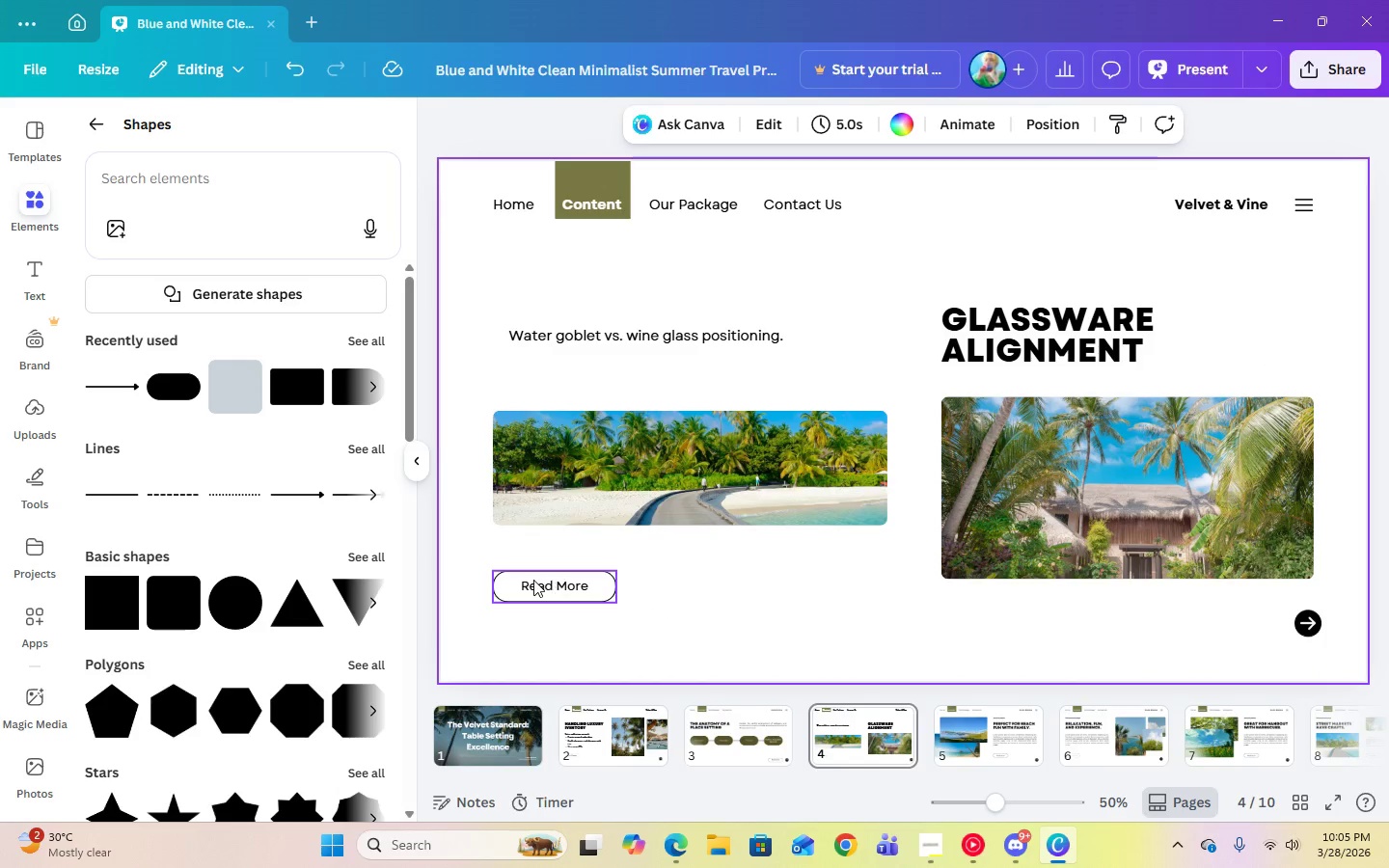 
left_click_drag(start_coordinate=[533, 580], to_coordinate=[1192, 619])
 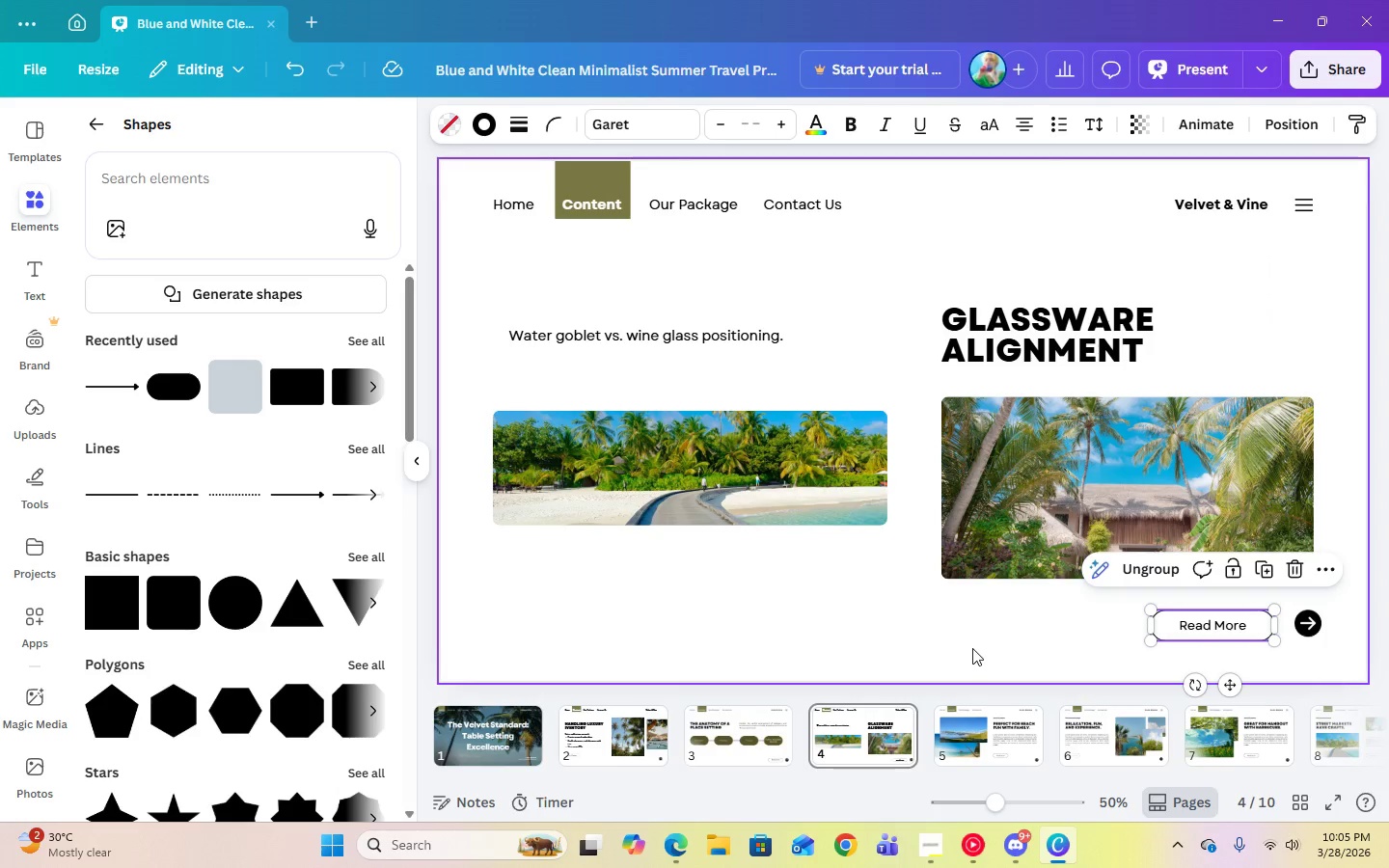 
left_click([972, 648])
 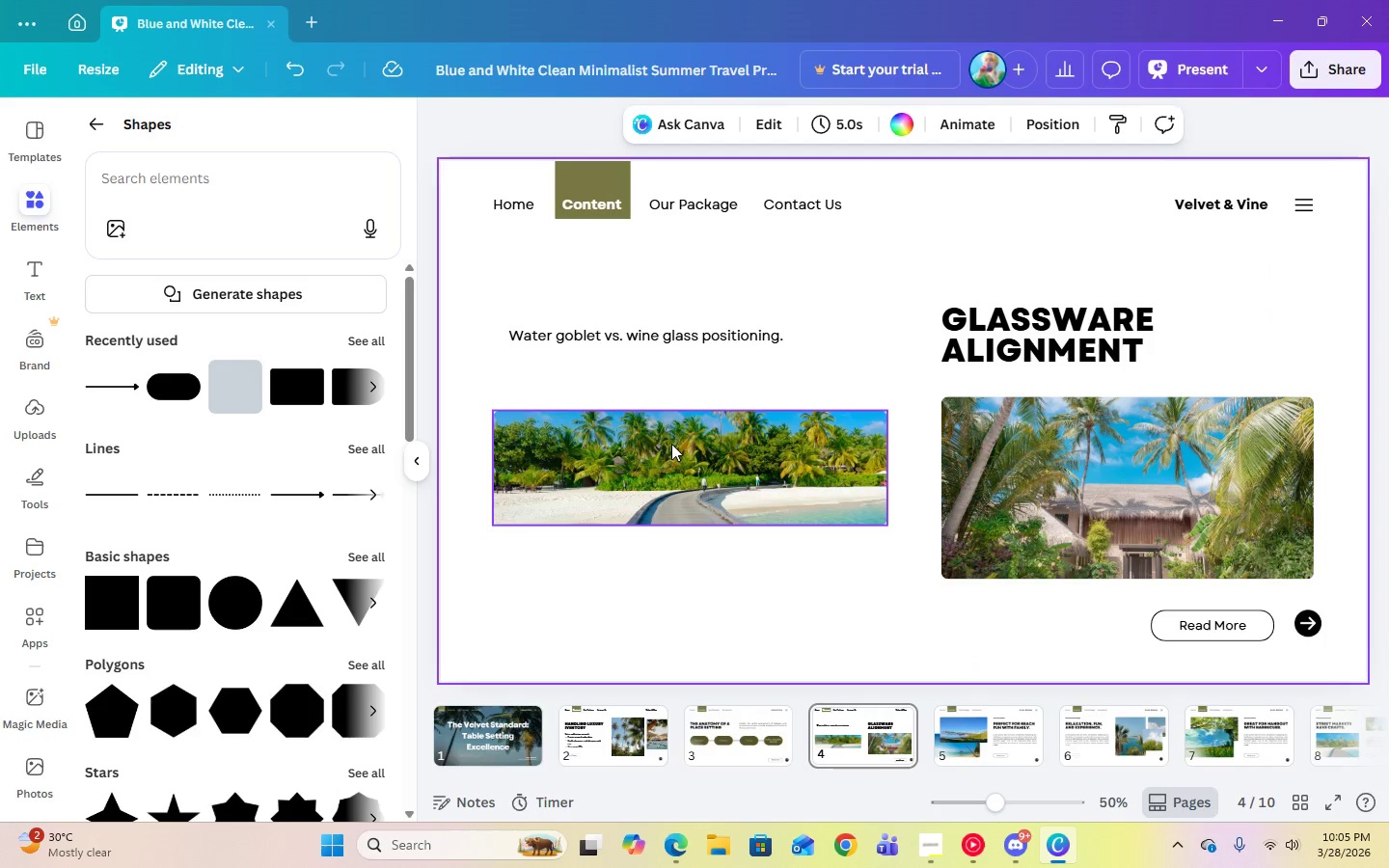 
left_click([808, 477])
 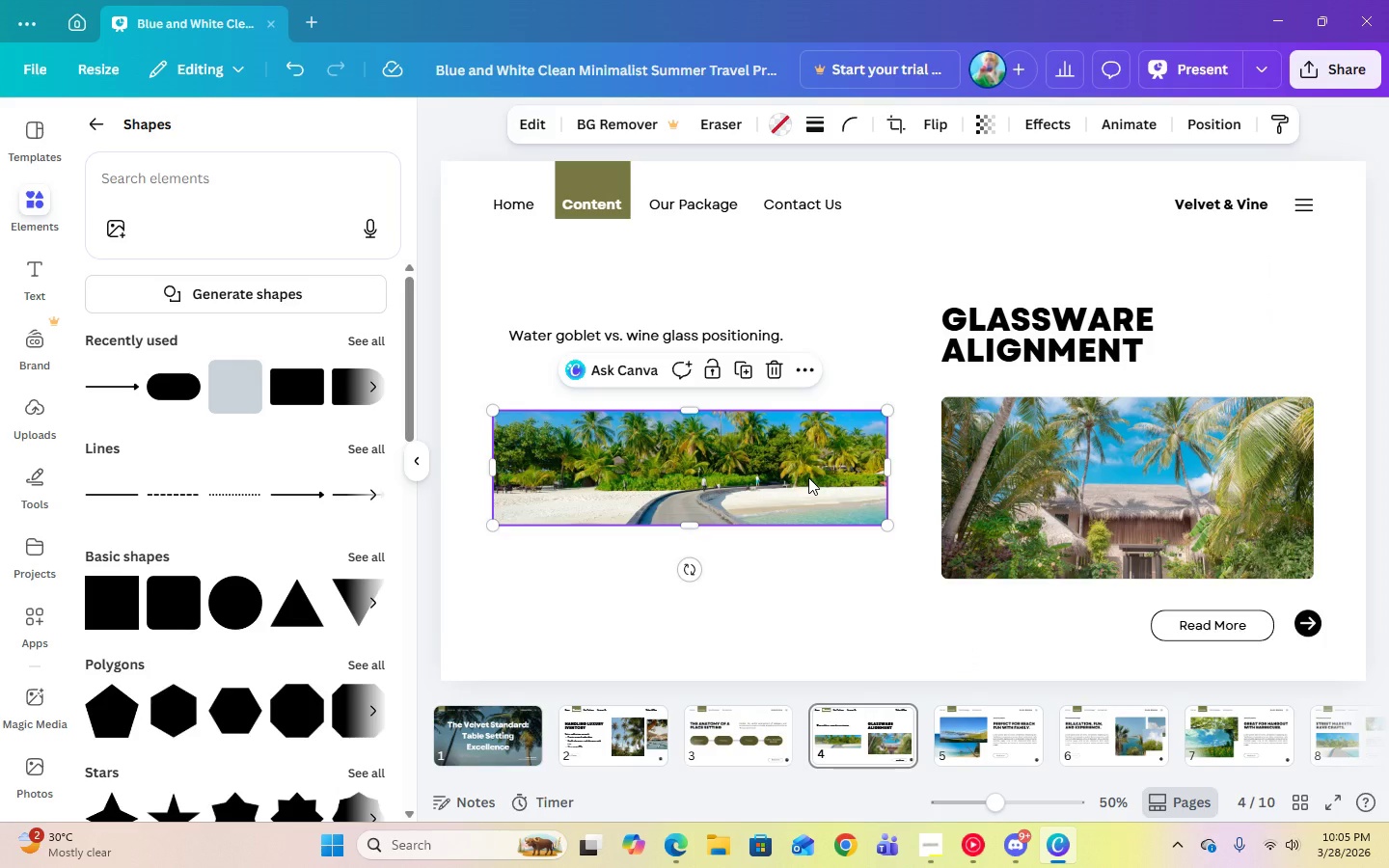 
key(Delete)
 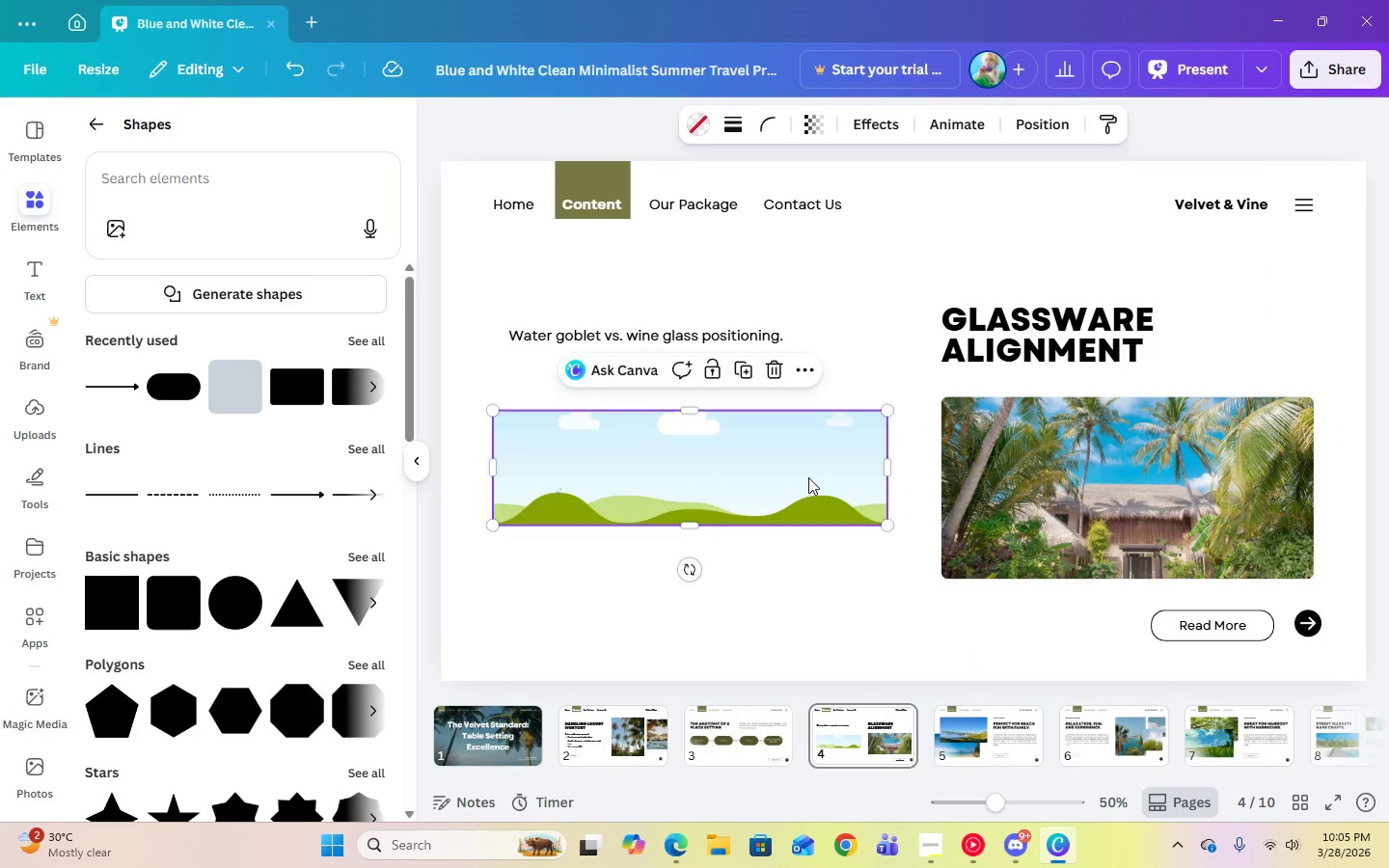 
key(Delete)
 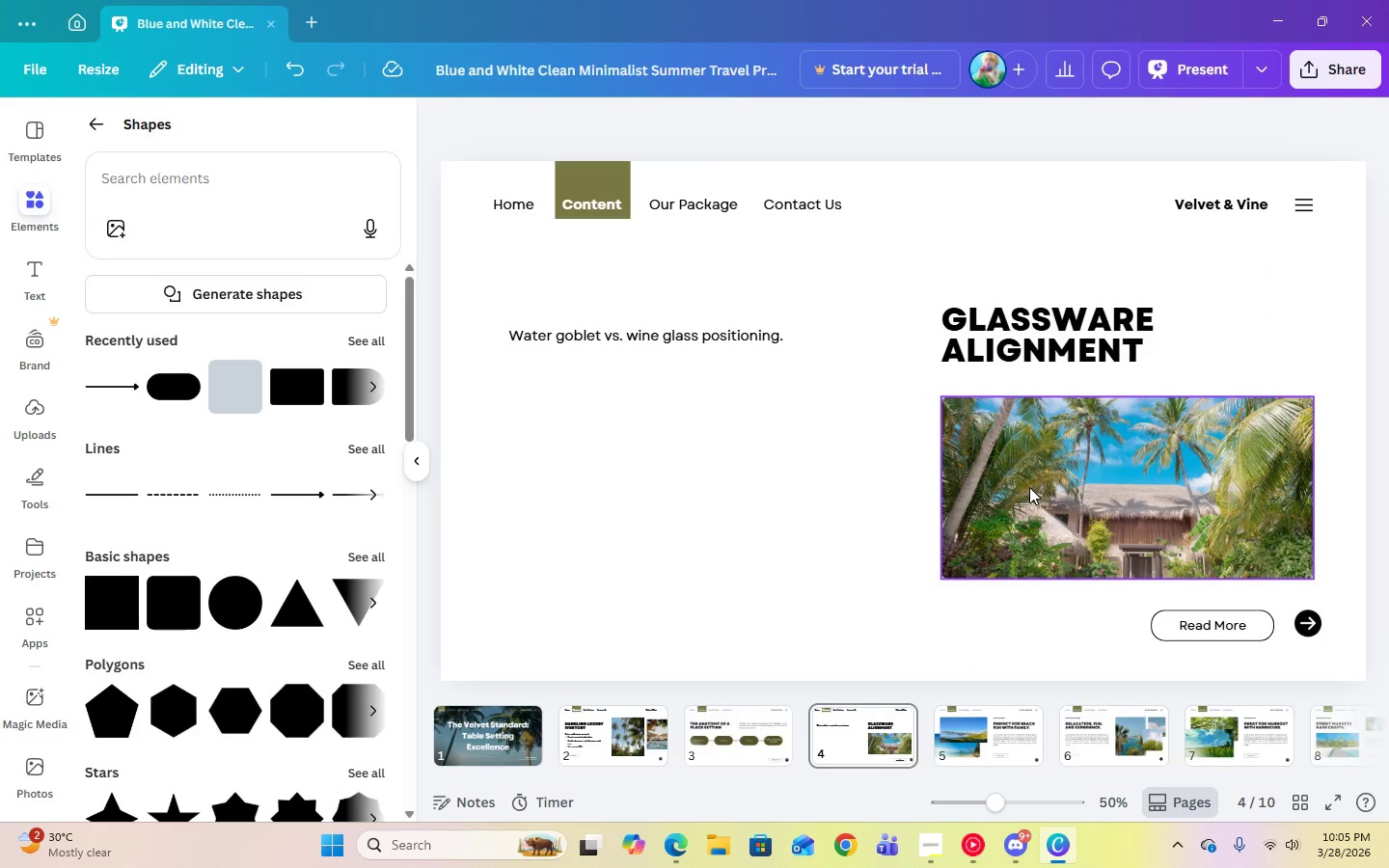 
left_click([1029, 487])
 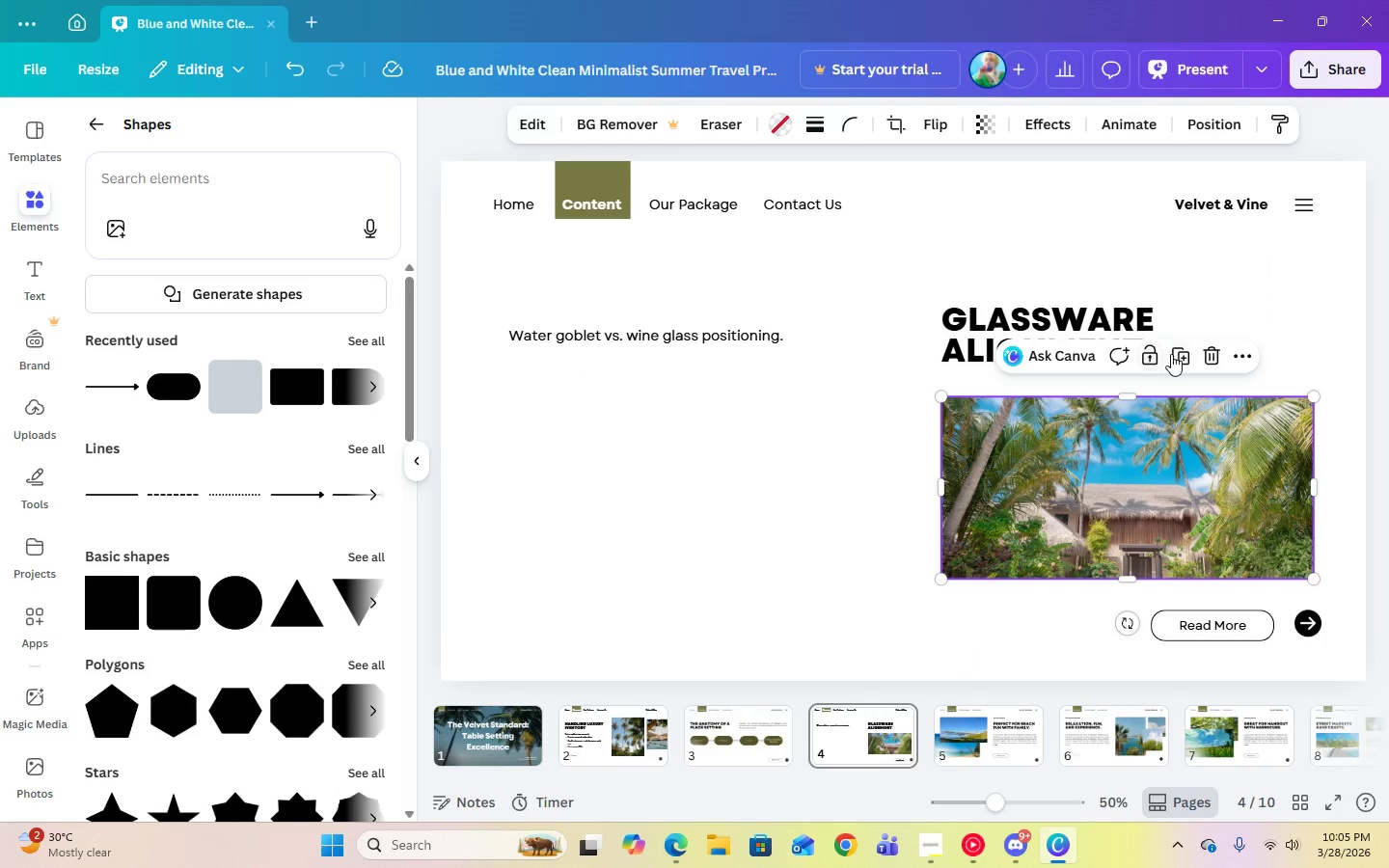 
left_click([1175, 355])
 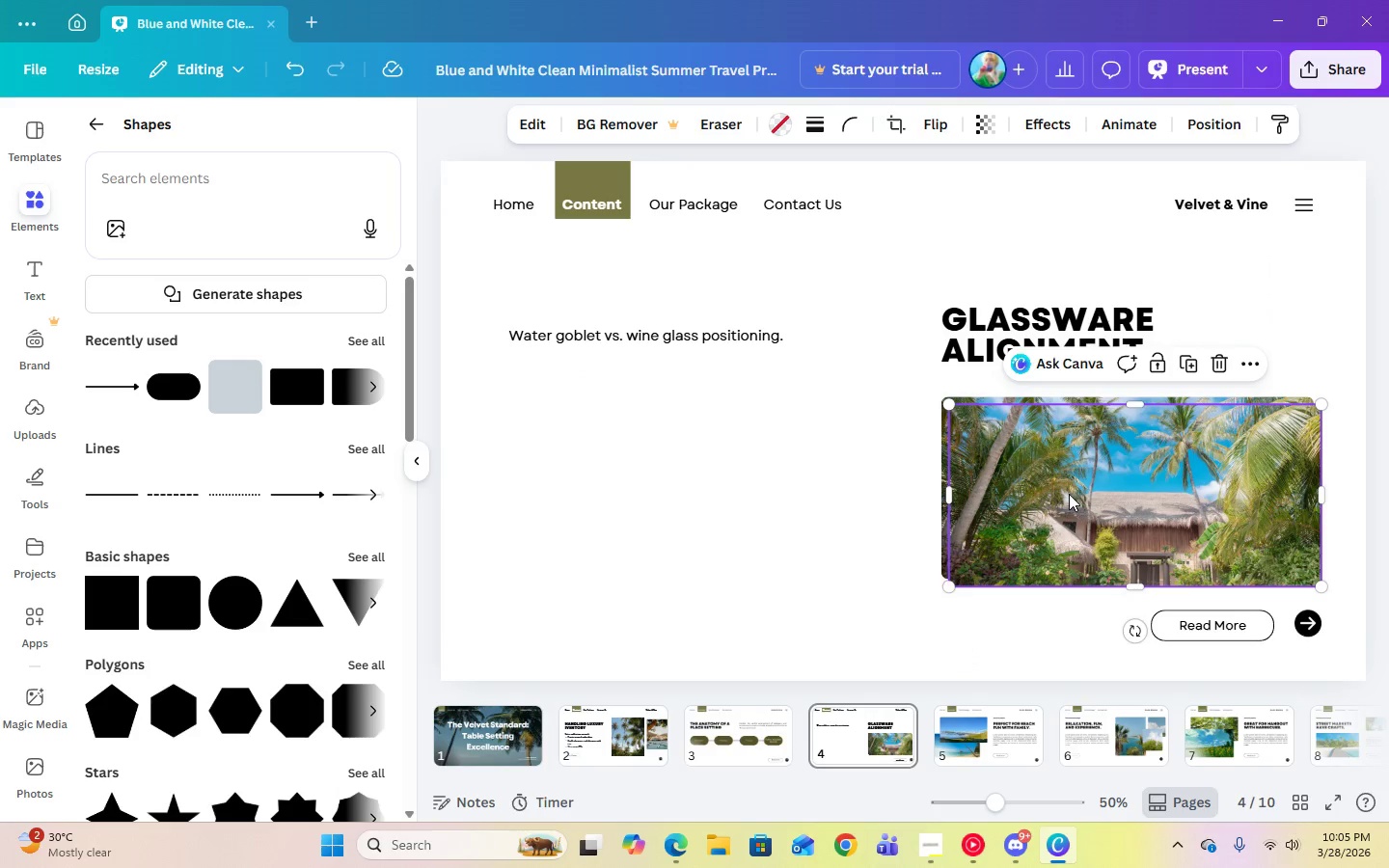 
left_click_drag(start_coordinate=[1068, 494], to_coordinate=[630, 492])
 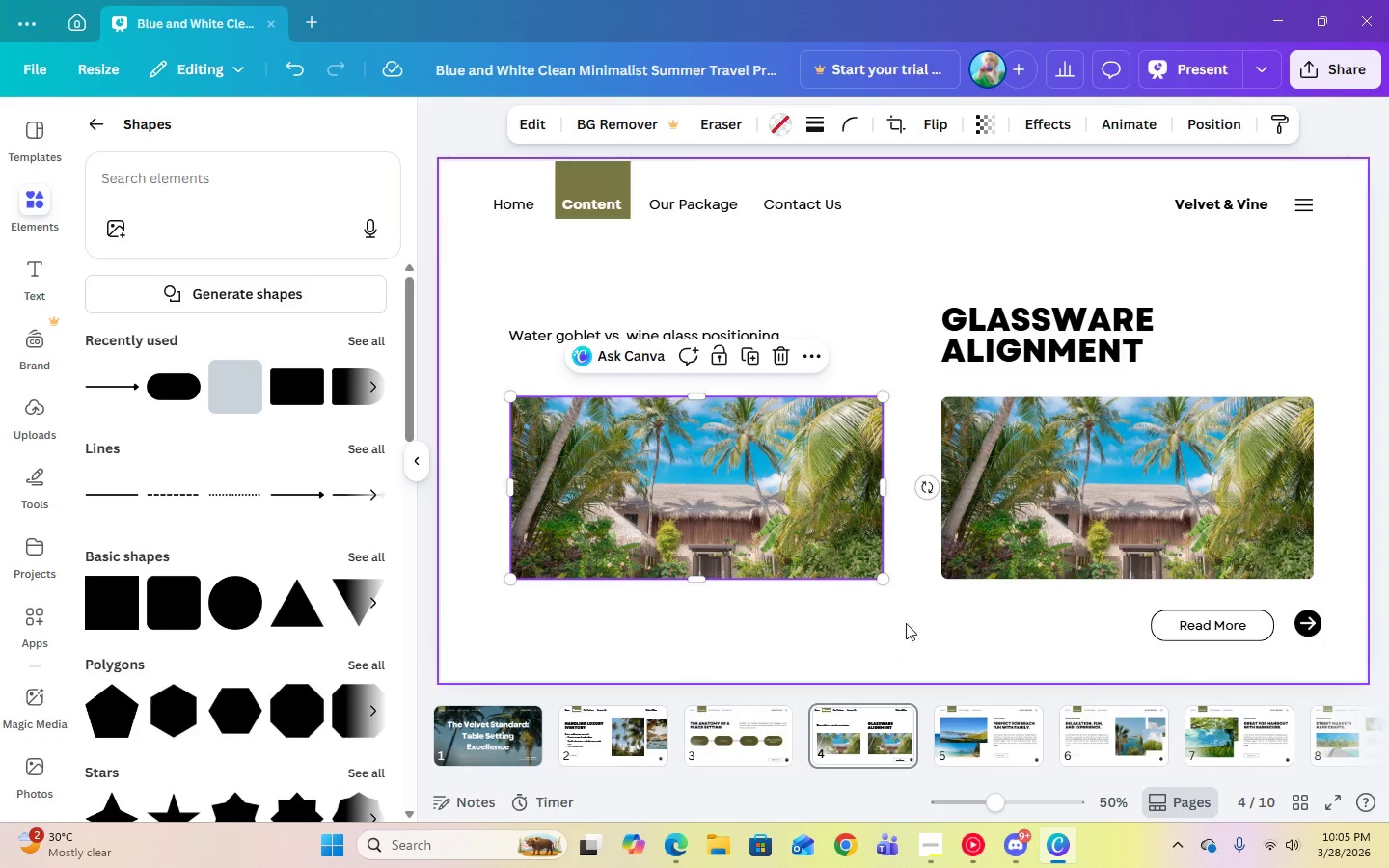 
left_click([914, 624])
 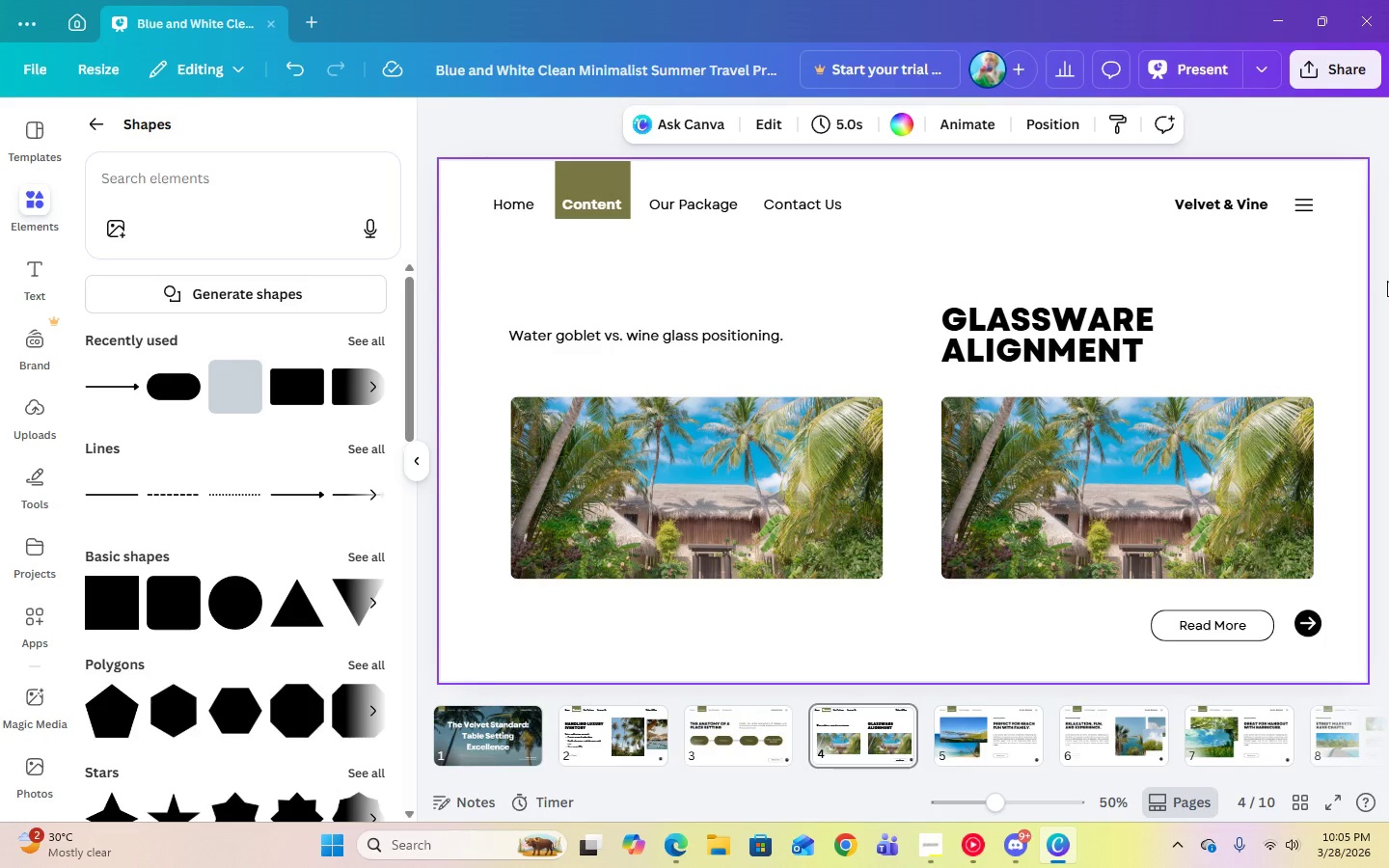 
wait(13.47)
 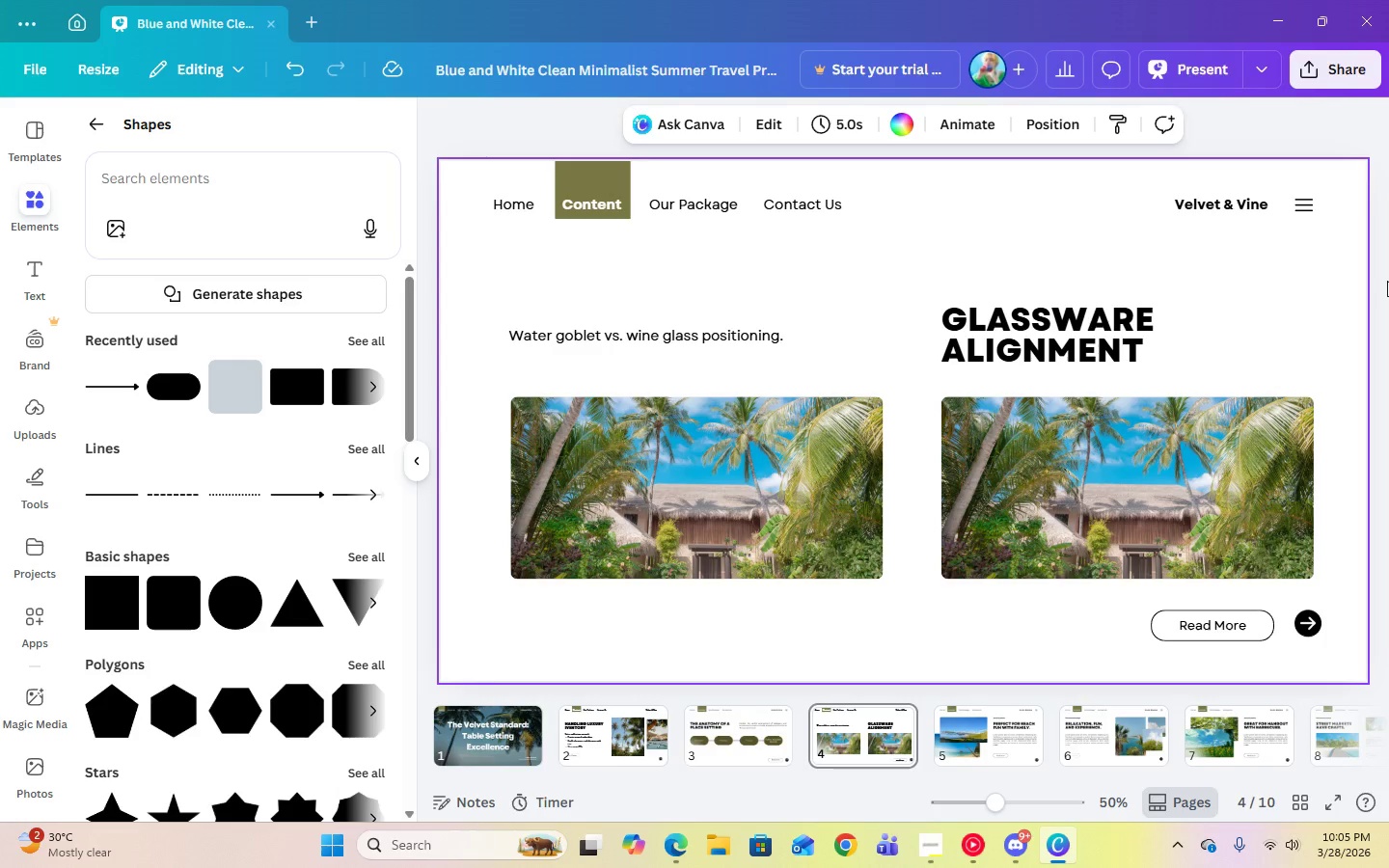 
left_click_drag(start_coordinate=[631, 331], to_coordinate=[1019, 242])
 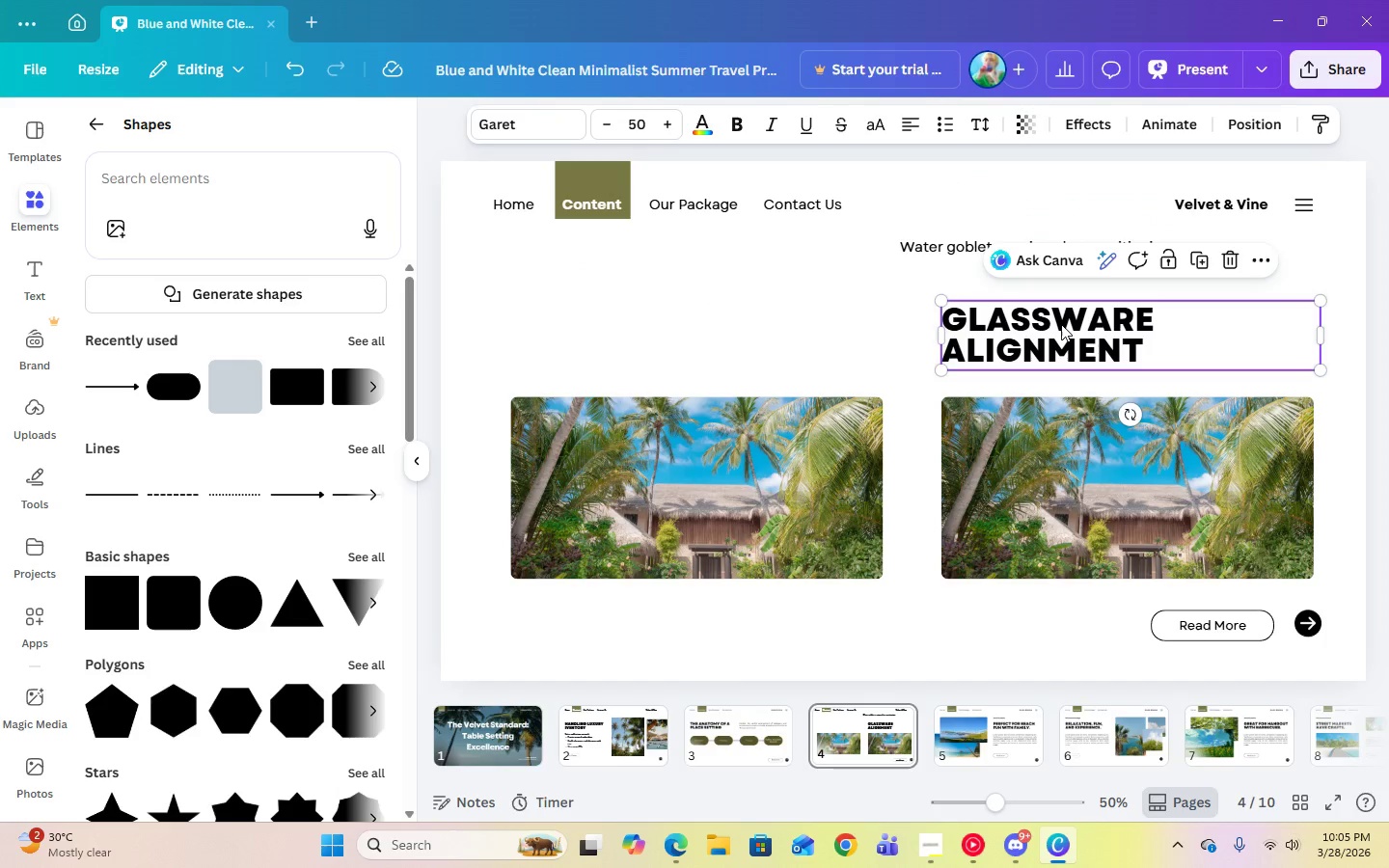 
left_click([1061, 324])
 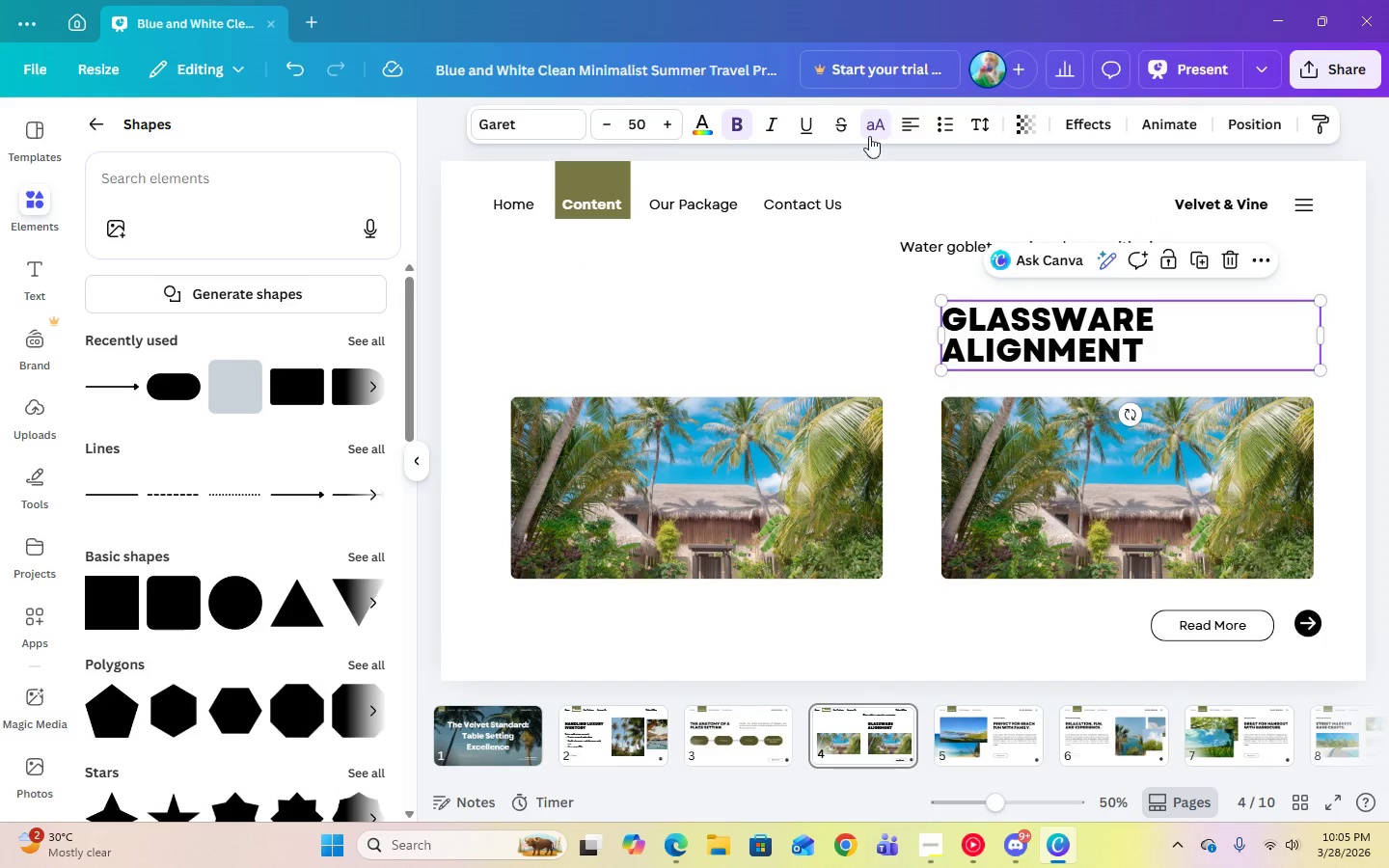 
left_click([909, 129])
 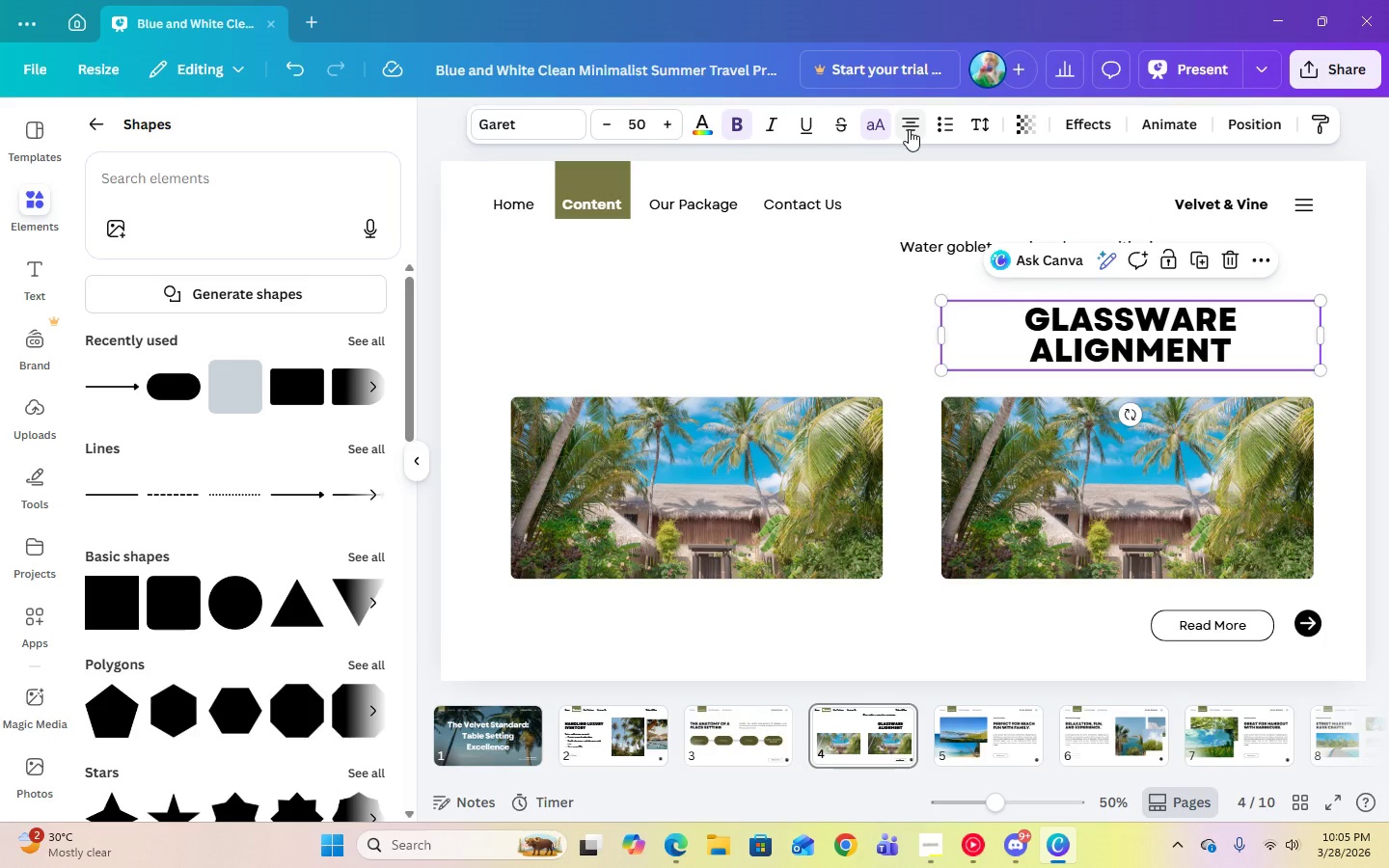 
left_click([909, 129])
 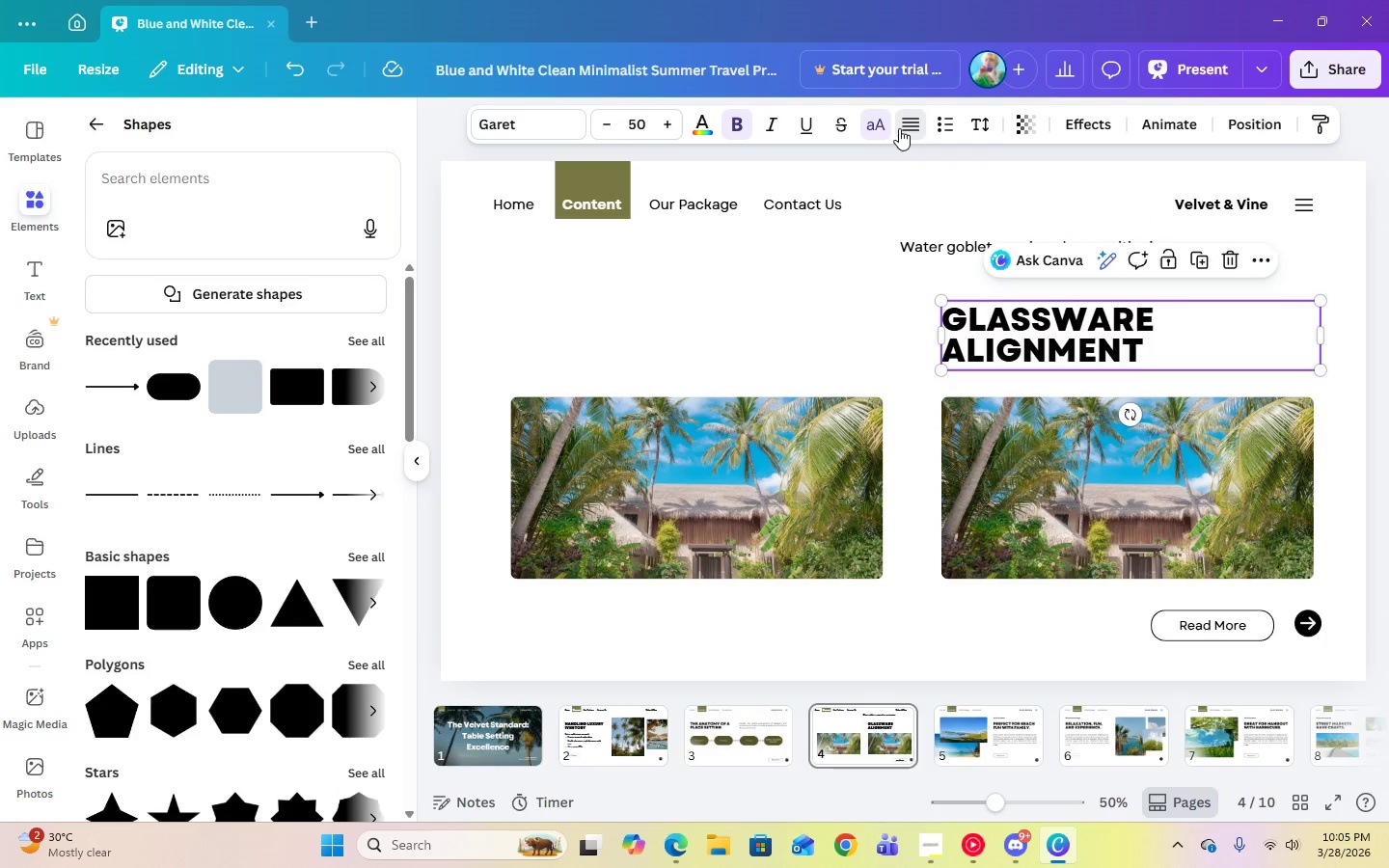 
double_click([899, 128])
 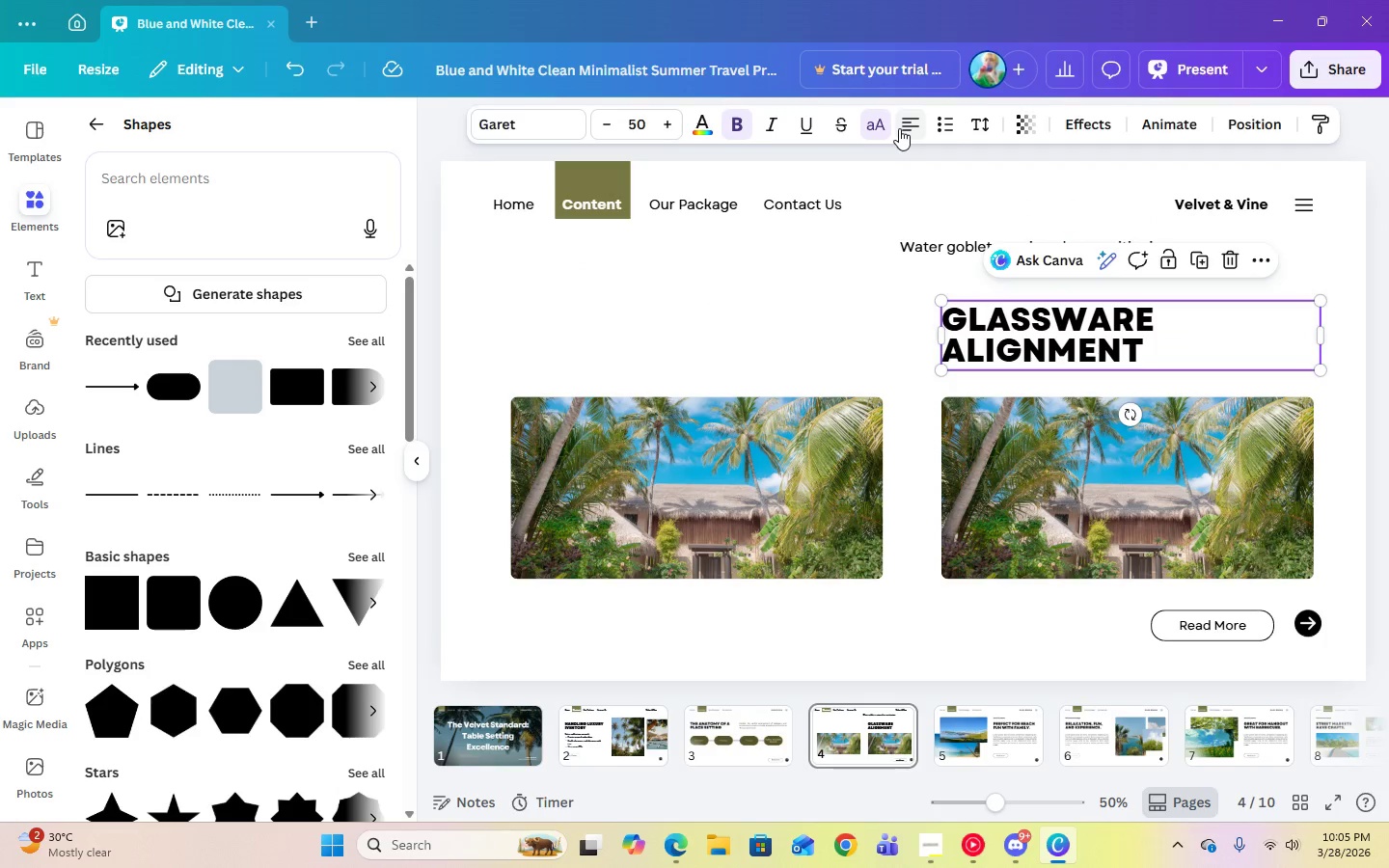 
left_click([899, 128])
 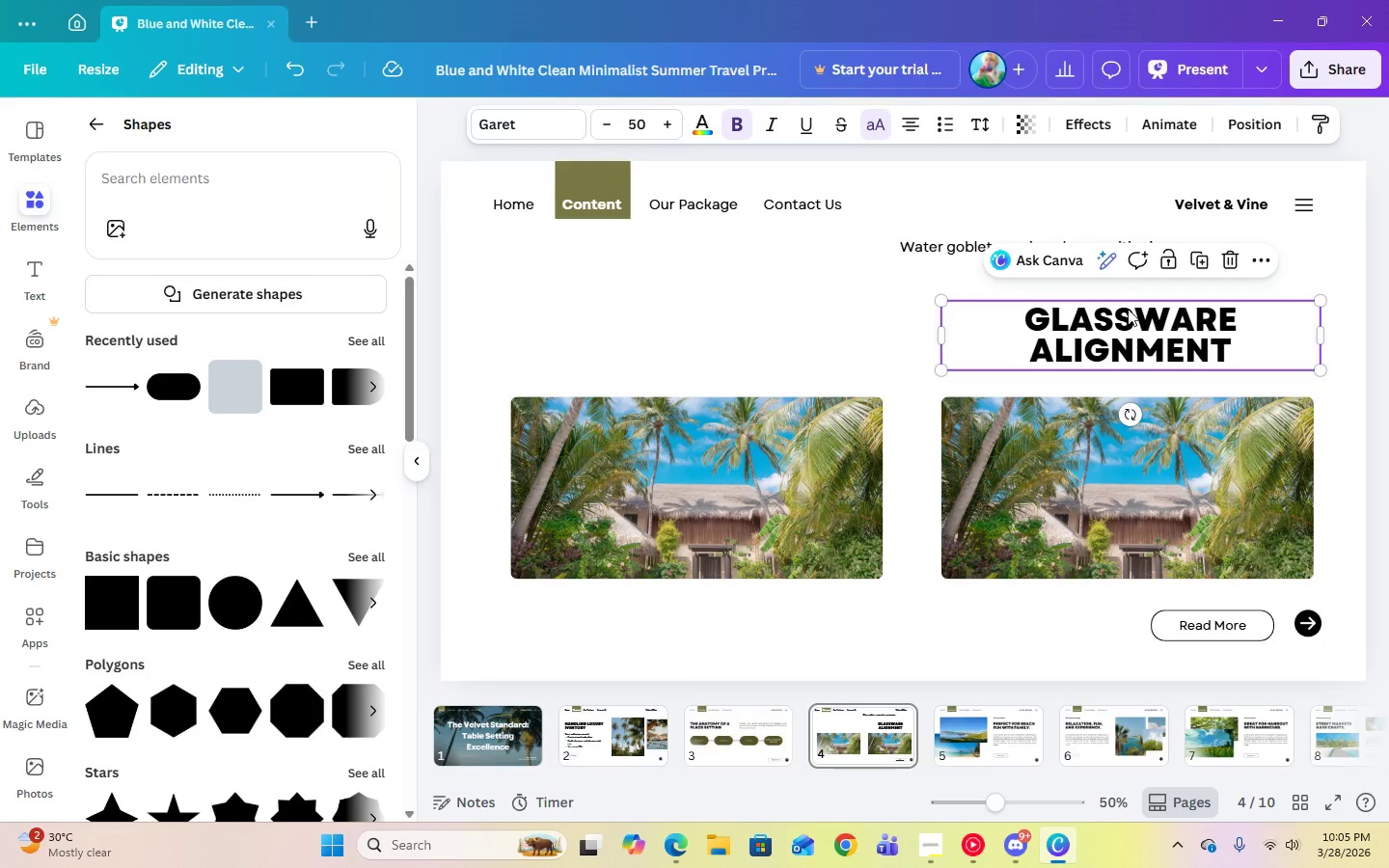 
left_click_drag(start_coordinate=[1126, 323], to_coordinate=[824, 290])
 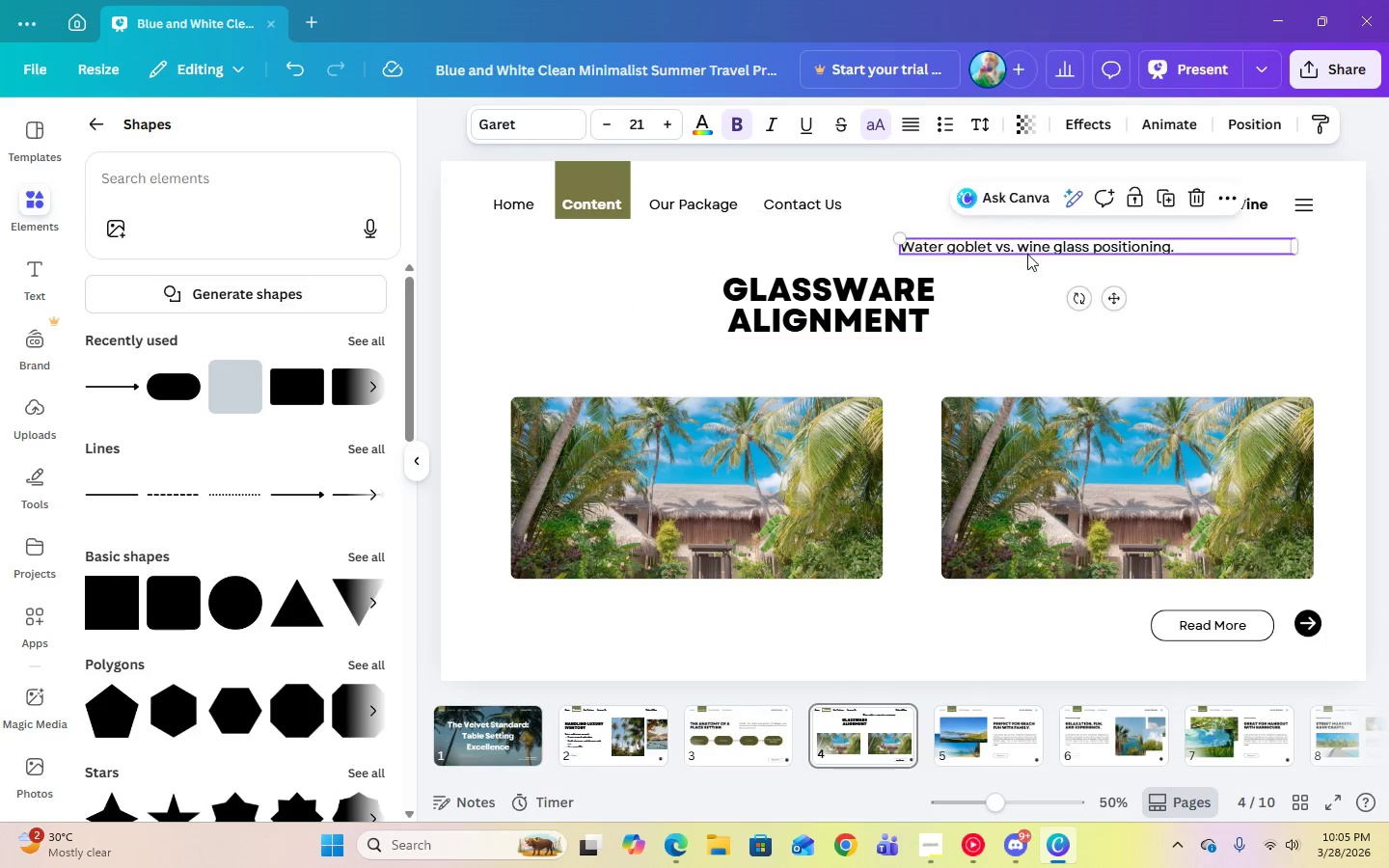 
left_click_drag(start_coordinate=[1027, 247], to_coordinate=[956, 412])
 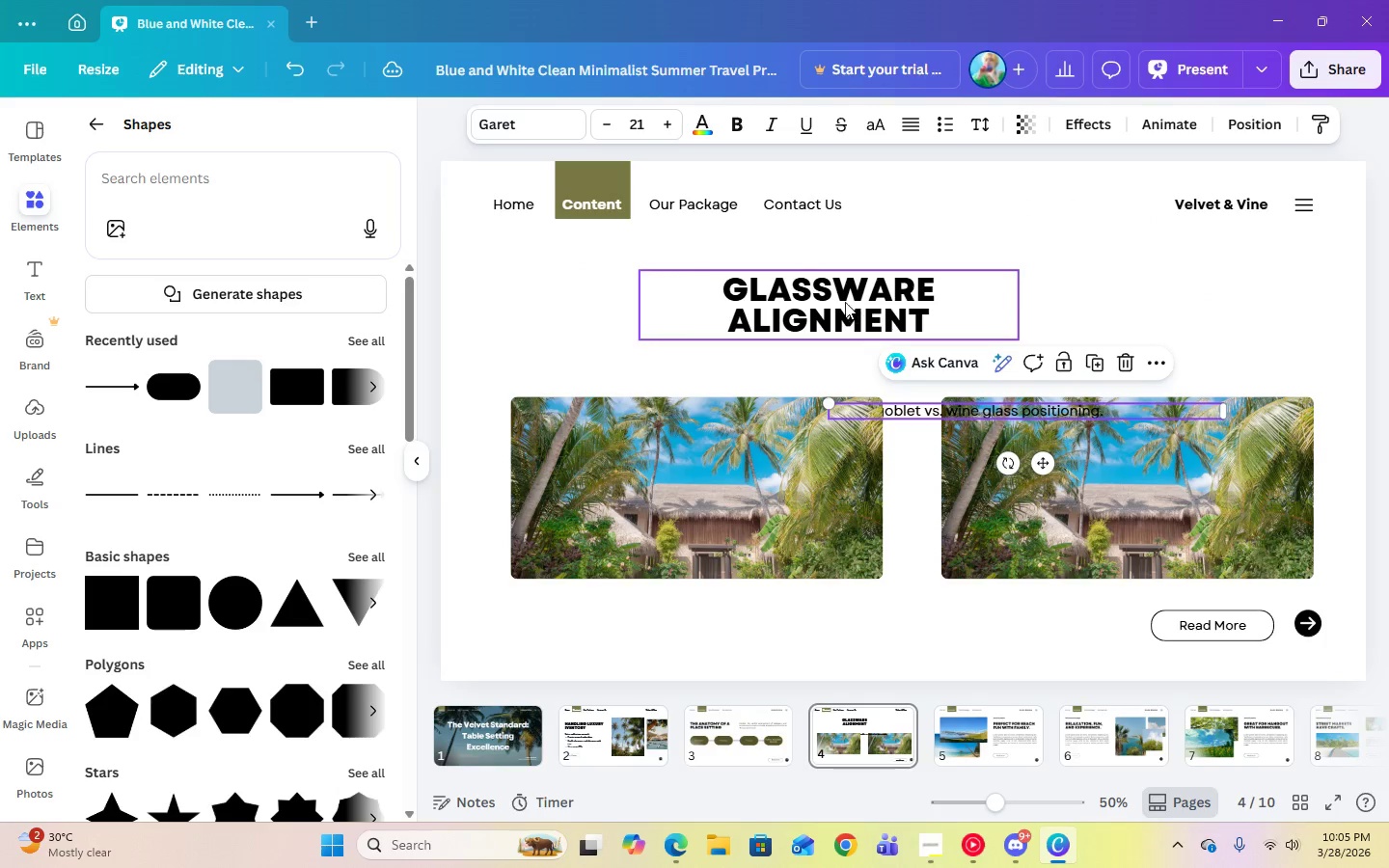 
left_click_drag(start_coordinate=[845, 302], to_coordinate=[922, 274])
 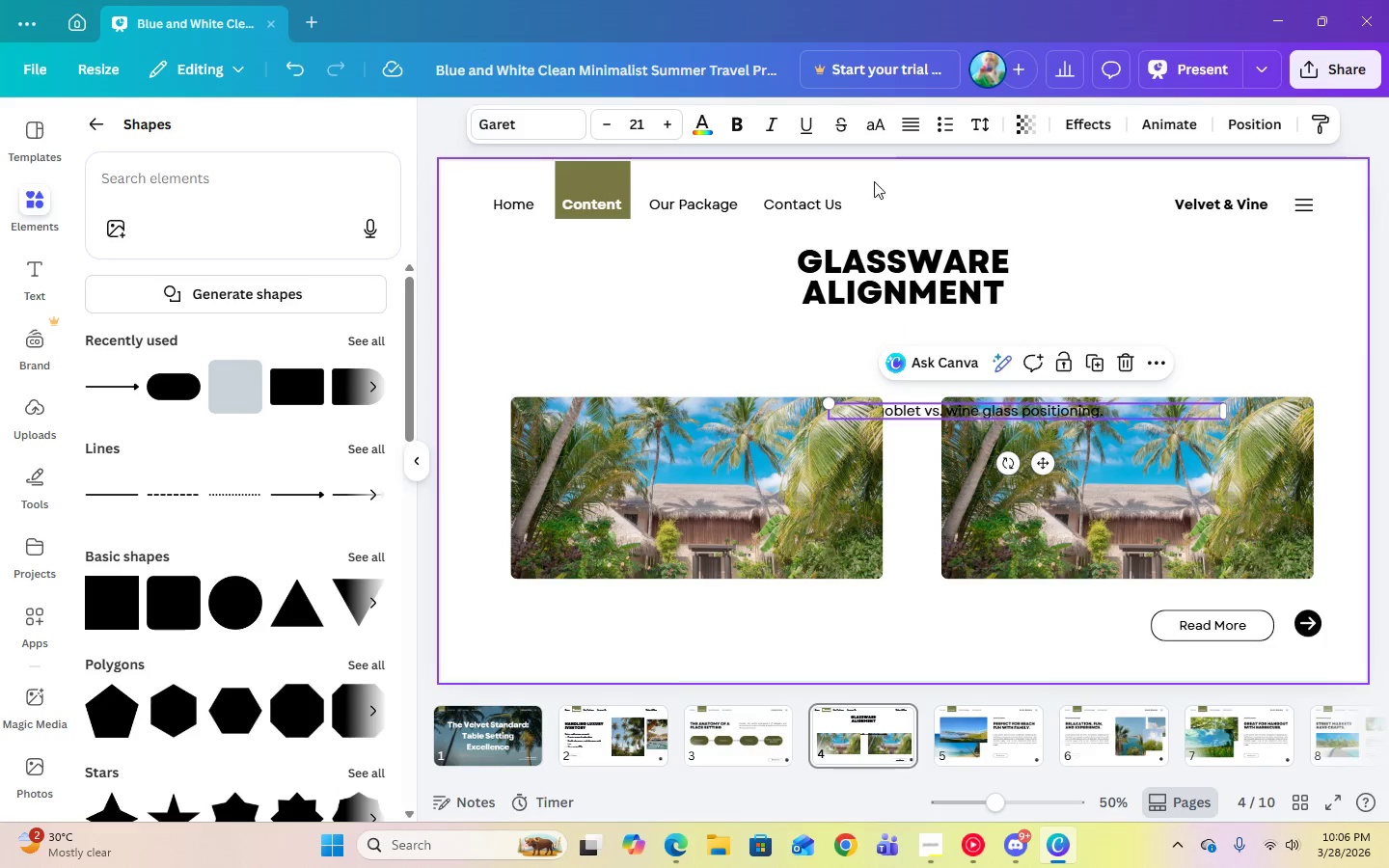 
double_click([908, 131])
 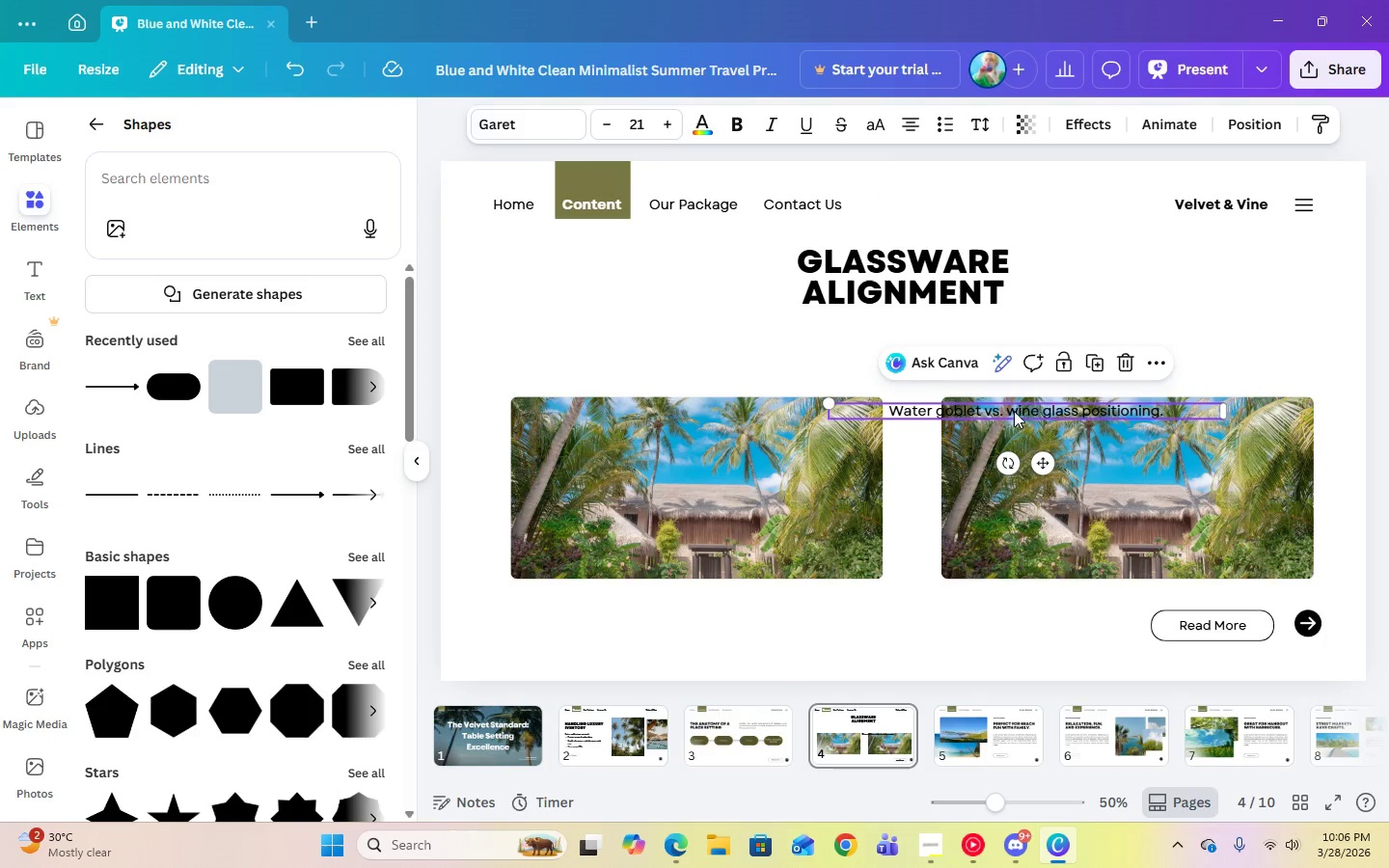 
left_click_drag(start_coordinate=[1044, 467], to_coordinate=[924, 386])
 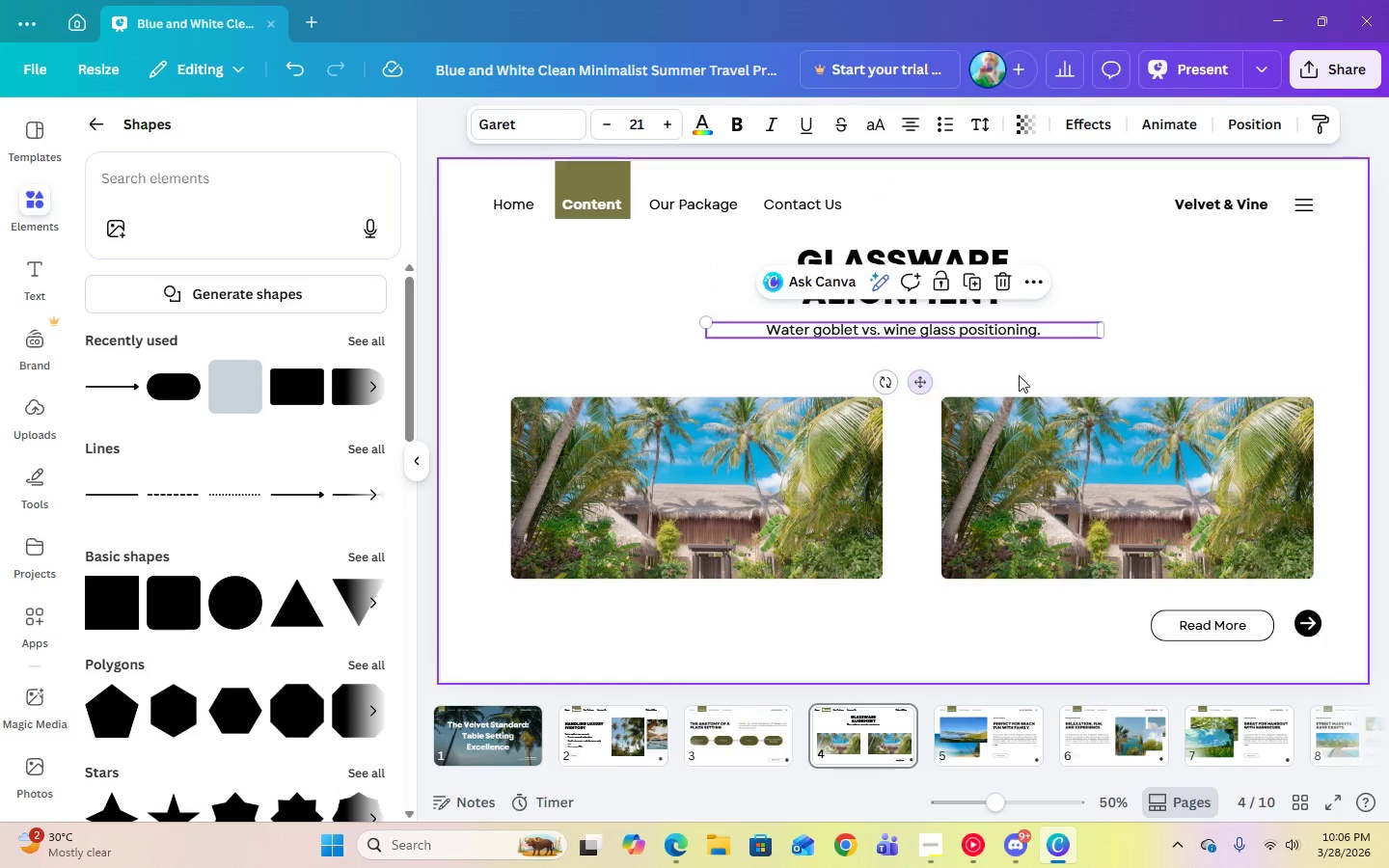 
left_click([1020, 375])
 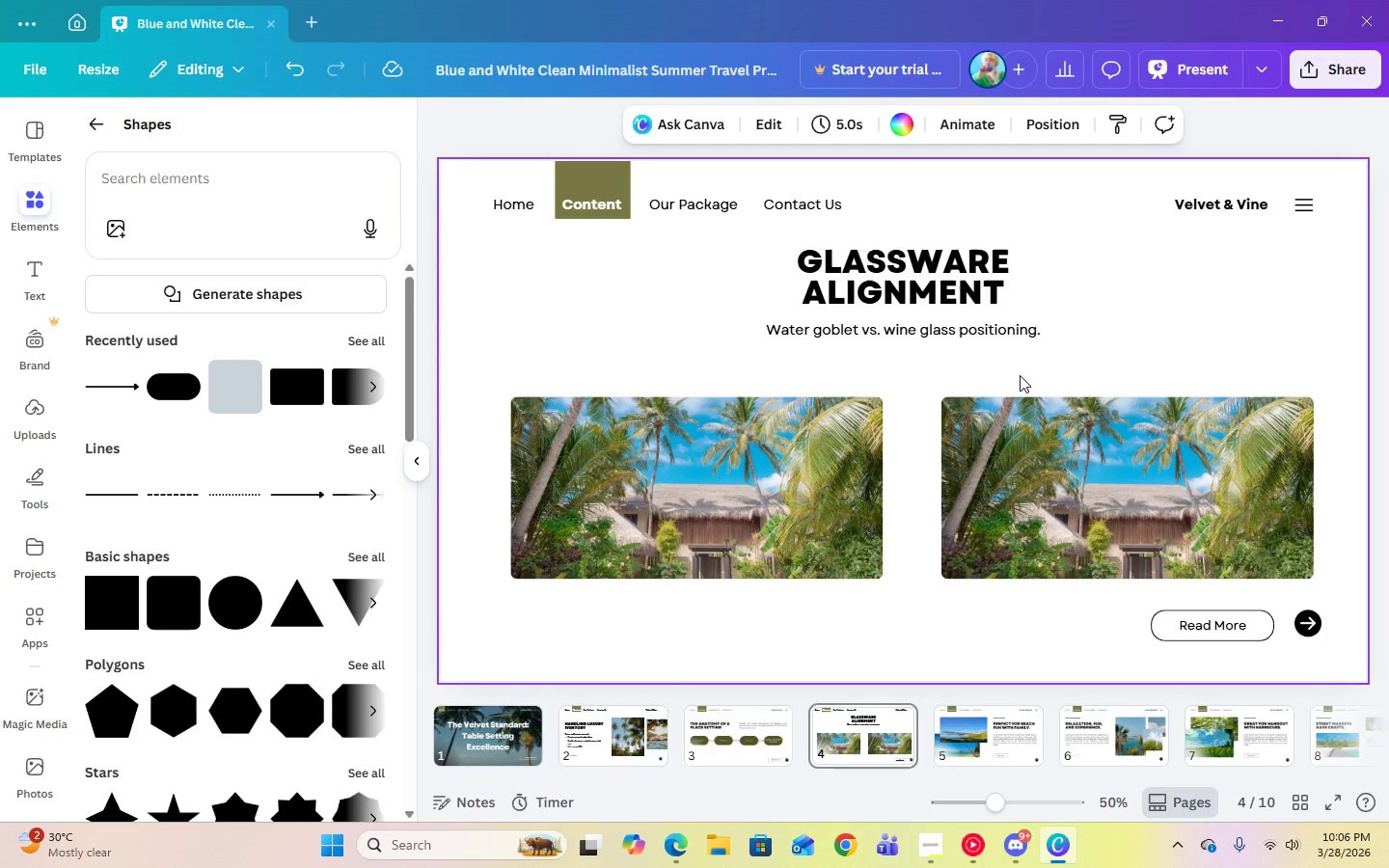 
left_click([671, 496])
 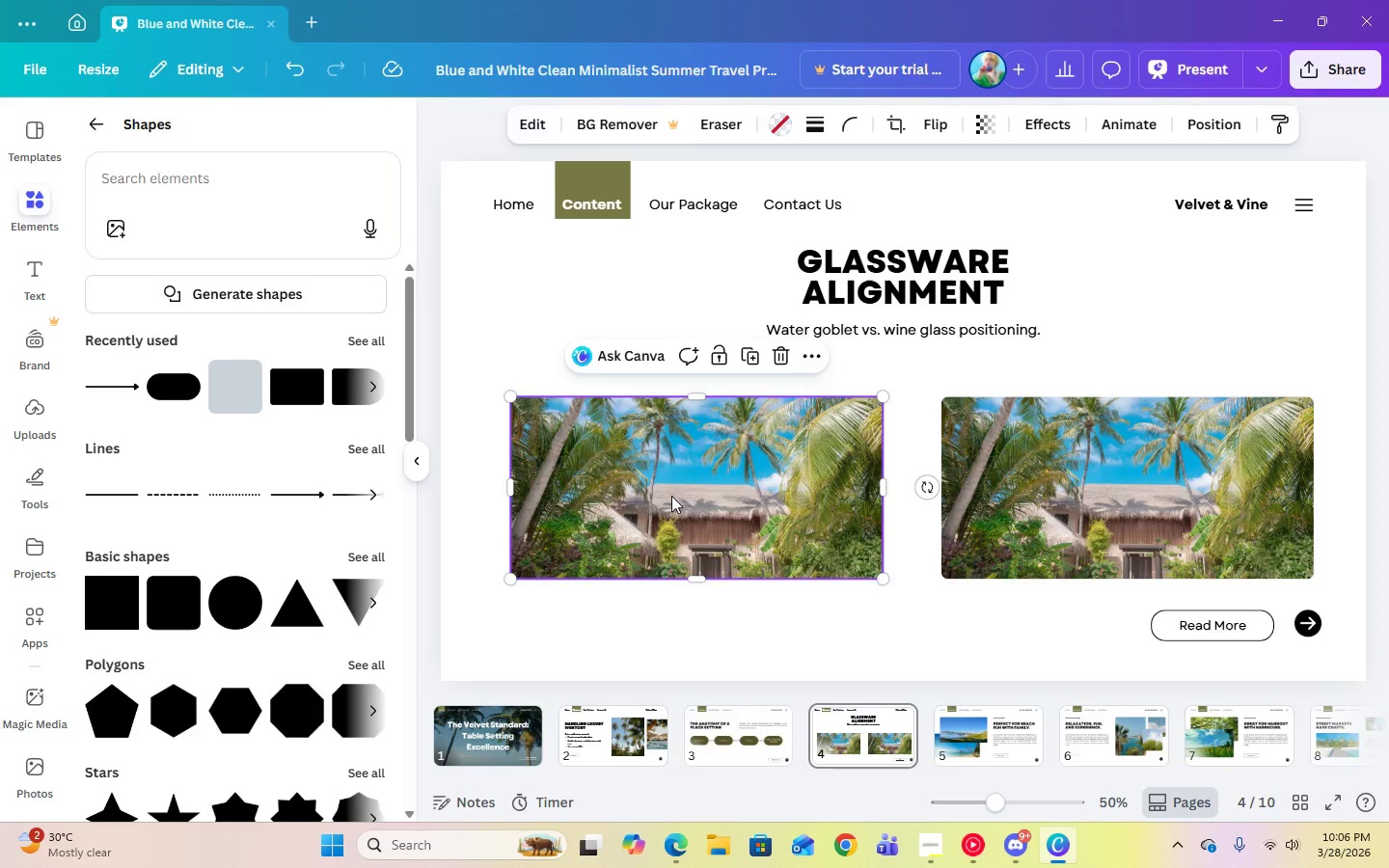 
key(Delete)
 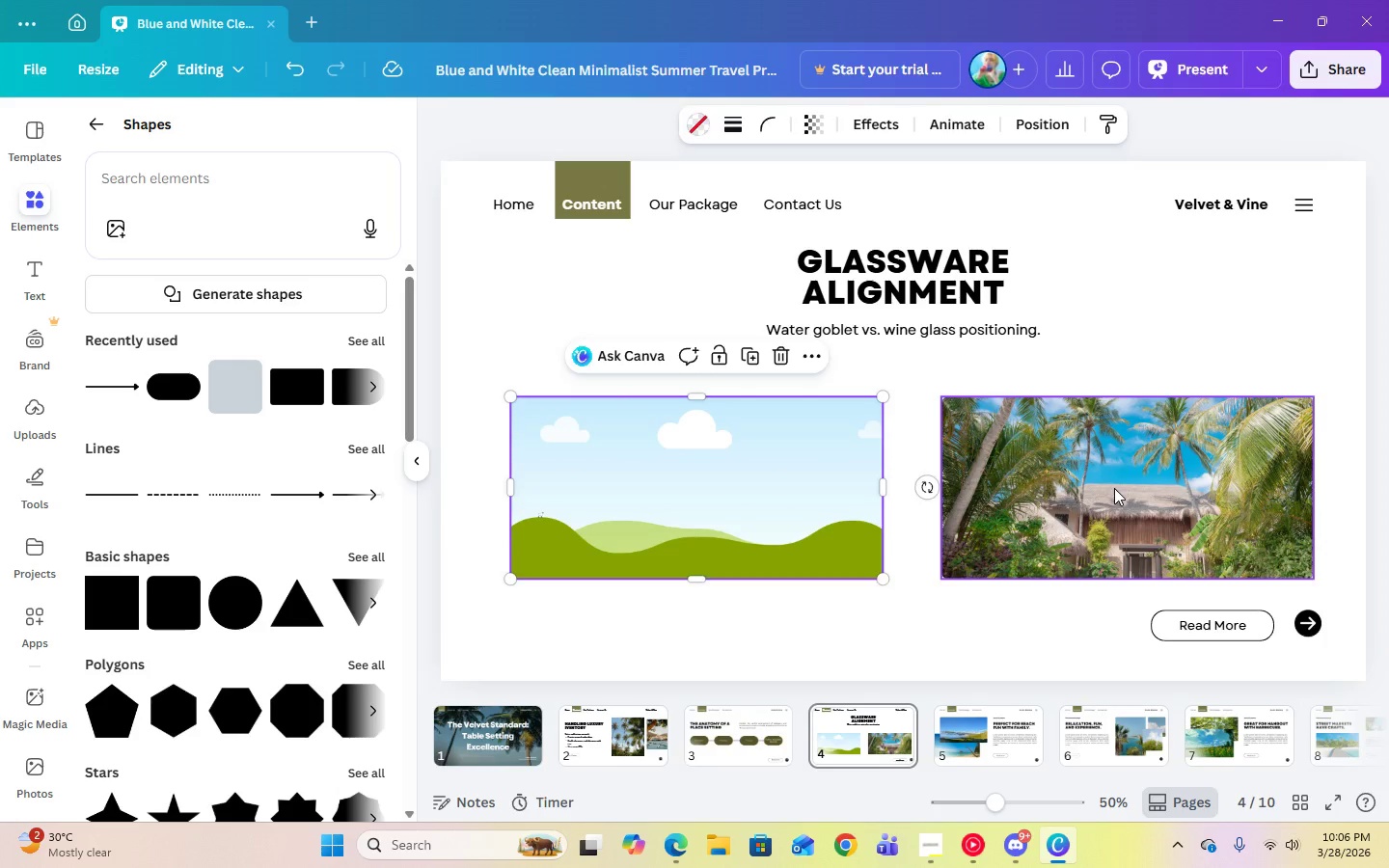 
left_click([1114, 488])
 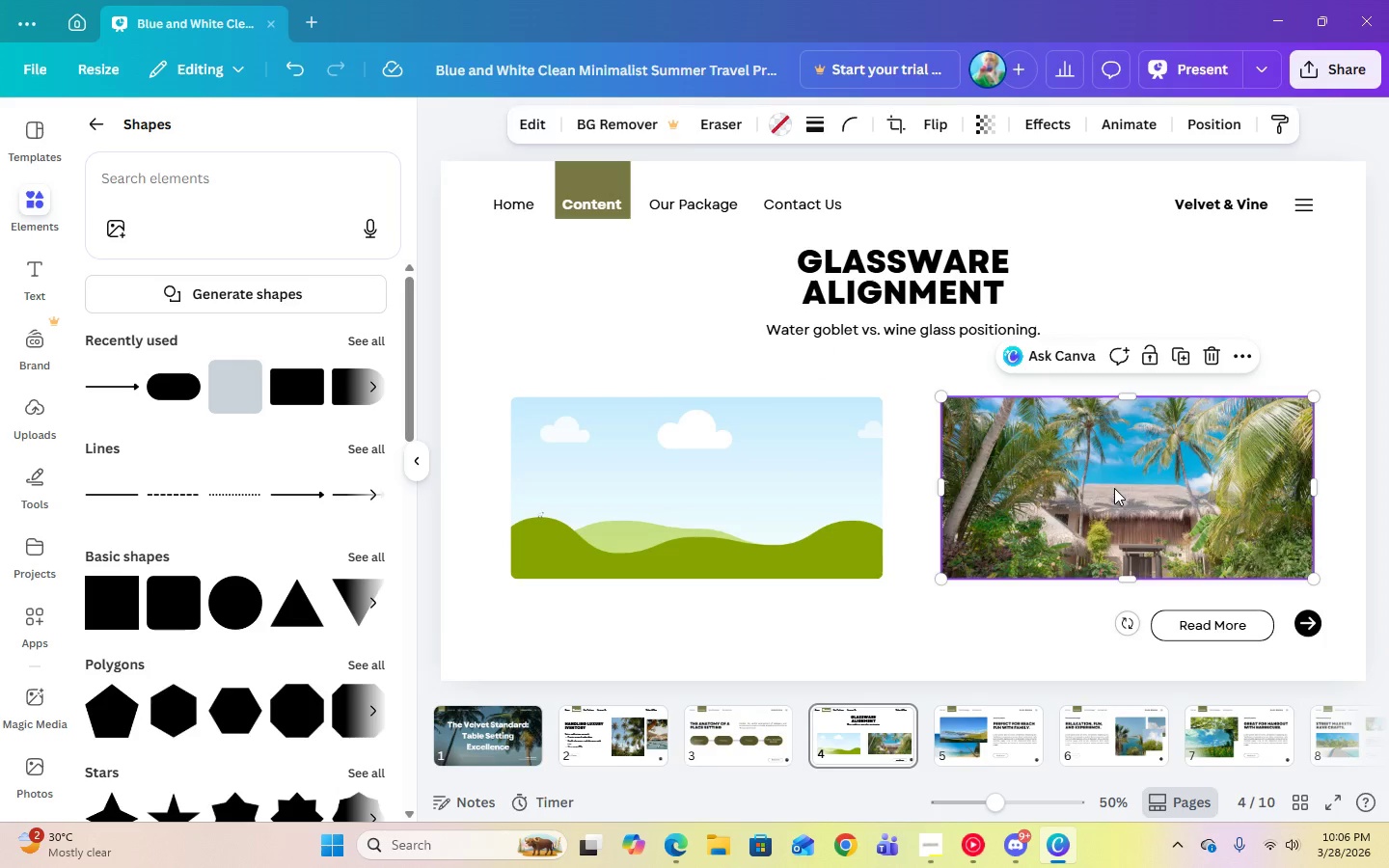 
key(Delete)
 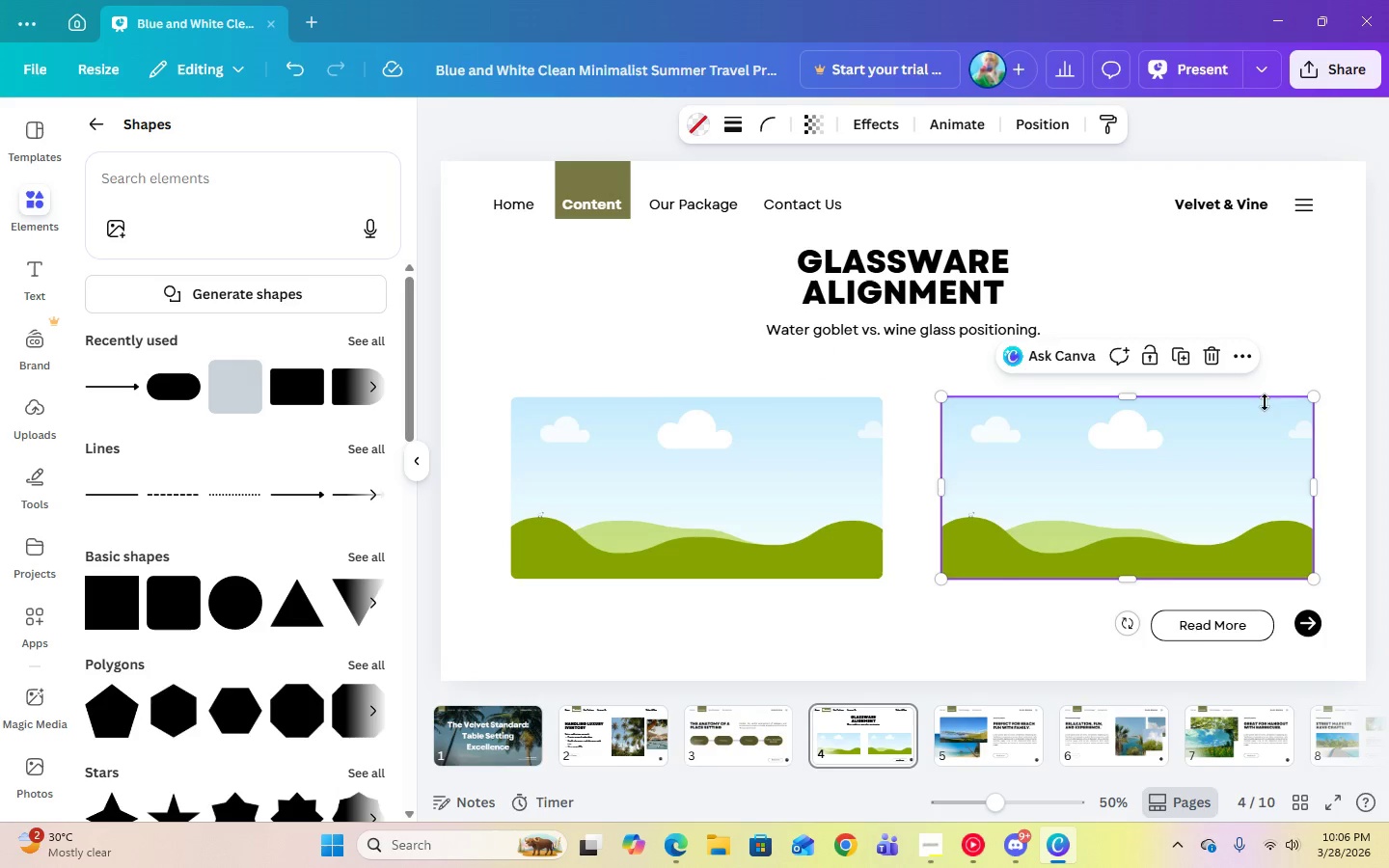 
left_click([999, 652])
 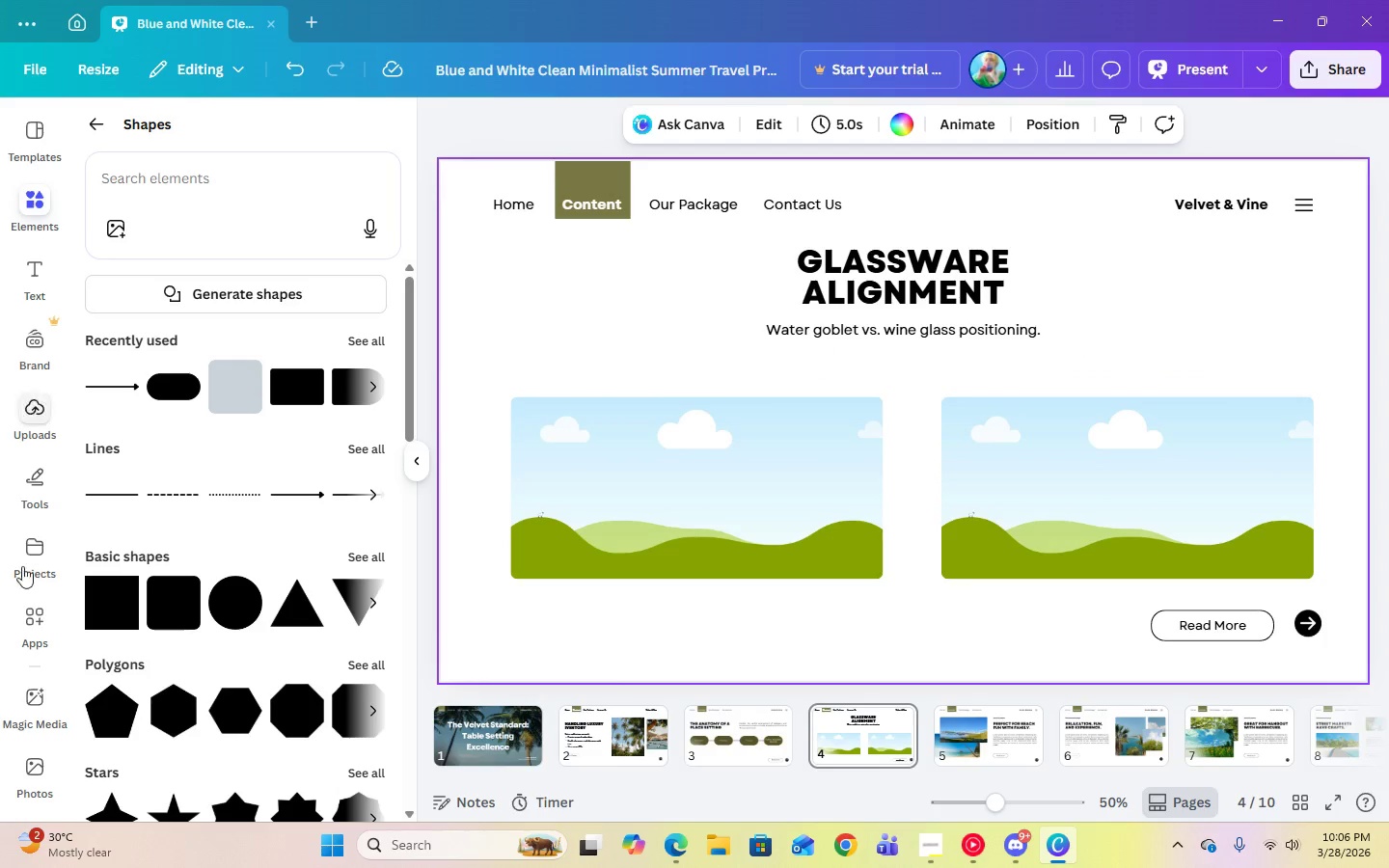 
left_click([33, 764])
 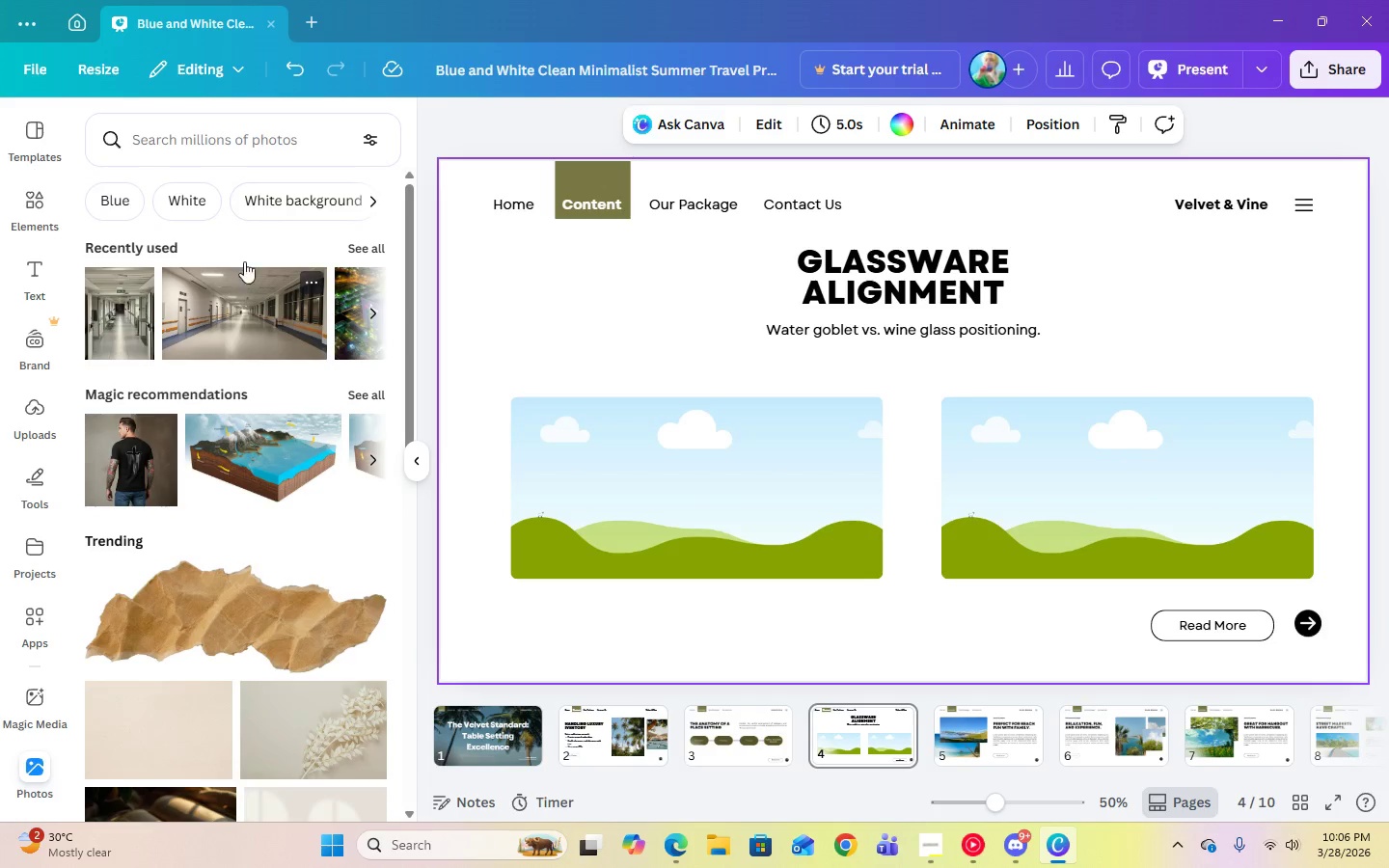 
left_click([193, 146])
 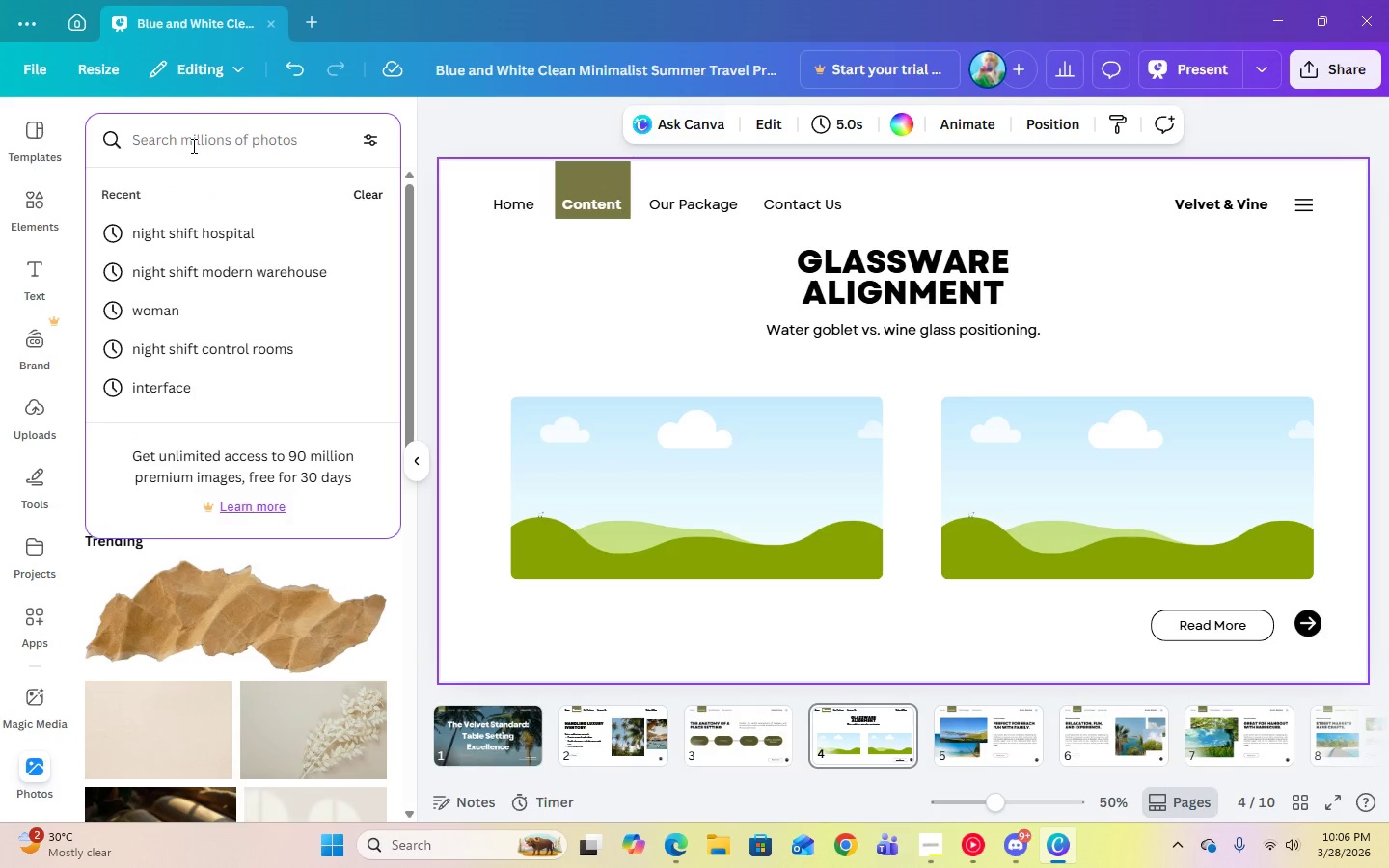 
type(water goblet positioning)
 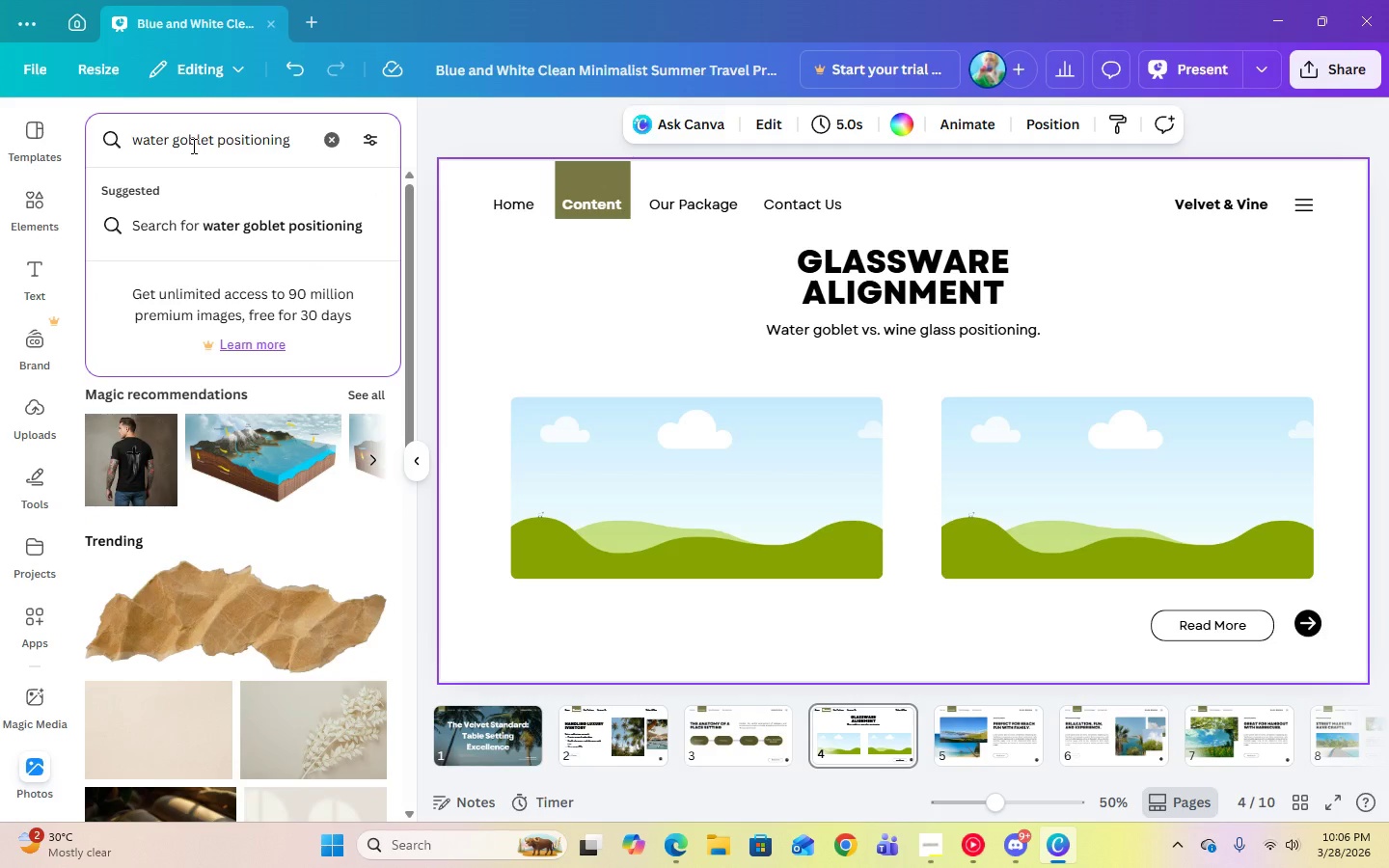 
key(Enter)
 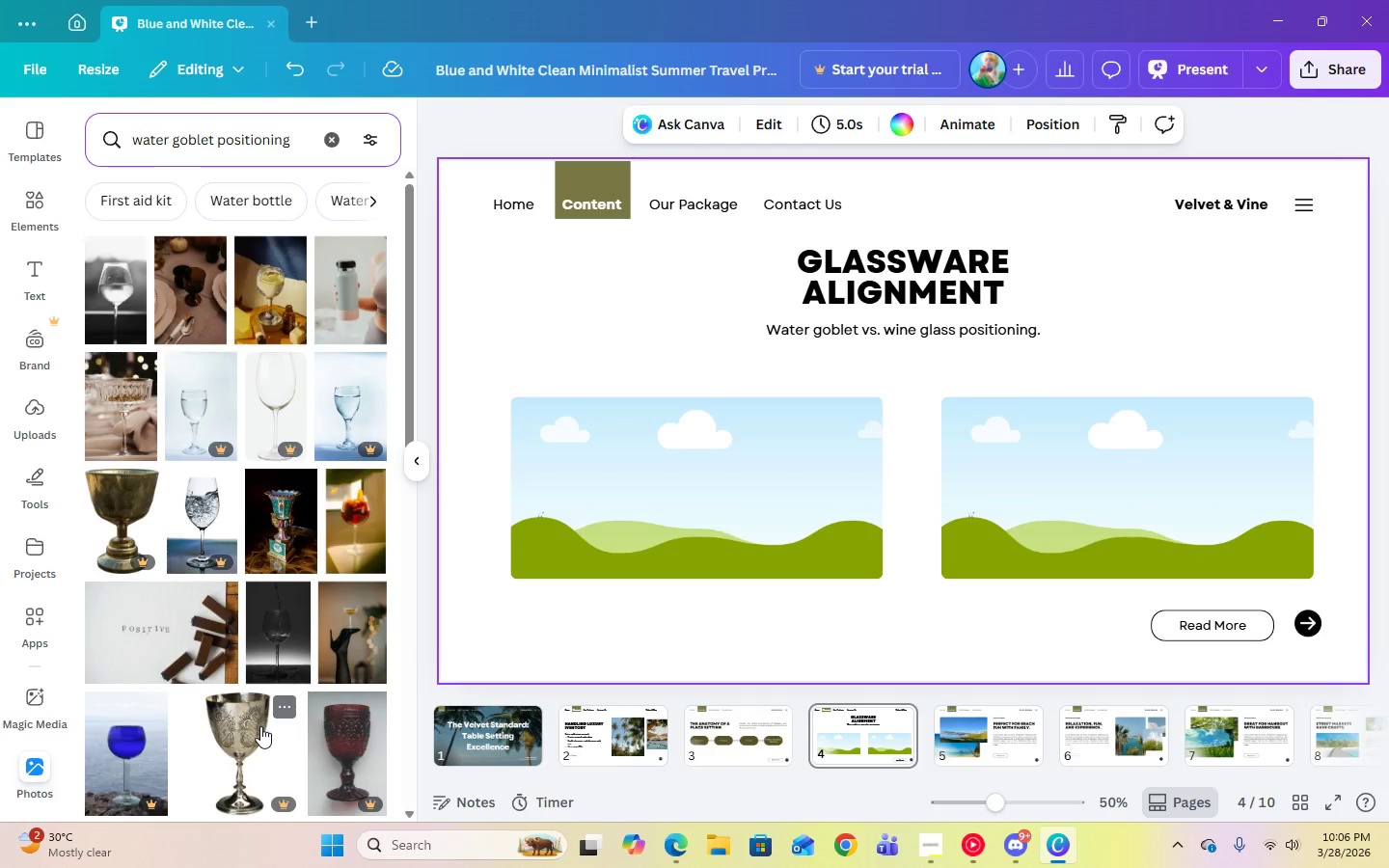 
wait(5.75)
 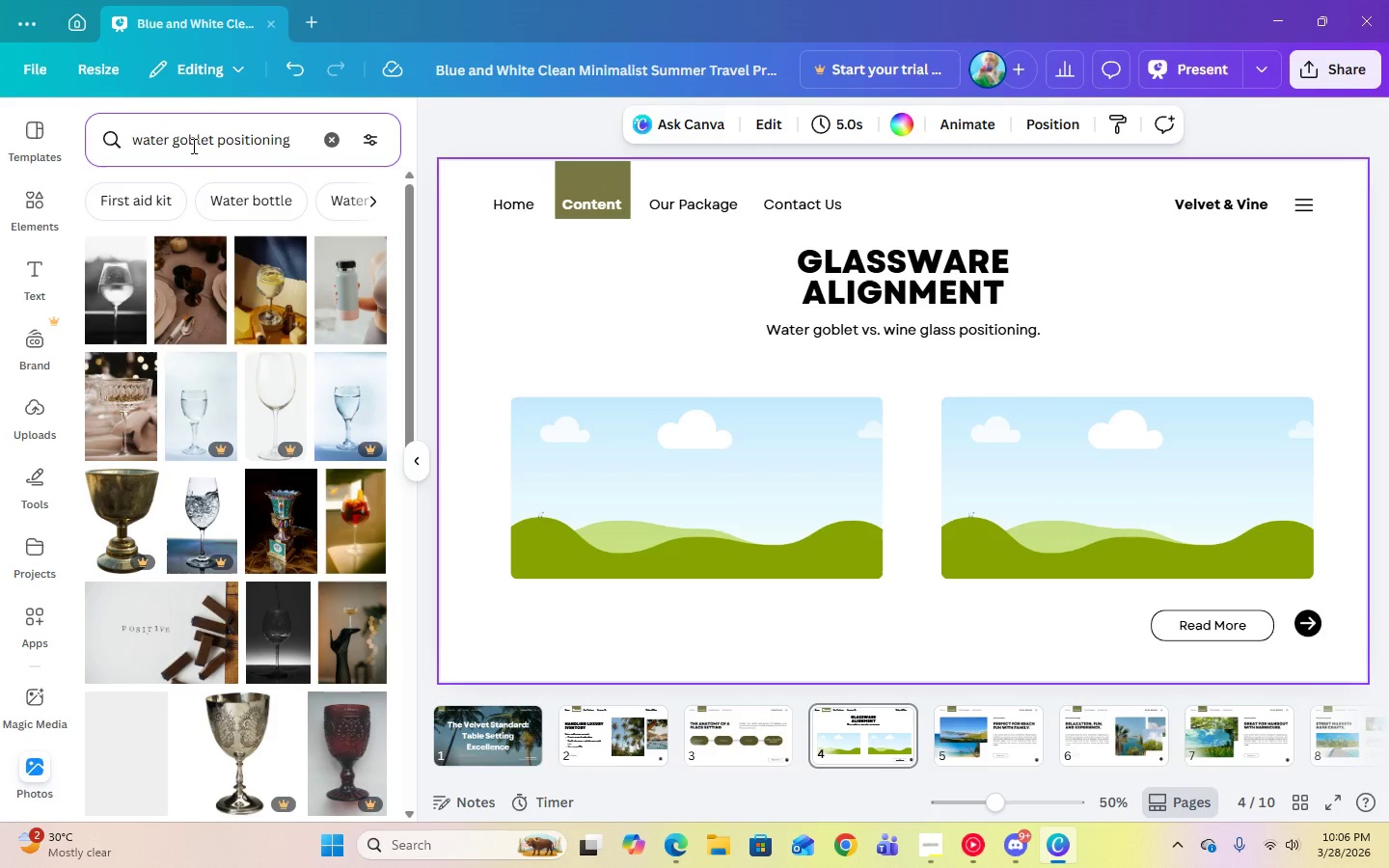 
left_click([668, 841])
 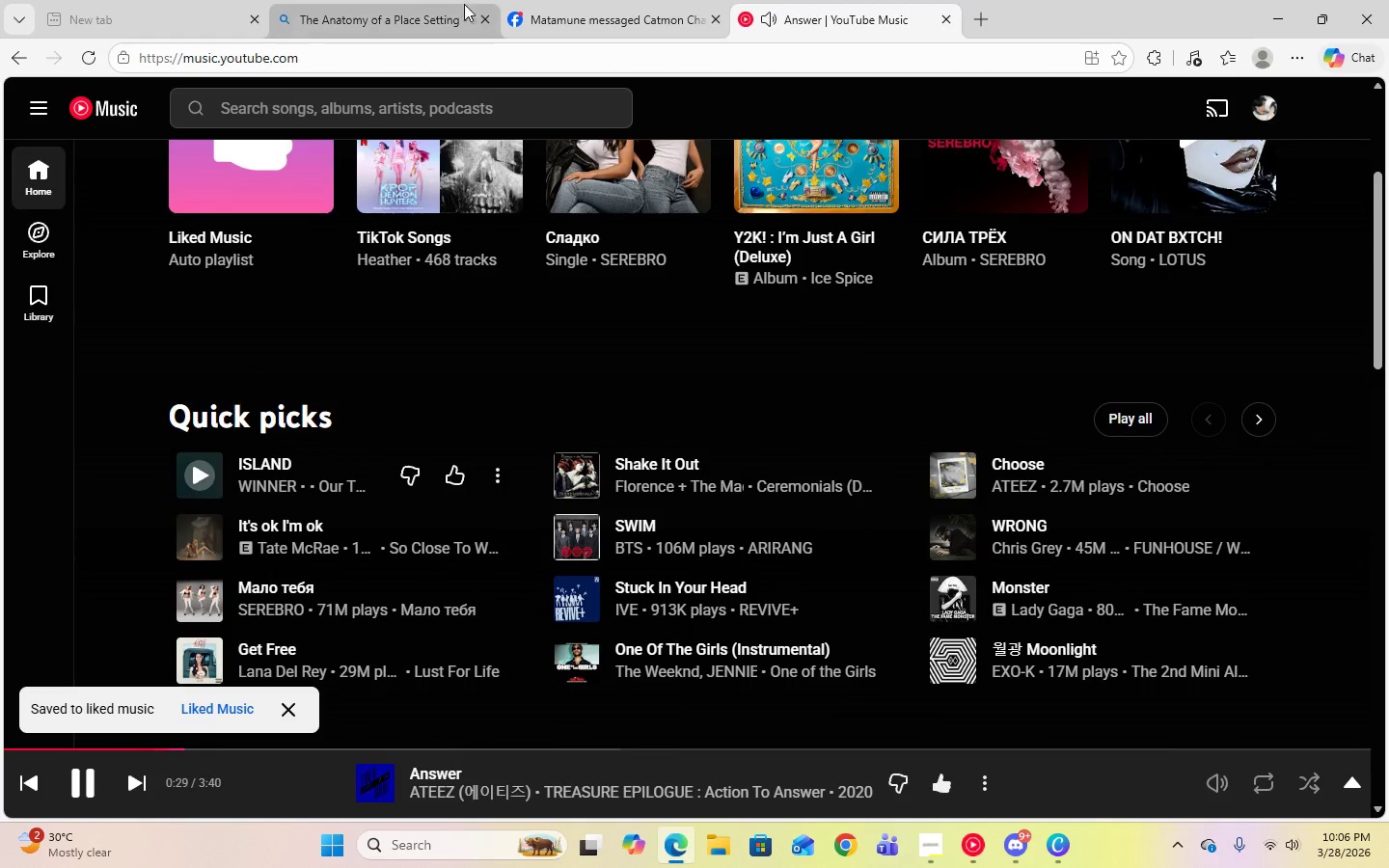 
left_click([428, 15])
 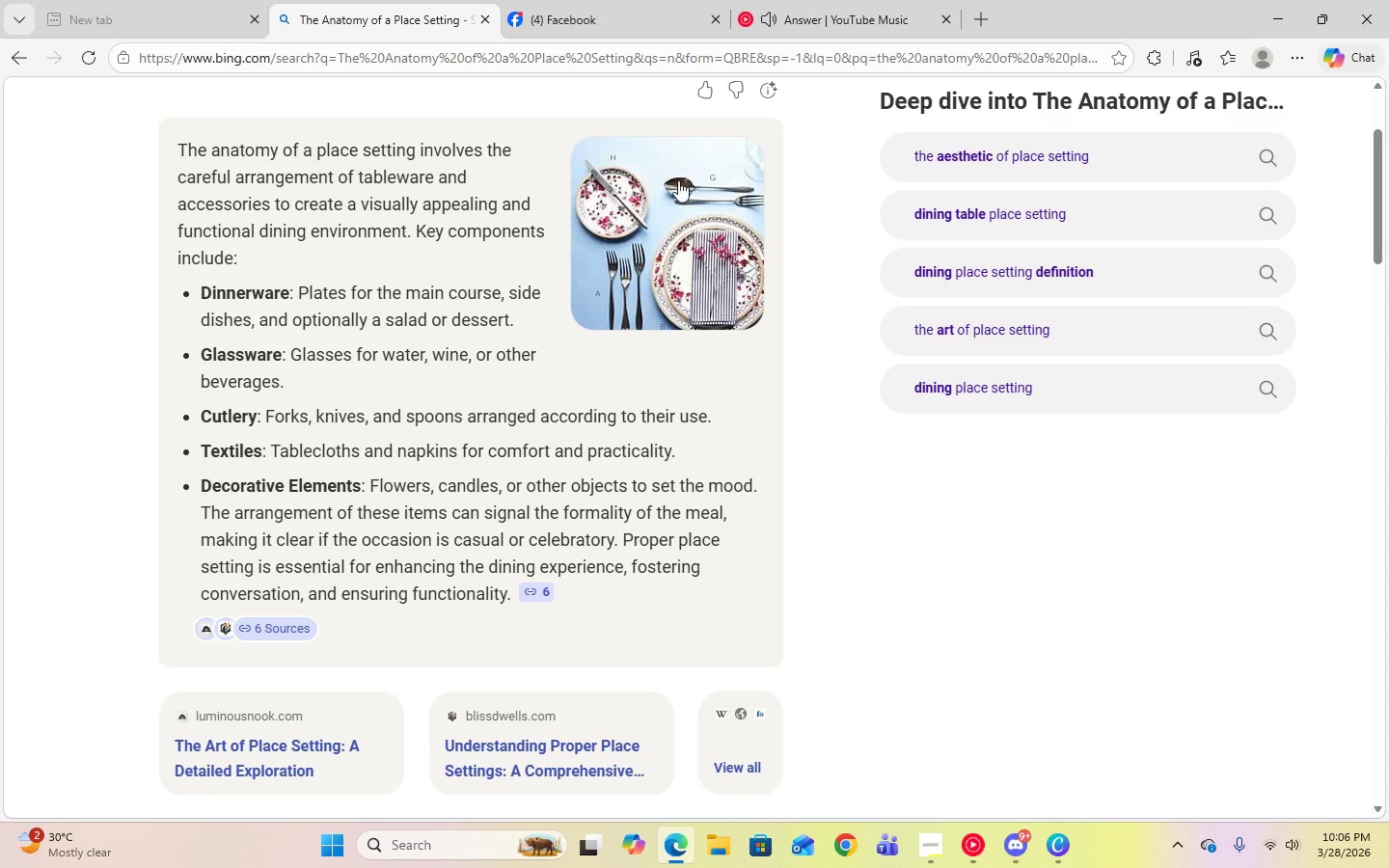 
scroll: coordinate [674, 187], scroll_direction: up, amount: 7.0
 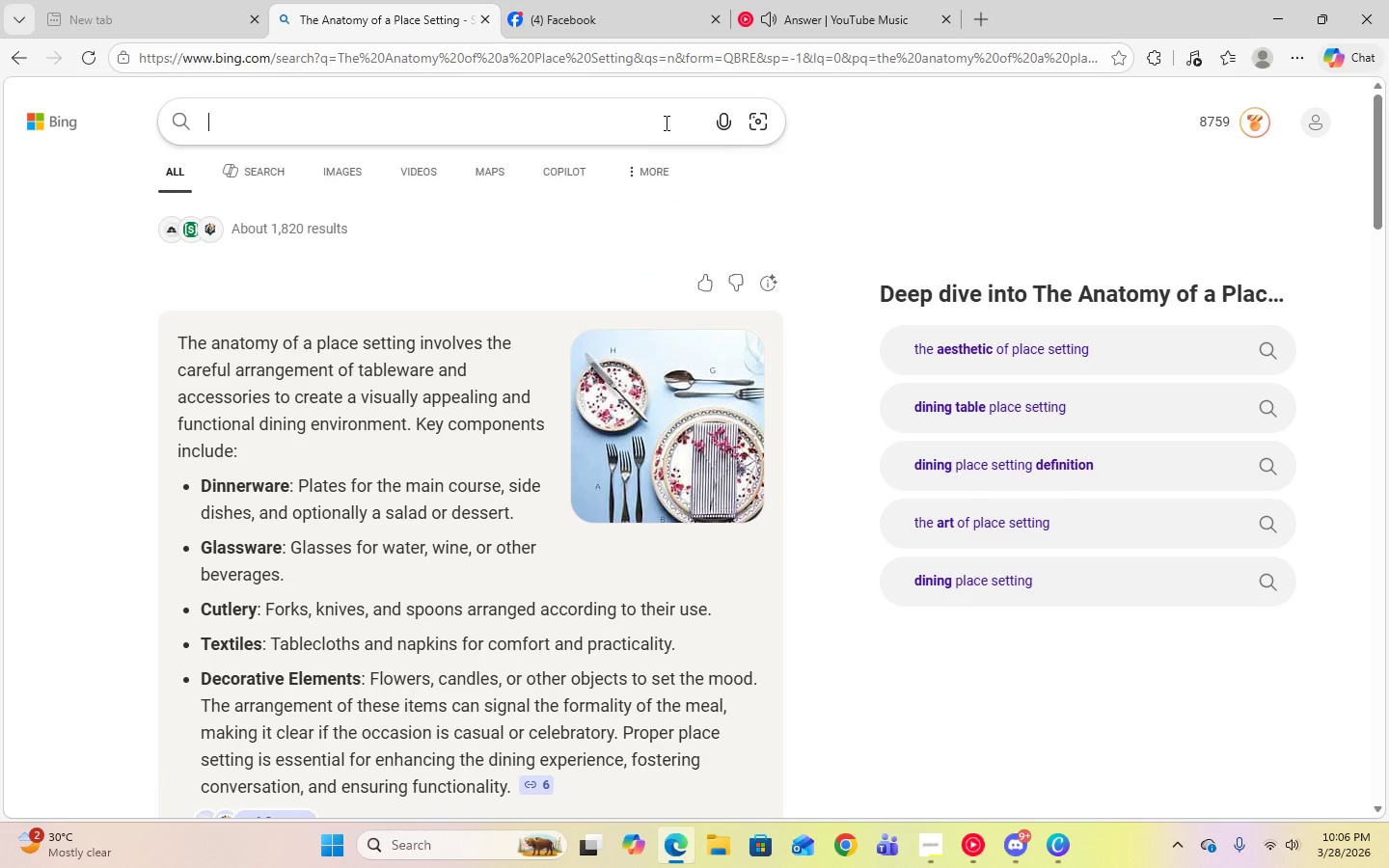 
double_click([598, 131])
 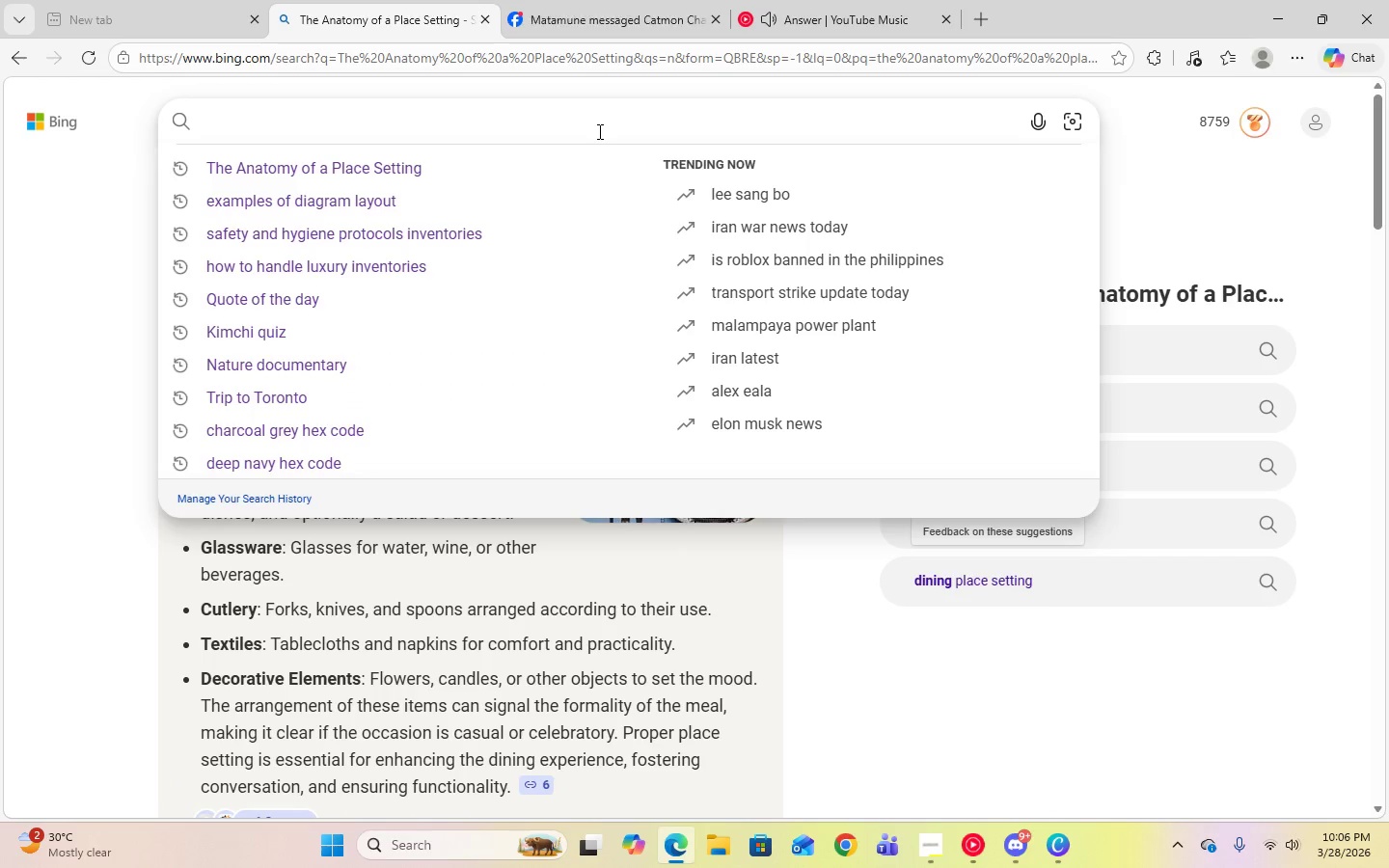 
type(water goblet positionng)
 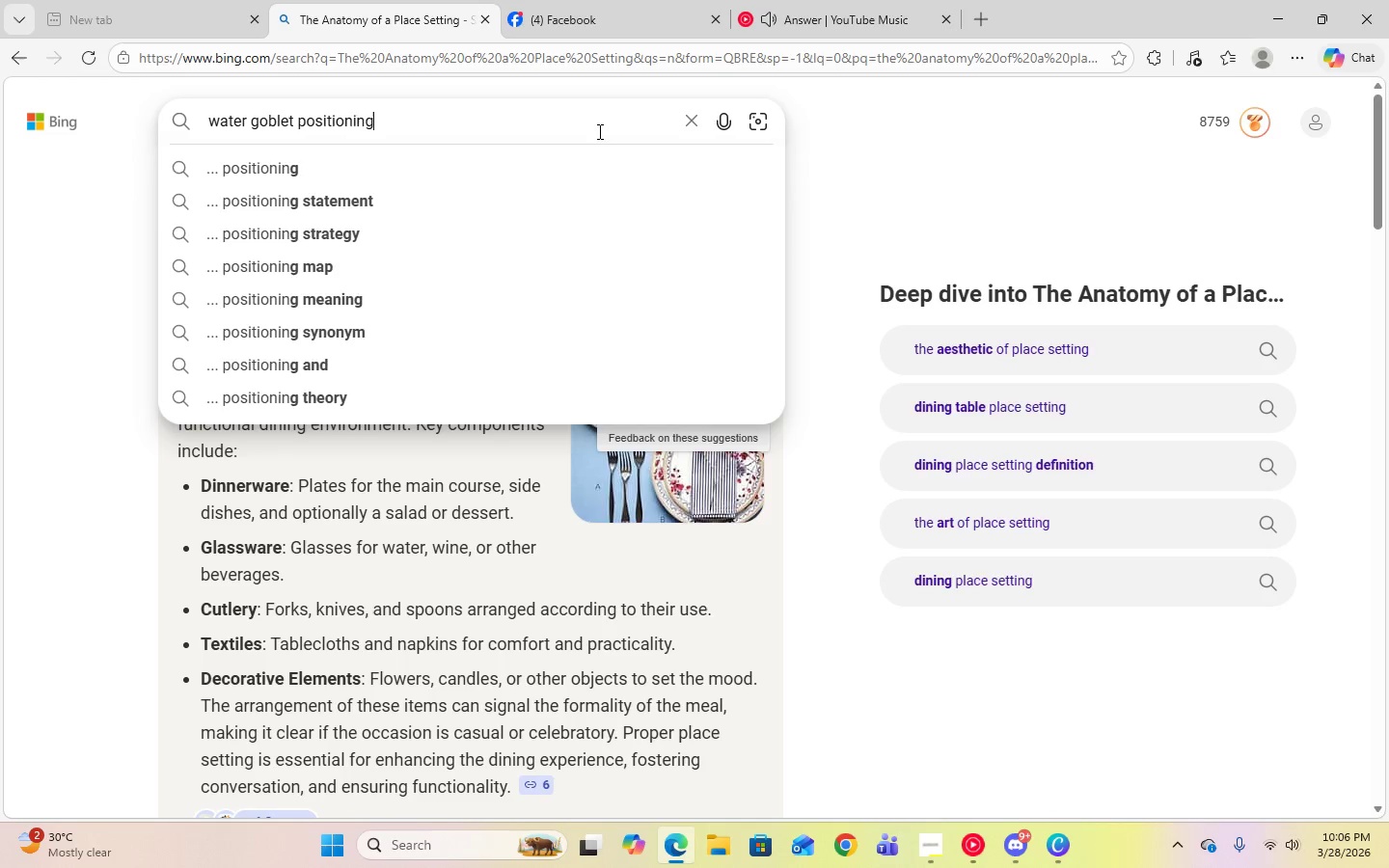 
key(Enter)
 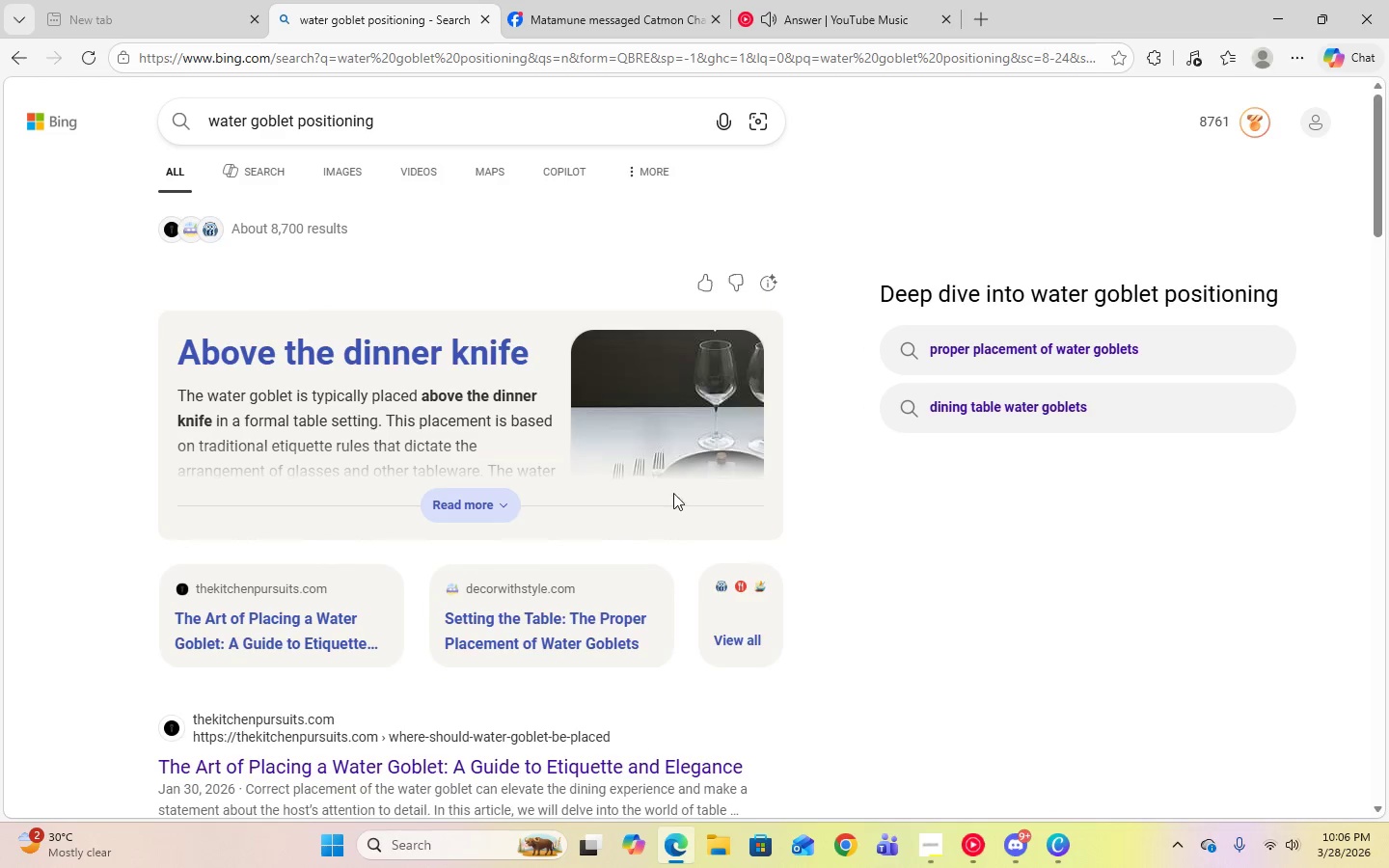 
left_click([480, 504])
 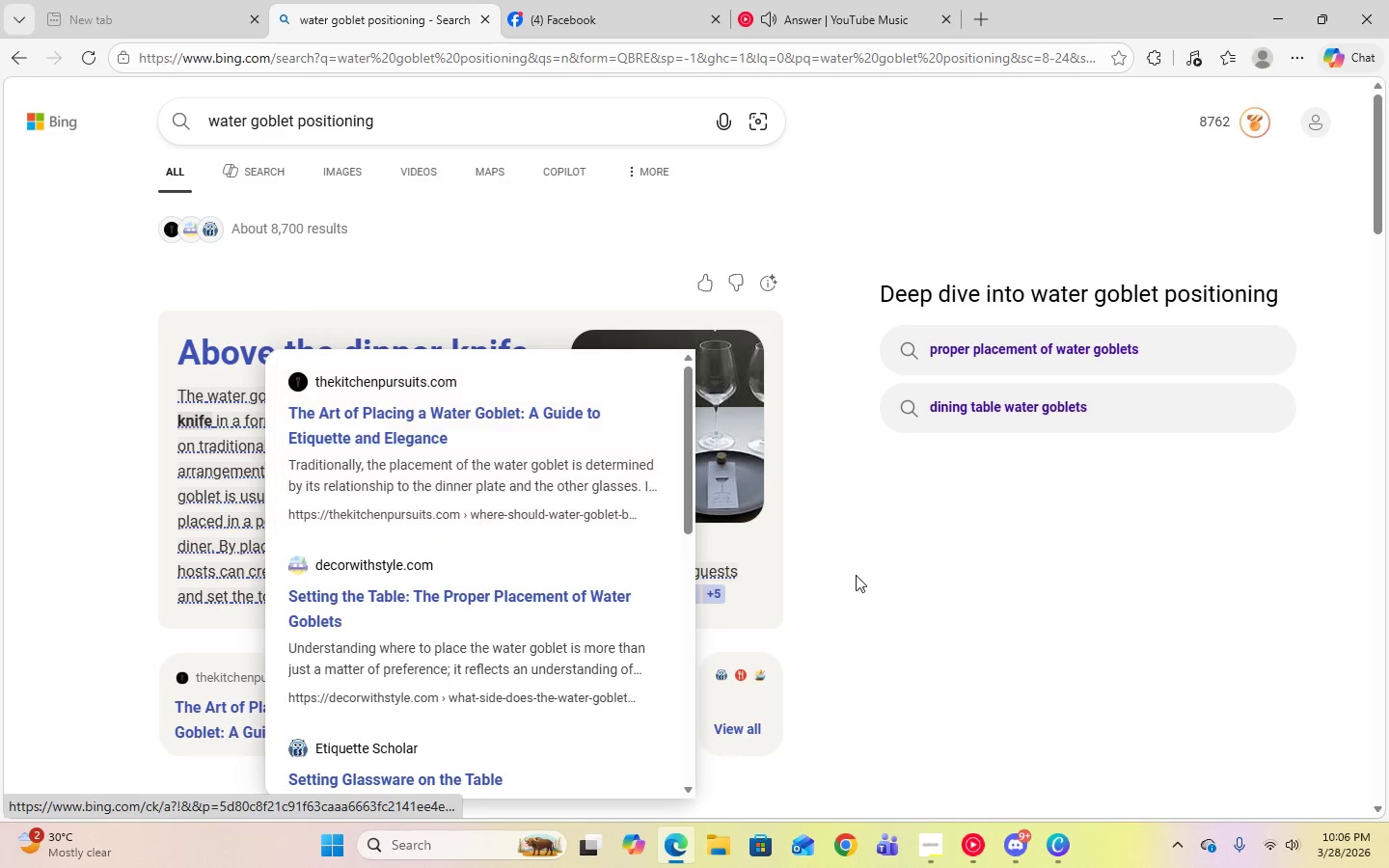 
left_click([1105, 652])
 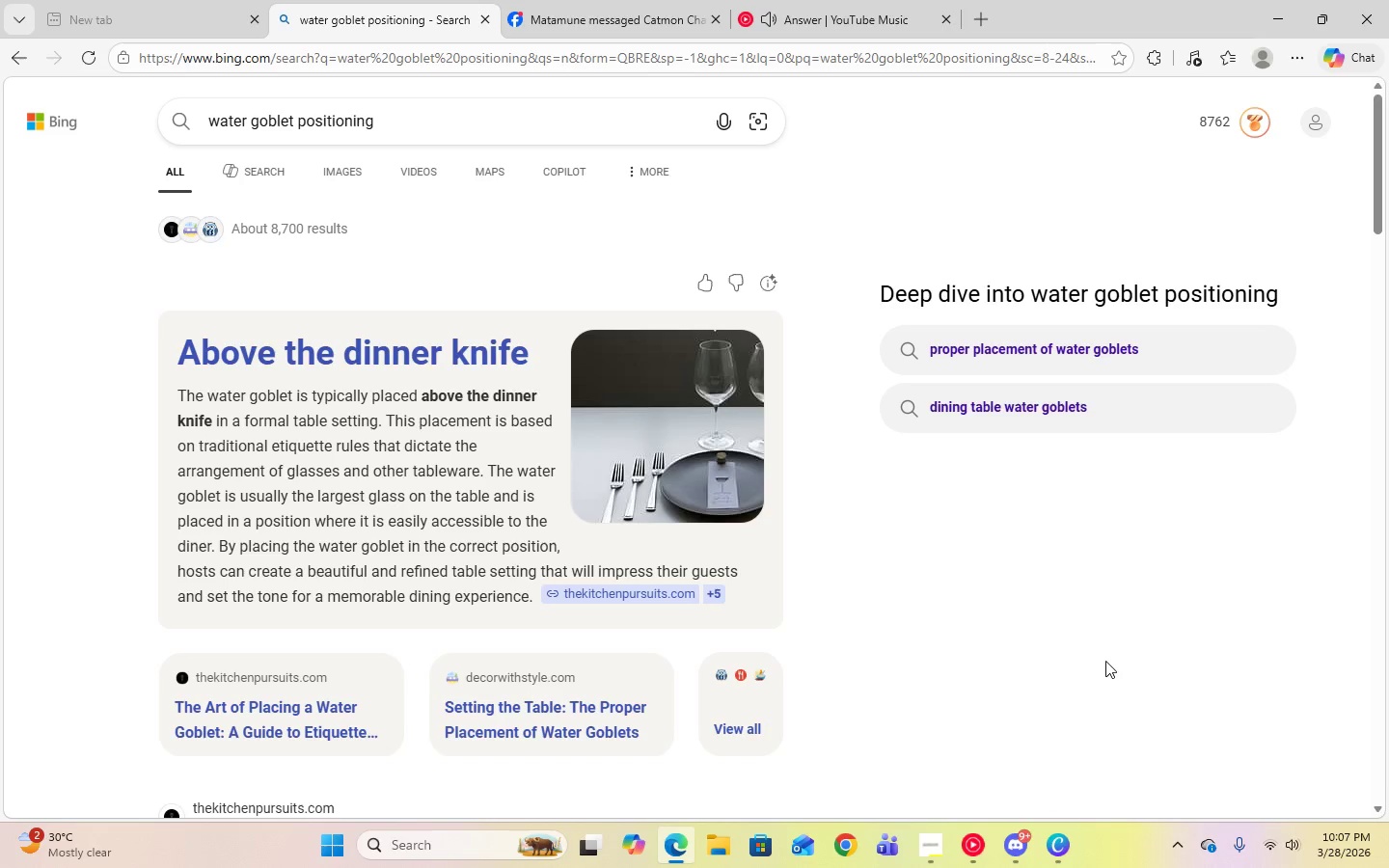 
left_click([1061, 842])
 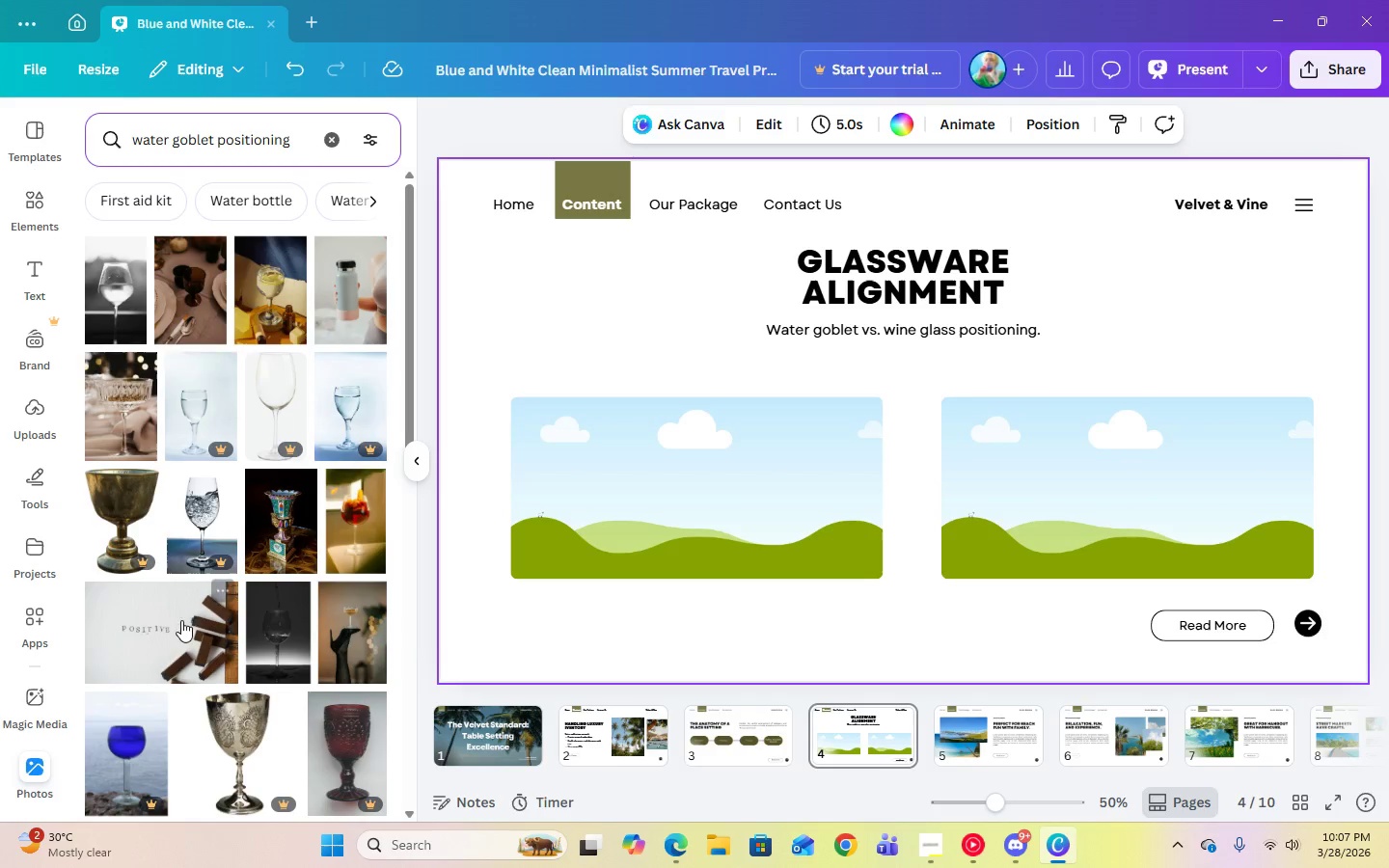 
scroll: coordinate [192, 619], scroll_direction: down, amount: 12.0
 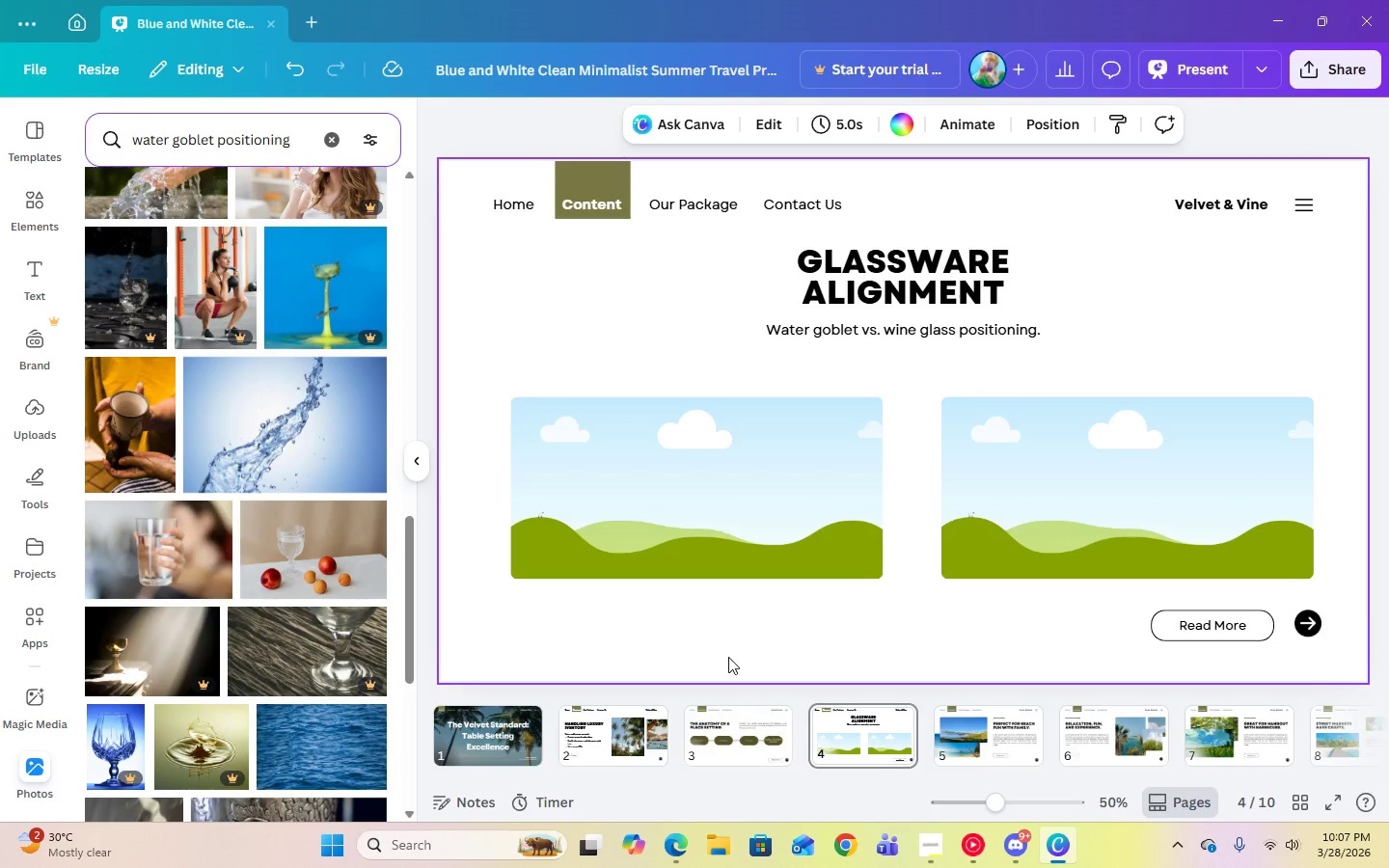 
wait(12.71)
 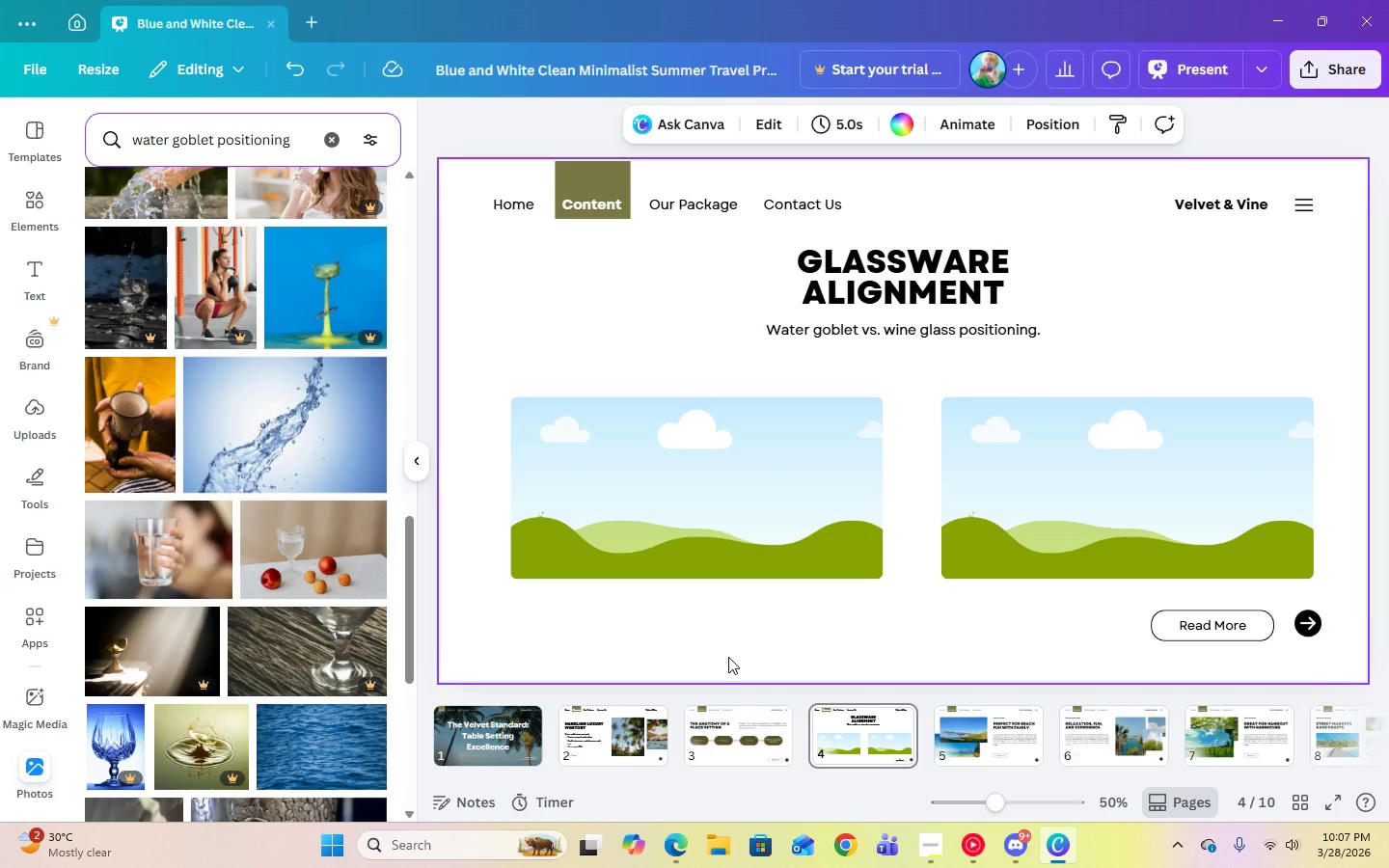 
left_click([1164, 627])
 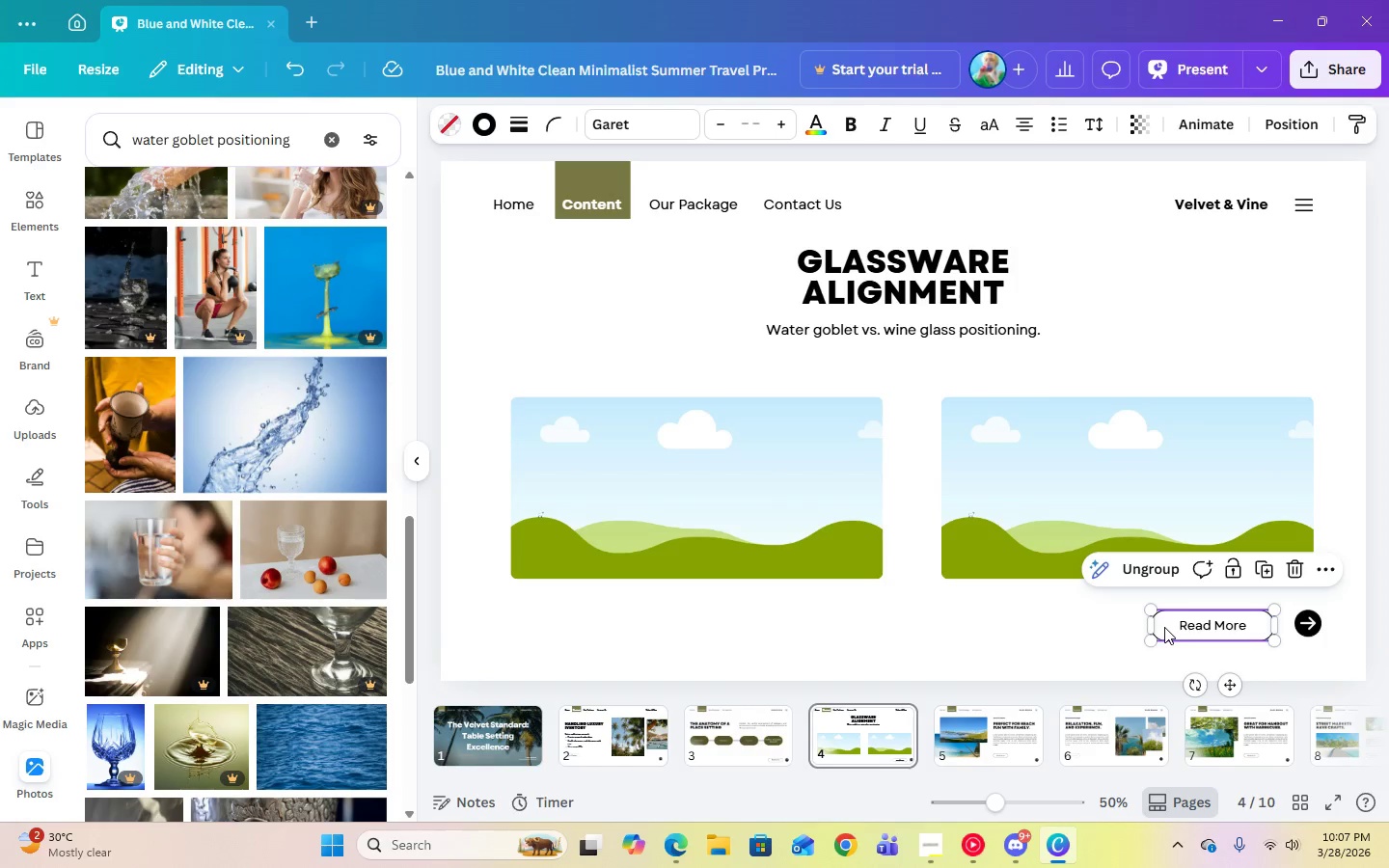 
left_click_drag(start_coordinate=[1164, 627], to_coordinate=[856, 366])
 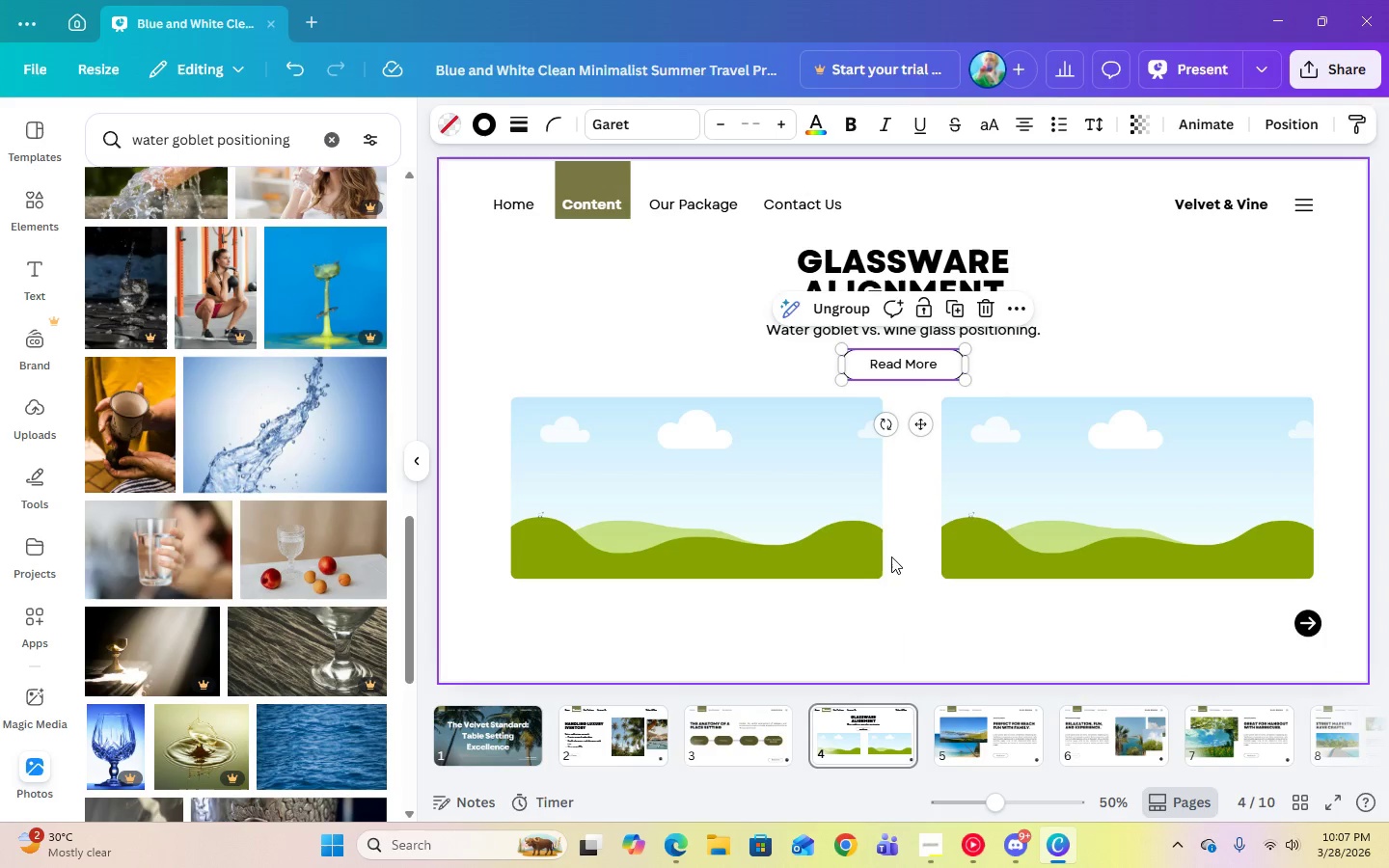 
left_click([923, 637])
 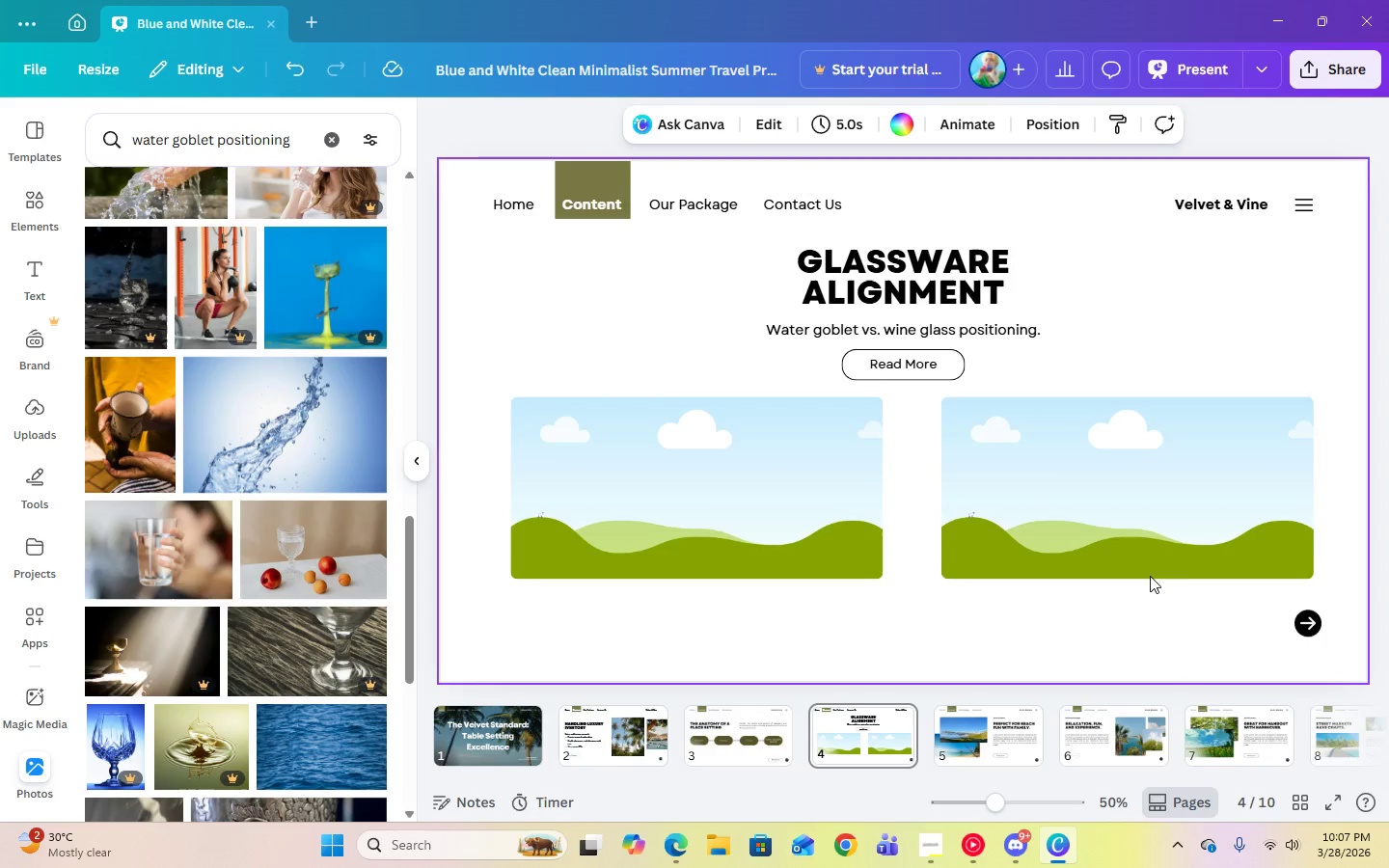 
scroll: coordinate [197, 714], scroll_direction: down, amount: 11.0
 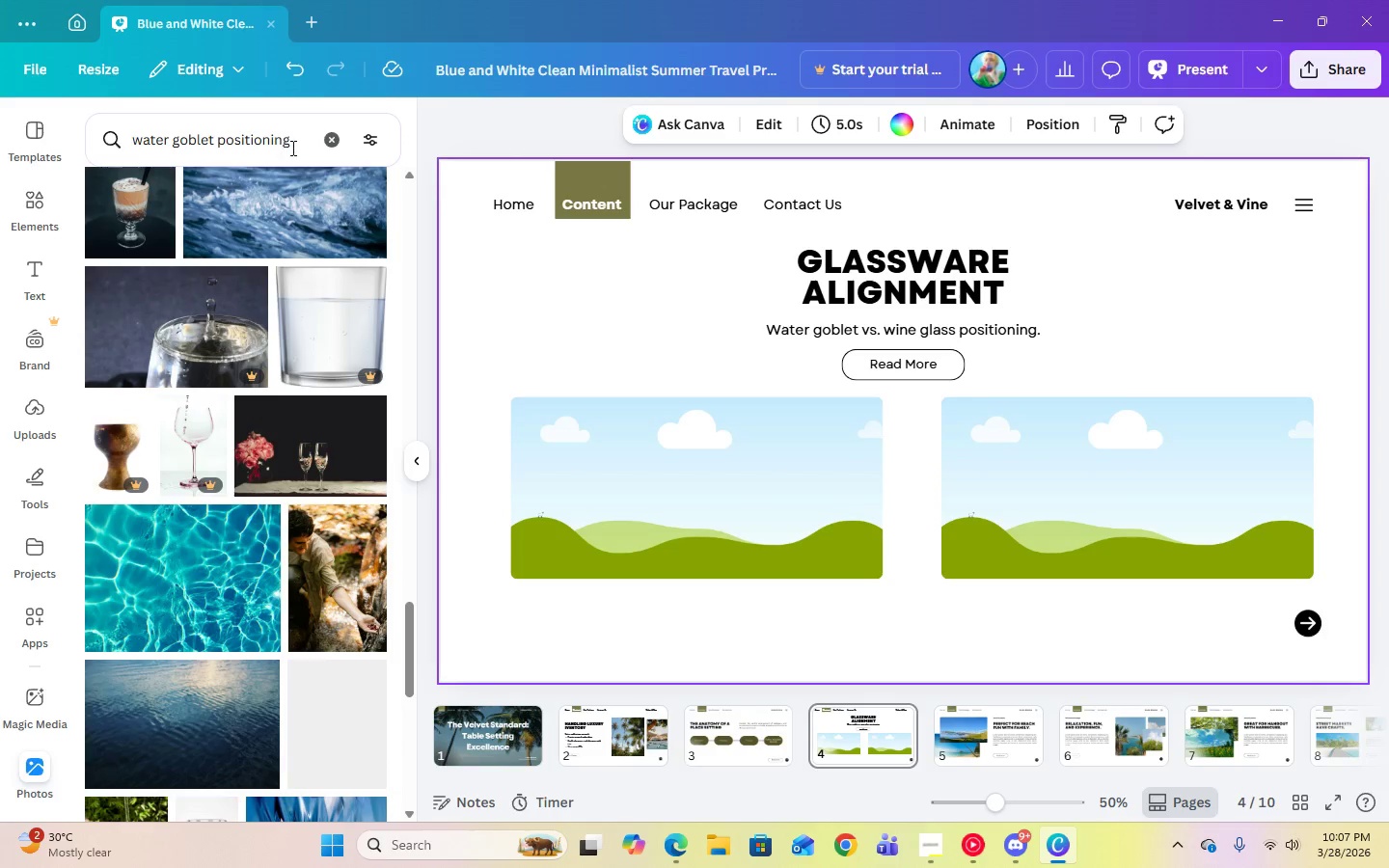 
left_click_drag(start_coordinate=[307, 147], to_coordinate=[224, 147])
 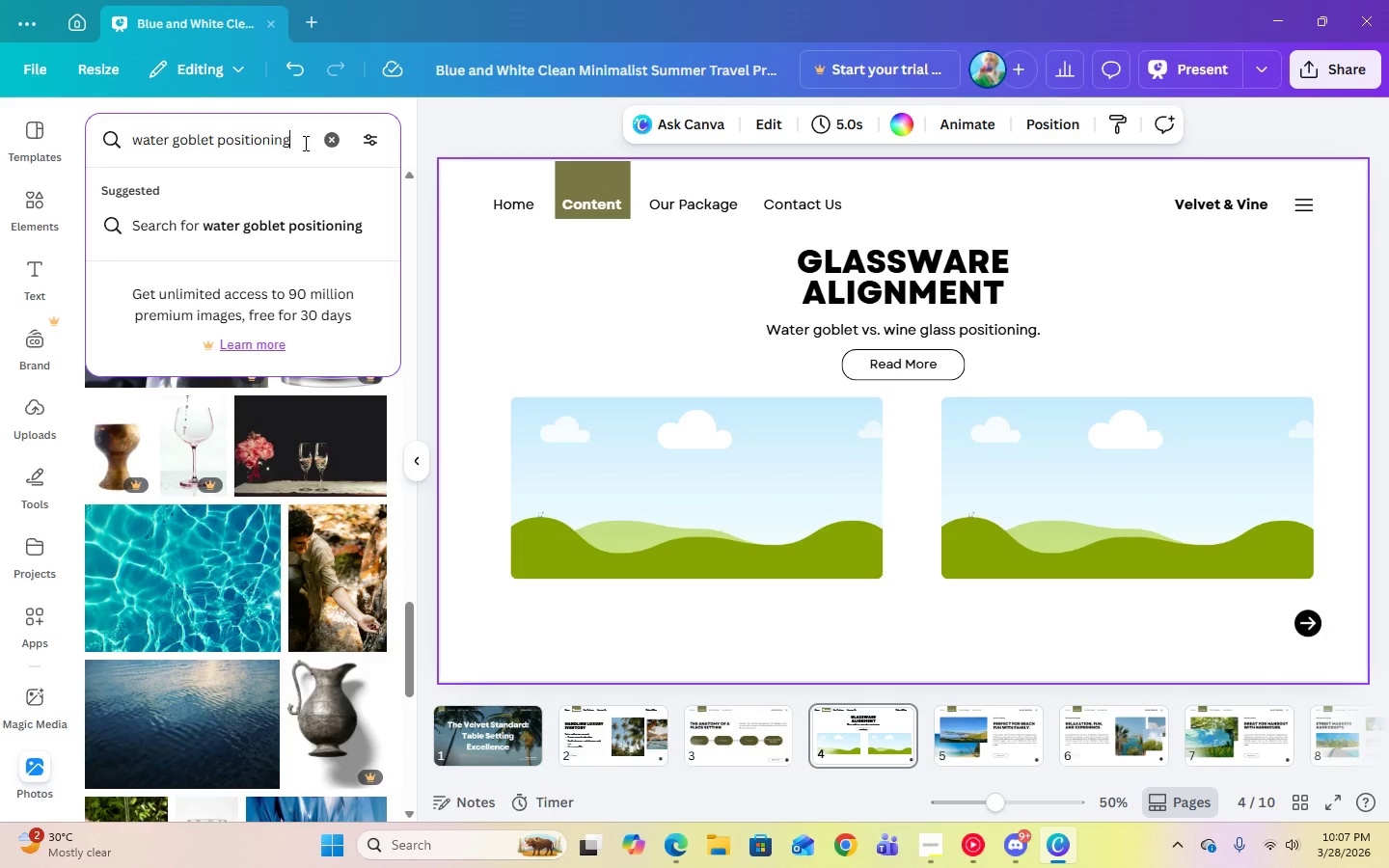 
left_click([304, 143])
 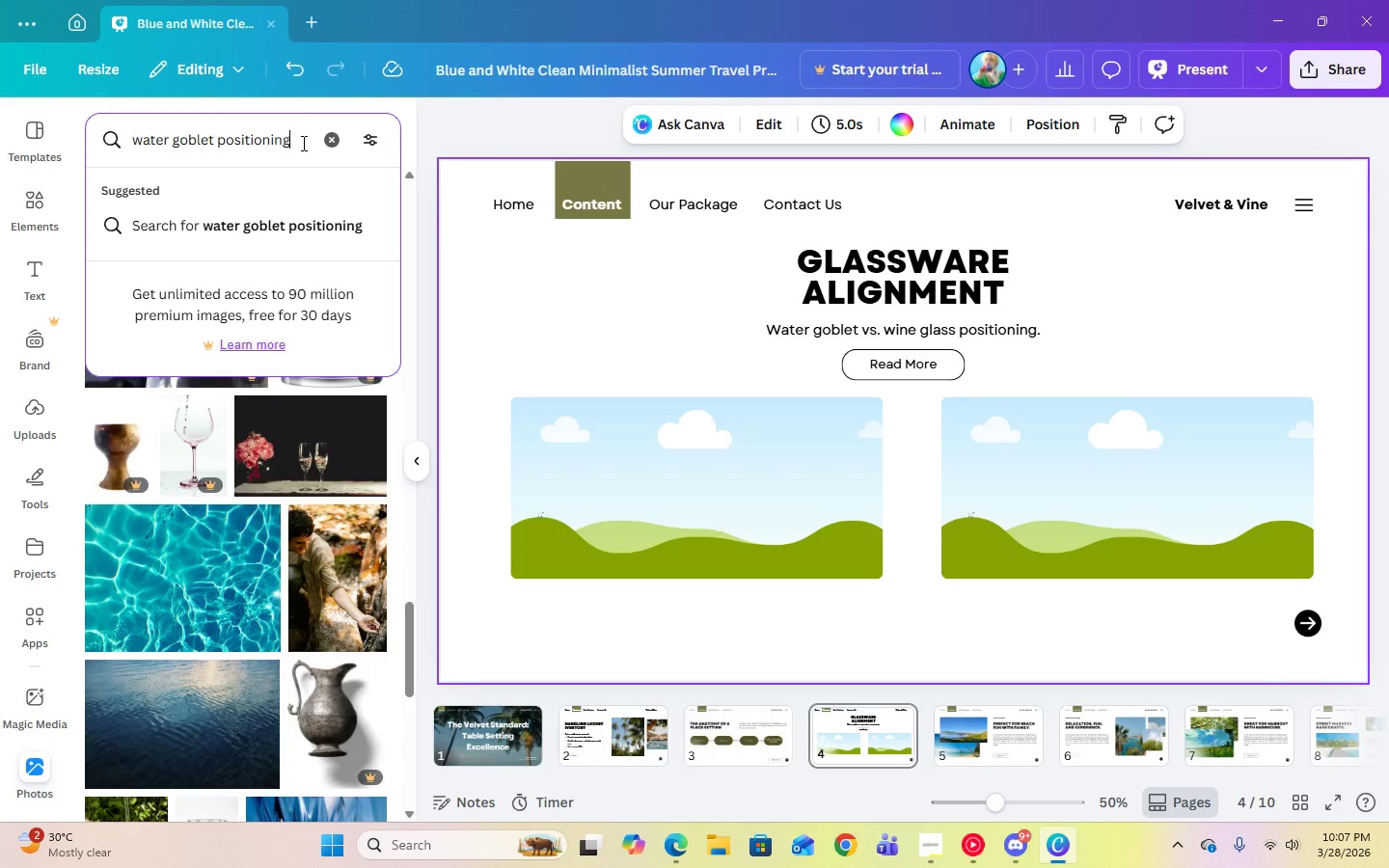 
left_click_drag(start_coordinate=[304, 143], to_coordinate=[241, 143])
 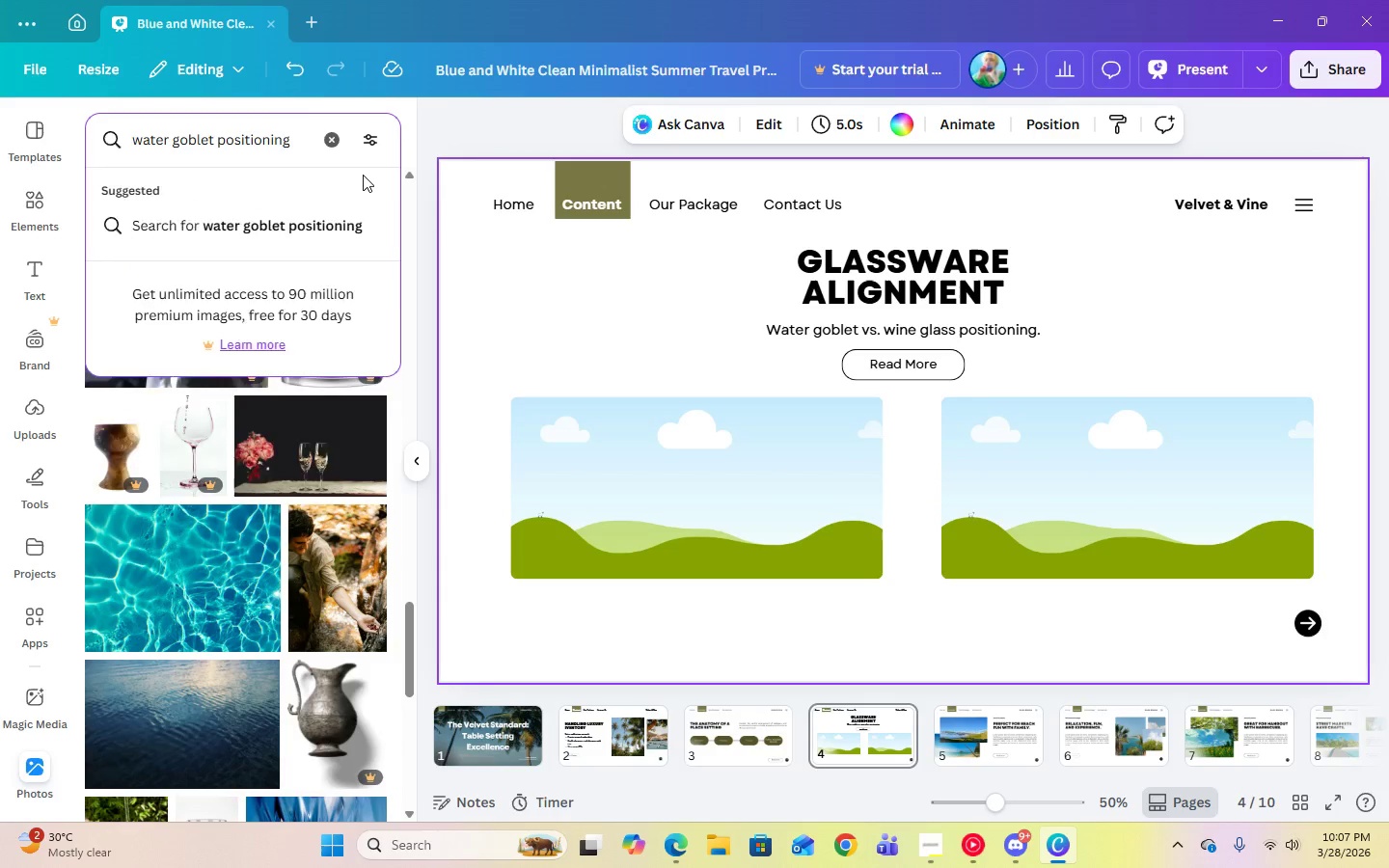 
hold_key(key=Backspace, duration=0.78)
 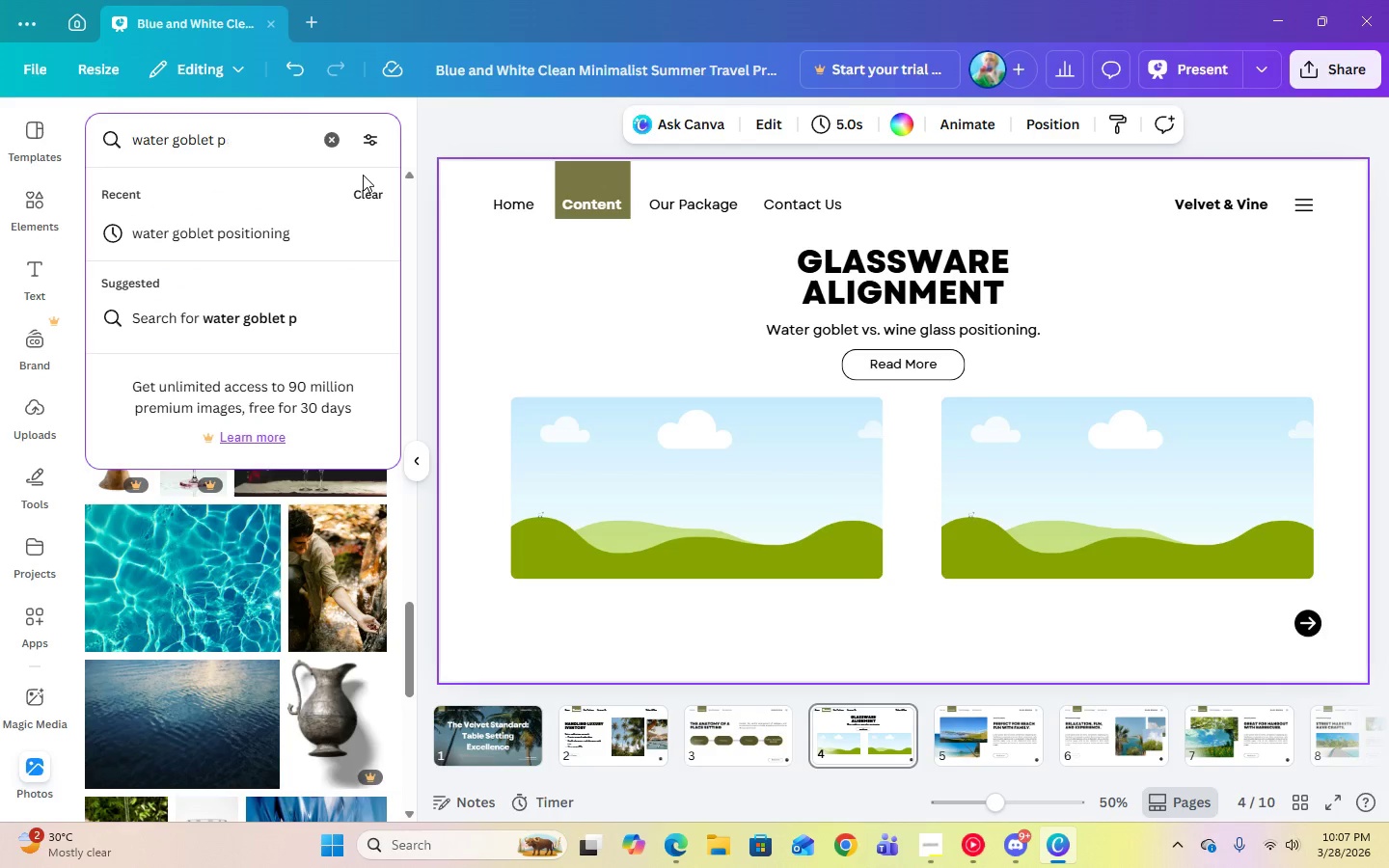 
key(Backspace)
 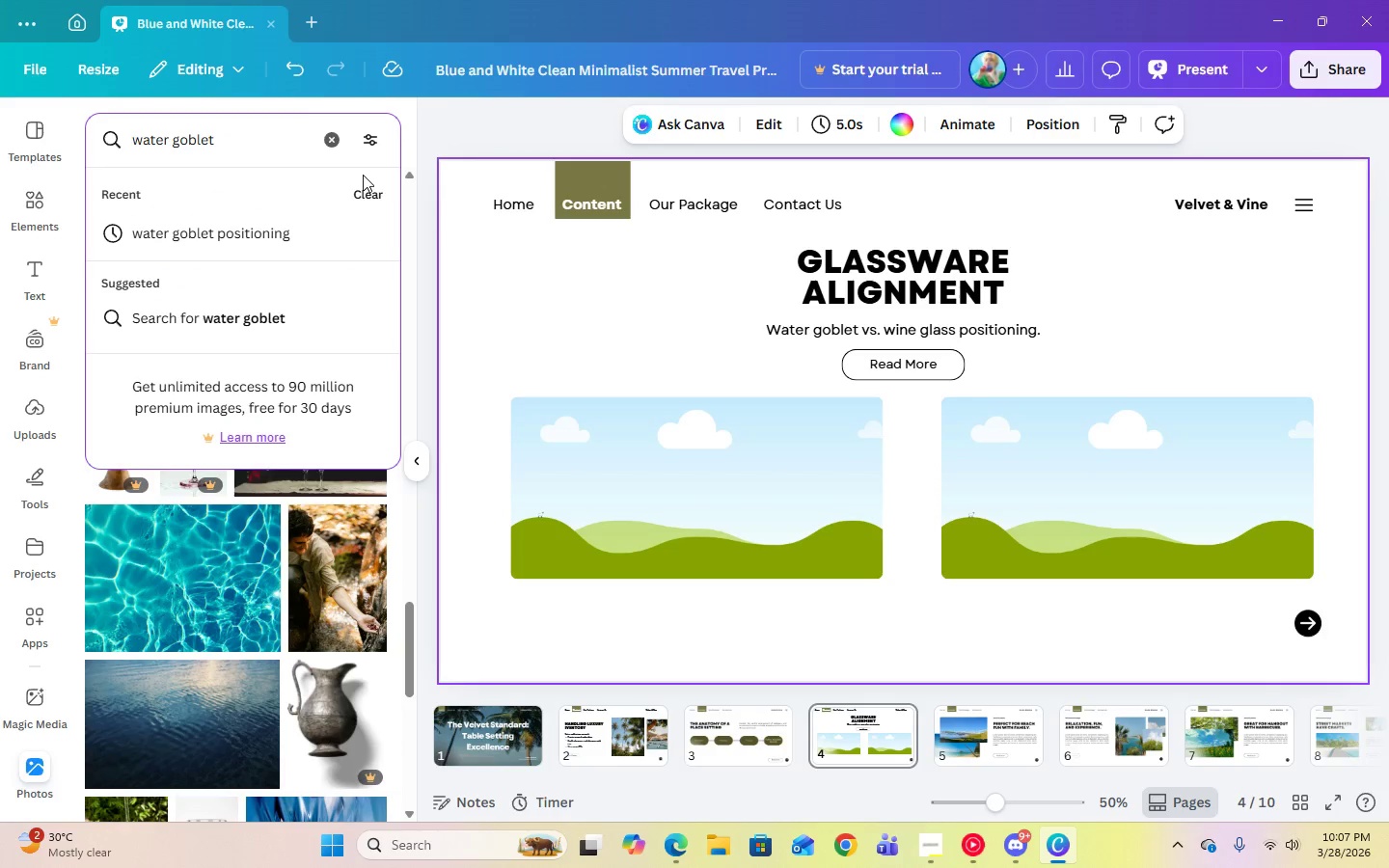 
key(Backspace)
 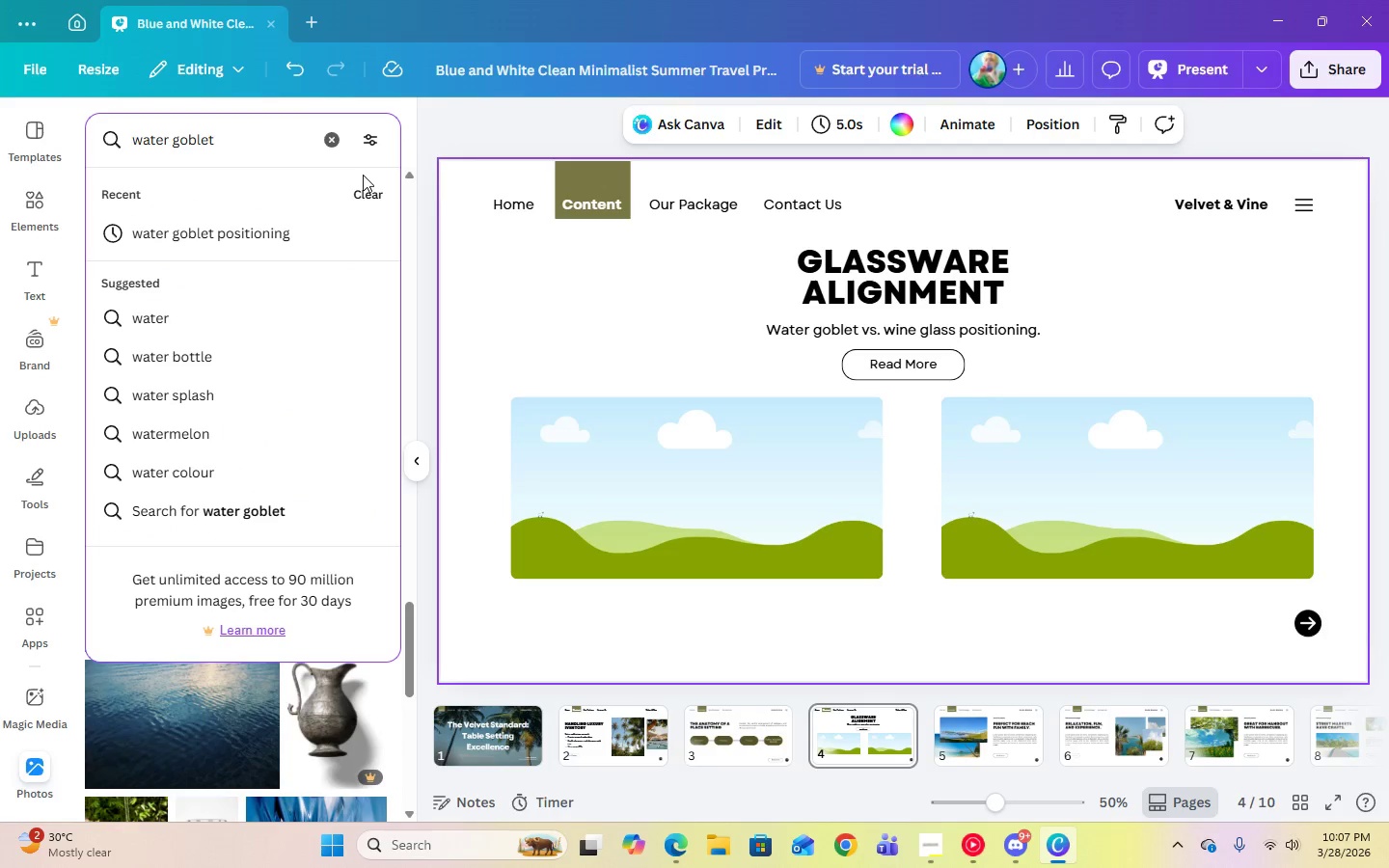 
key(Enter)
 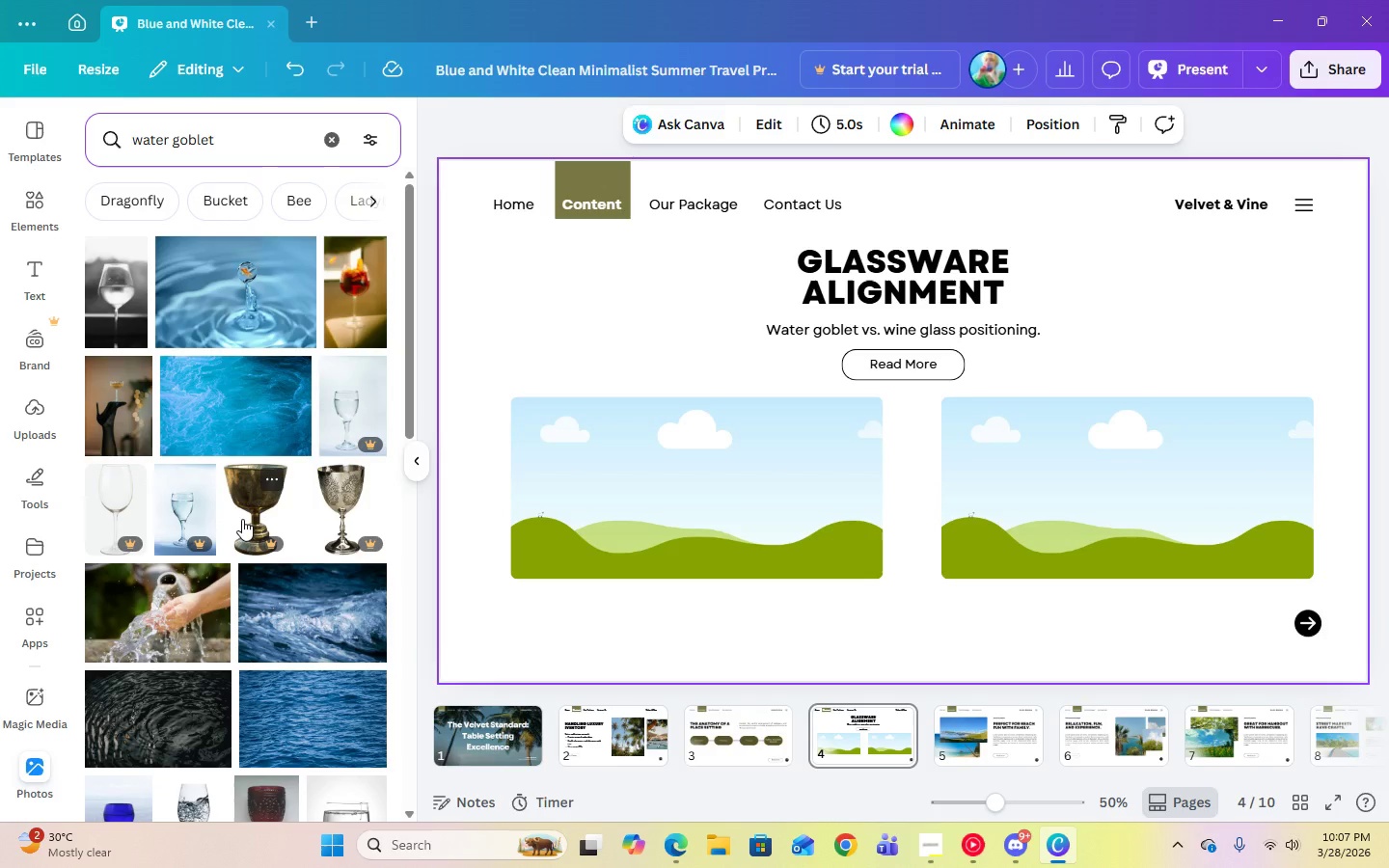 
scroll: coordinate [242, 519], scroll_direction: down, amount: 9.0
 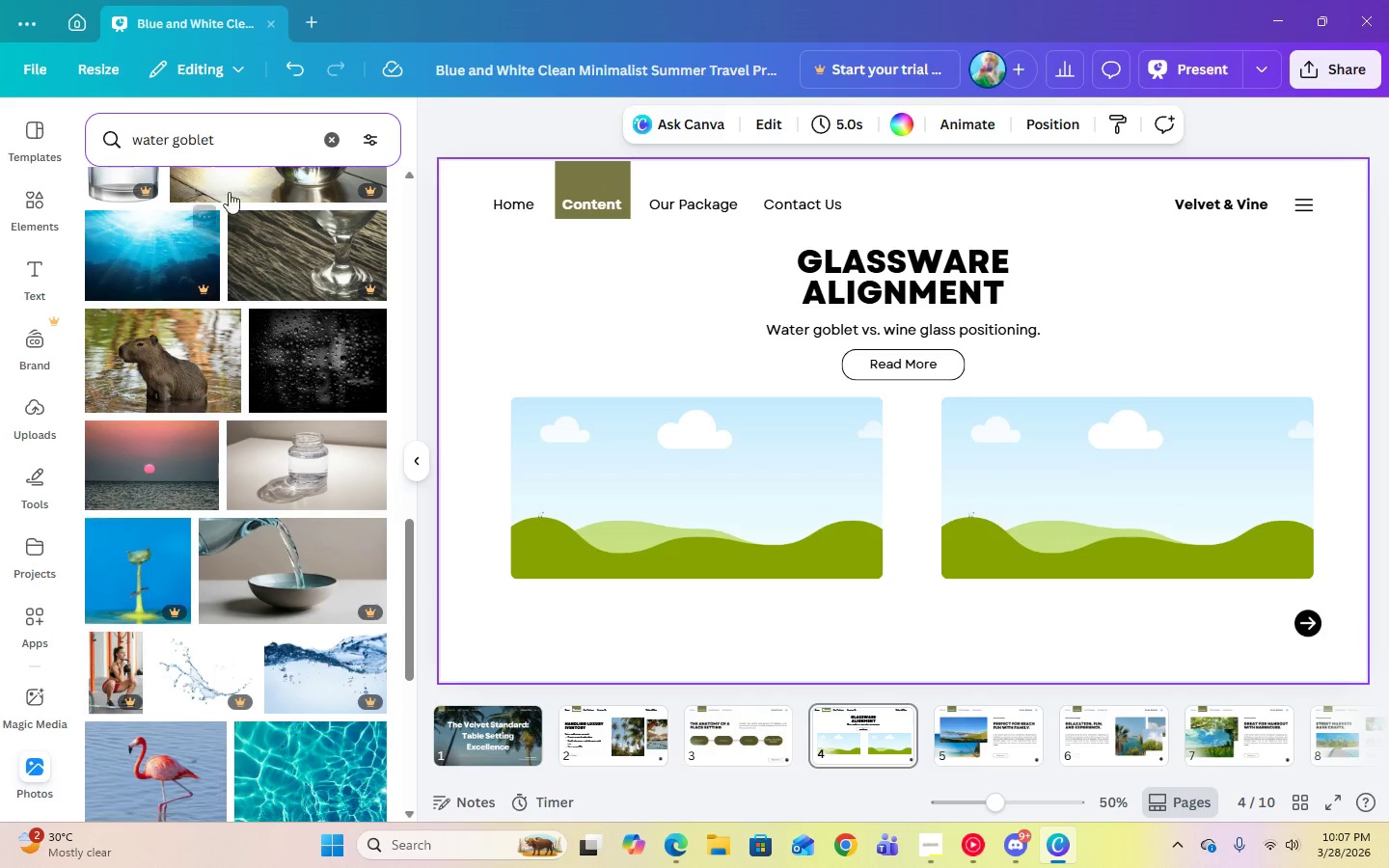 
left_click([242, 146])
 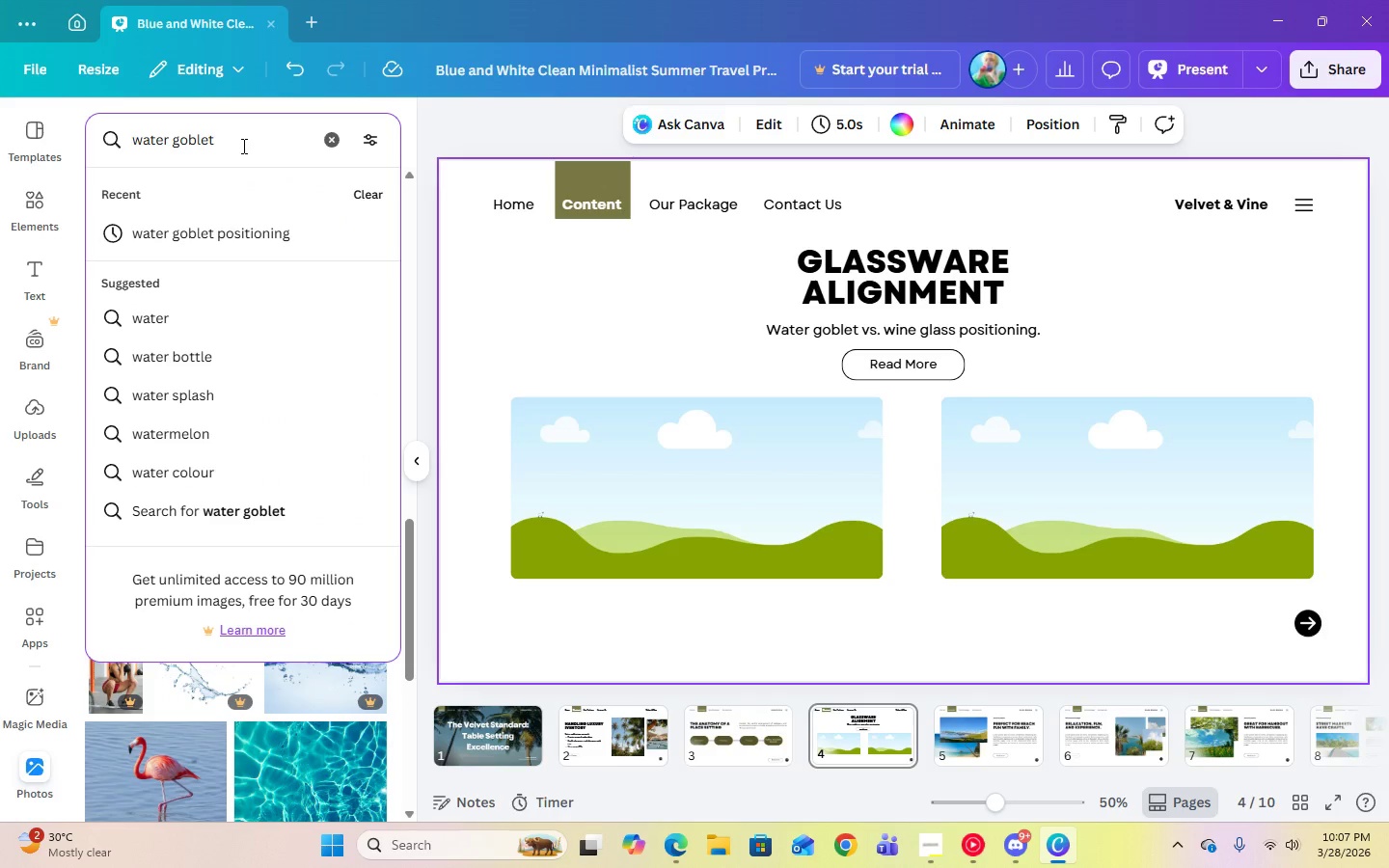 
type(with dinner knife)
 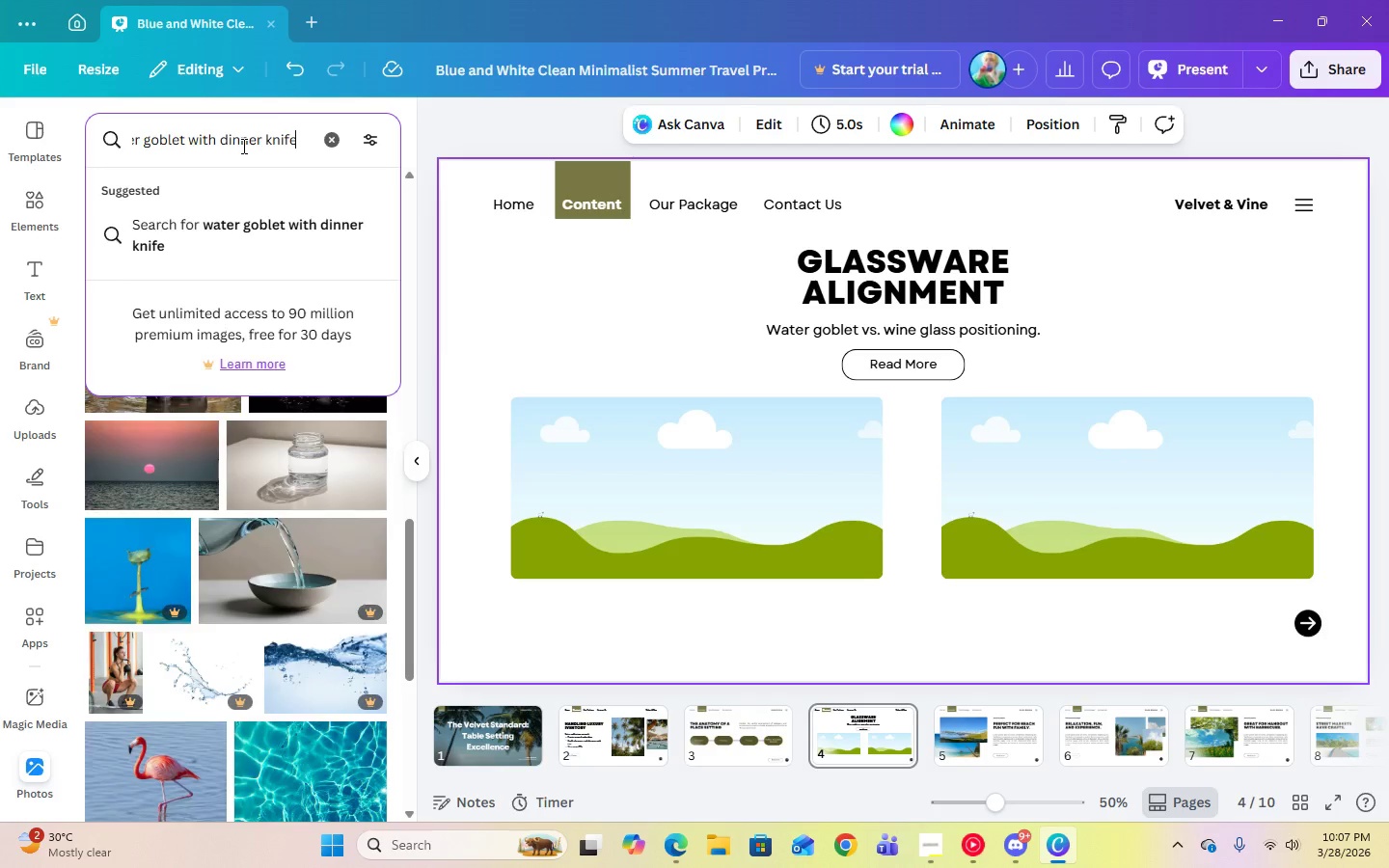 
key(Enter)
 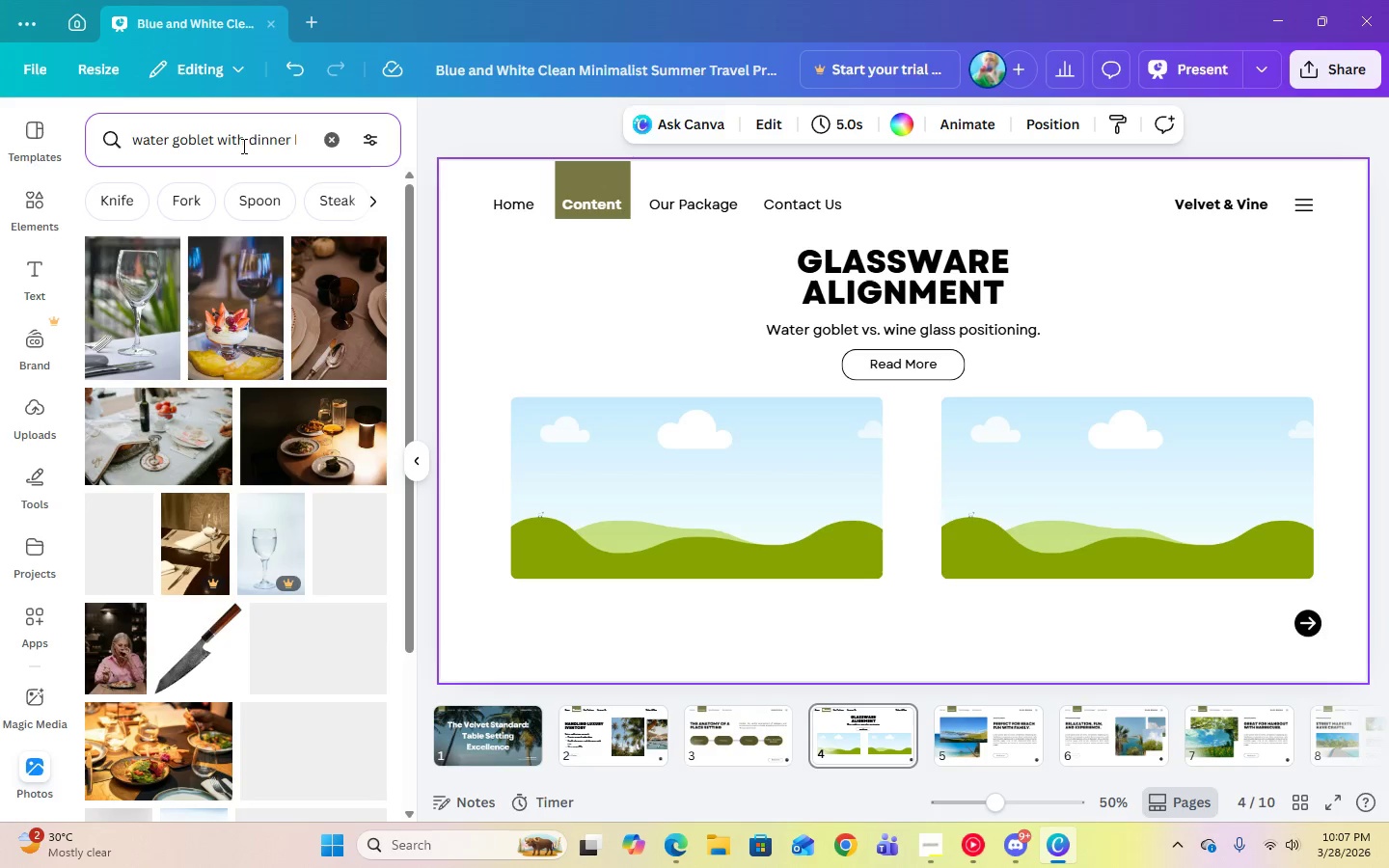 
mouse_move([195, 665])
 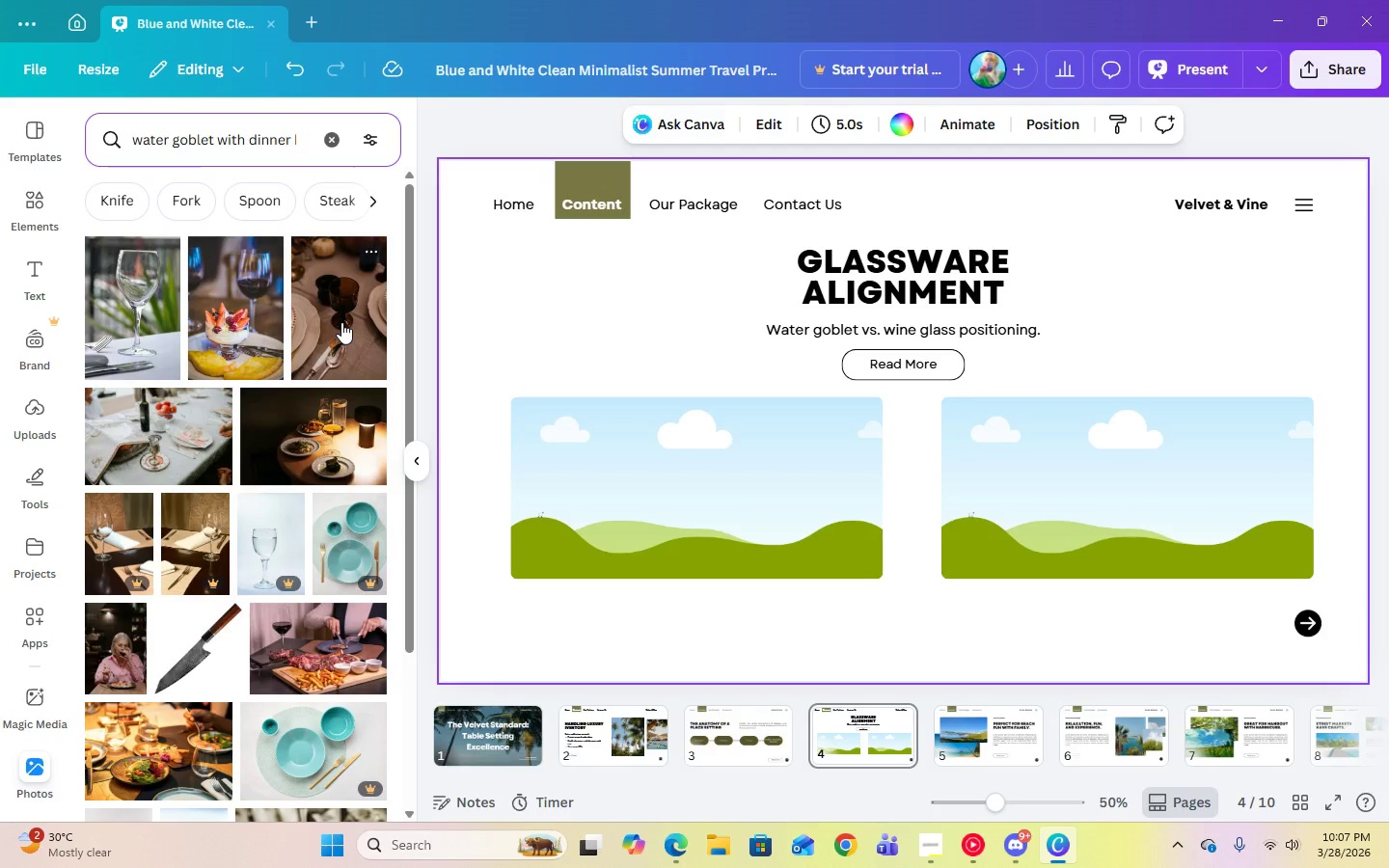 
scroll: coordinate [299, 465], scroll_direction: down, amount: 14.0
 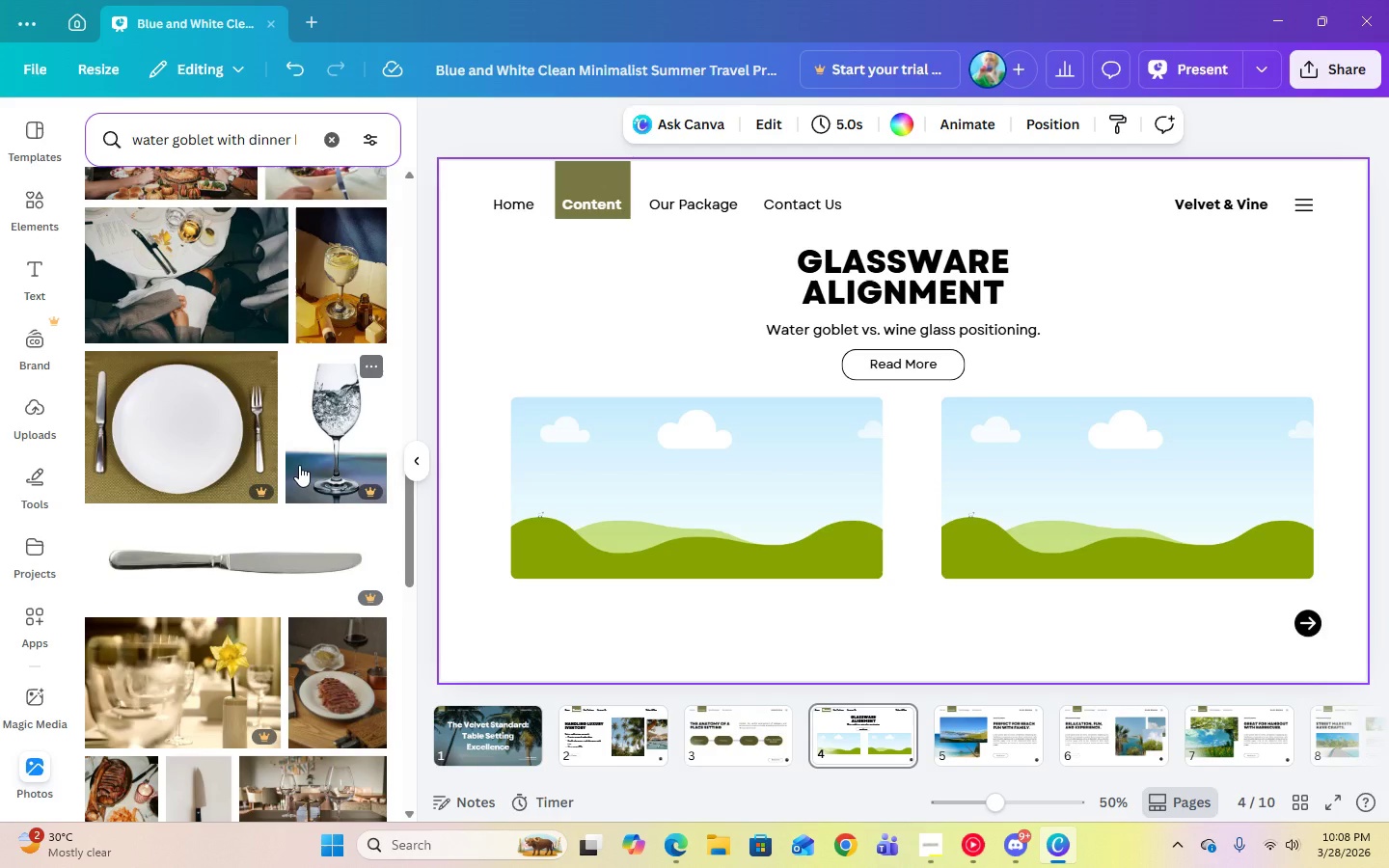 
scroll: coordinate [299, 465], scroll_direction: down, amount: 9.0
 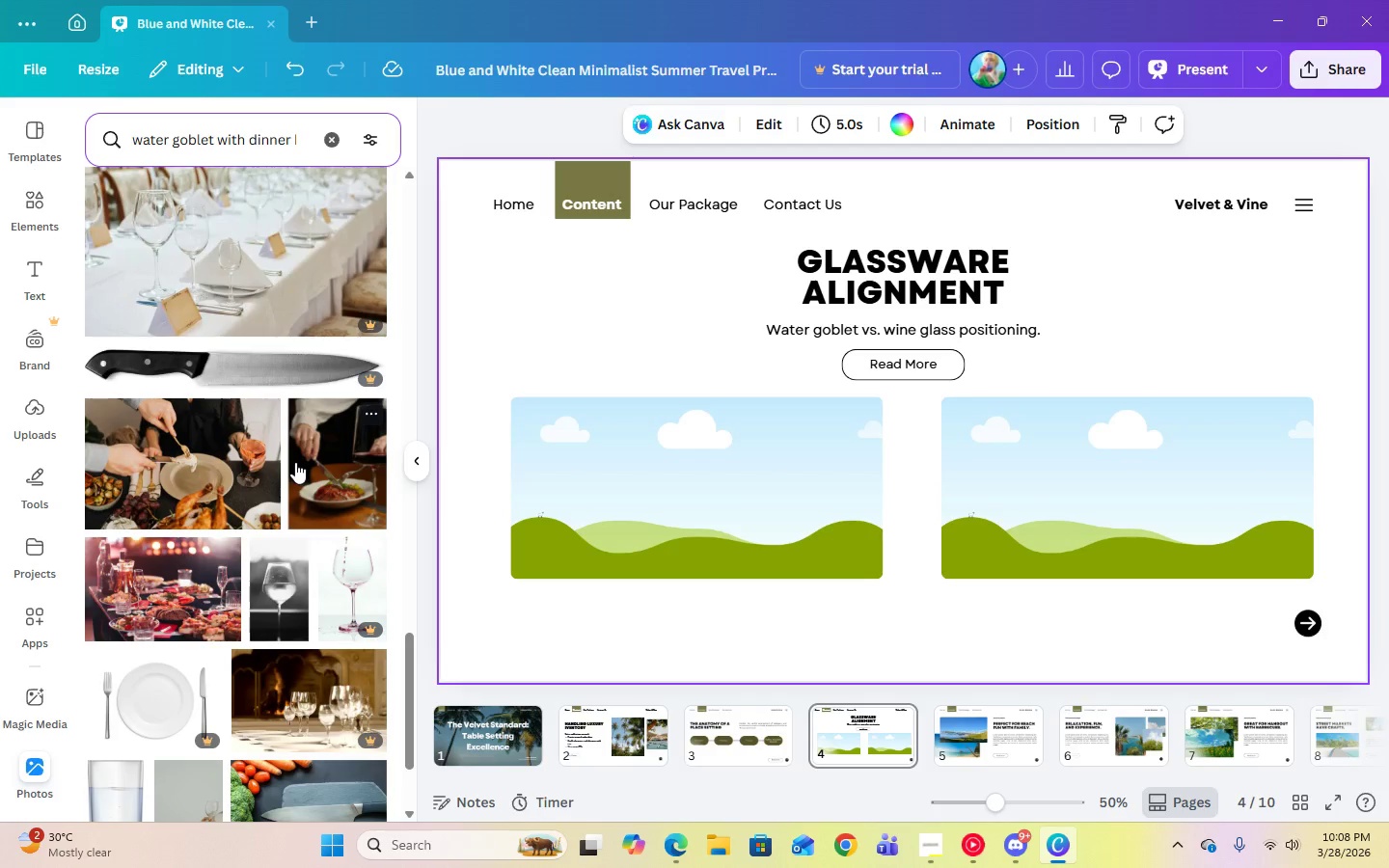 
scroll: coordinate [291, 449], scroll_direction: up, amount: 16.0
 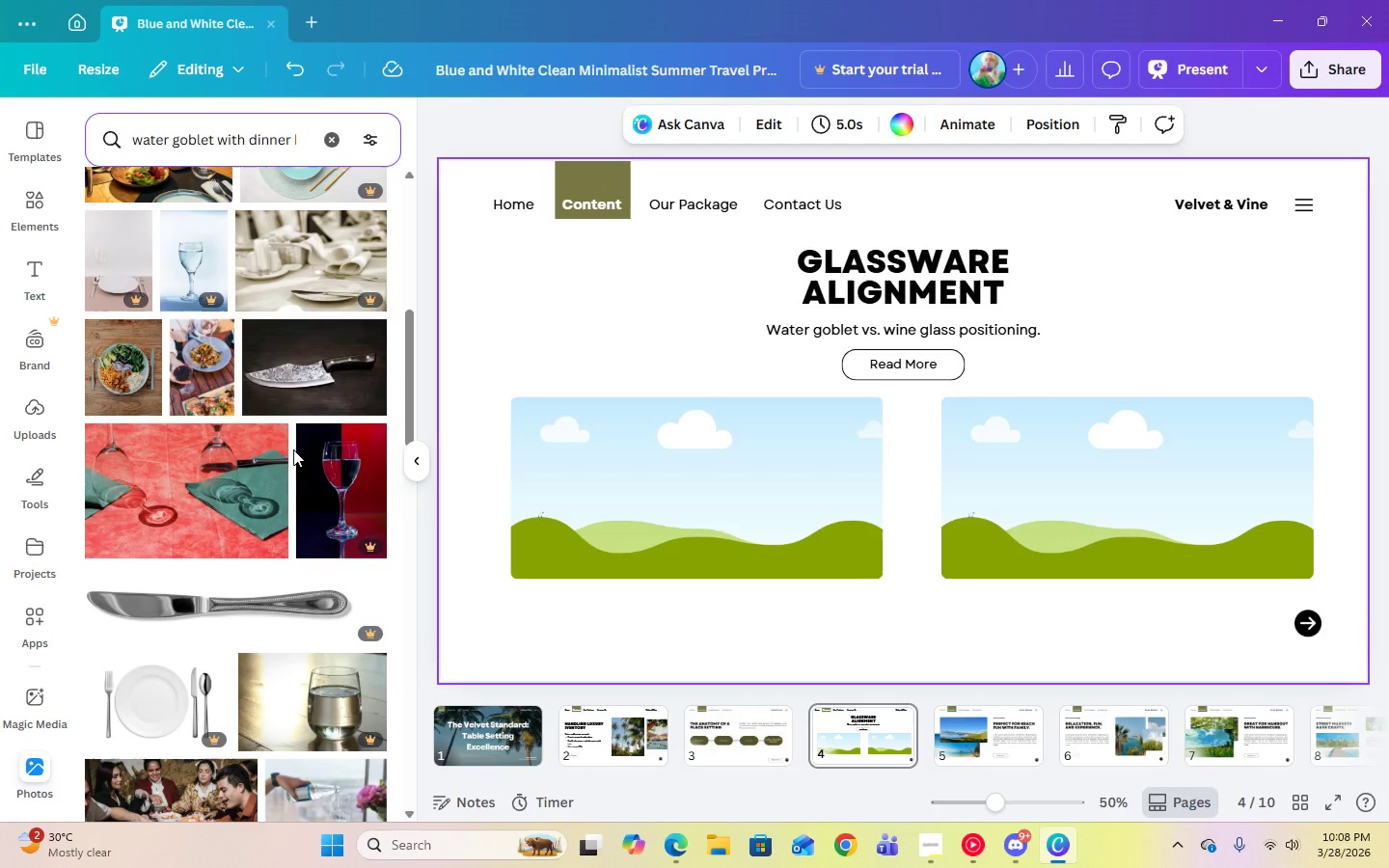 
wait(7.15)
 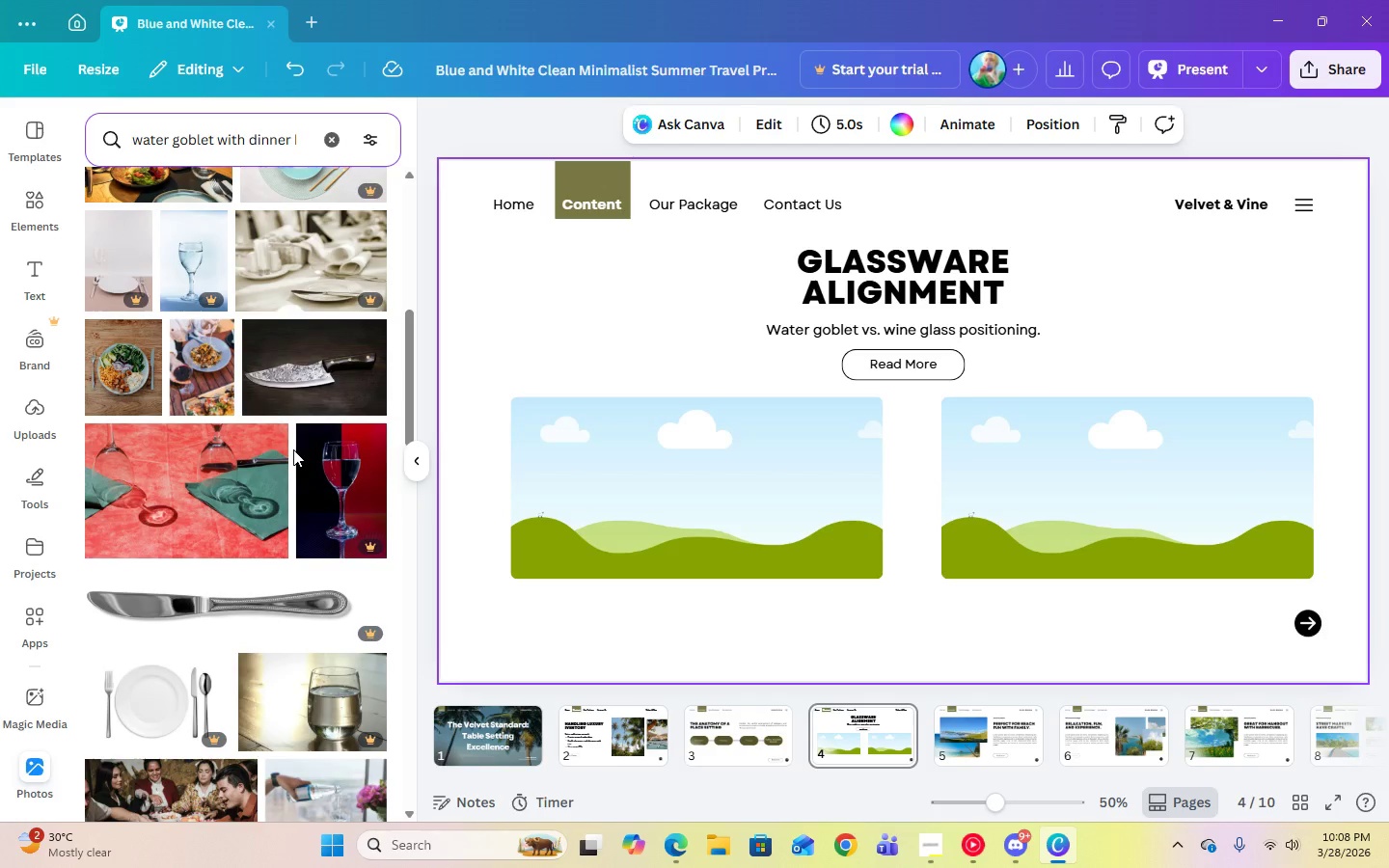 
scroll: coordinate [241, 579], scroll_direction: up, amount: 6.0
 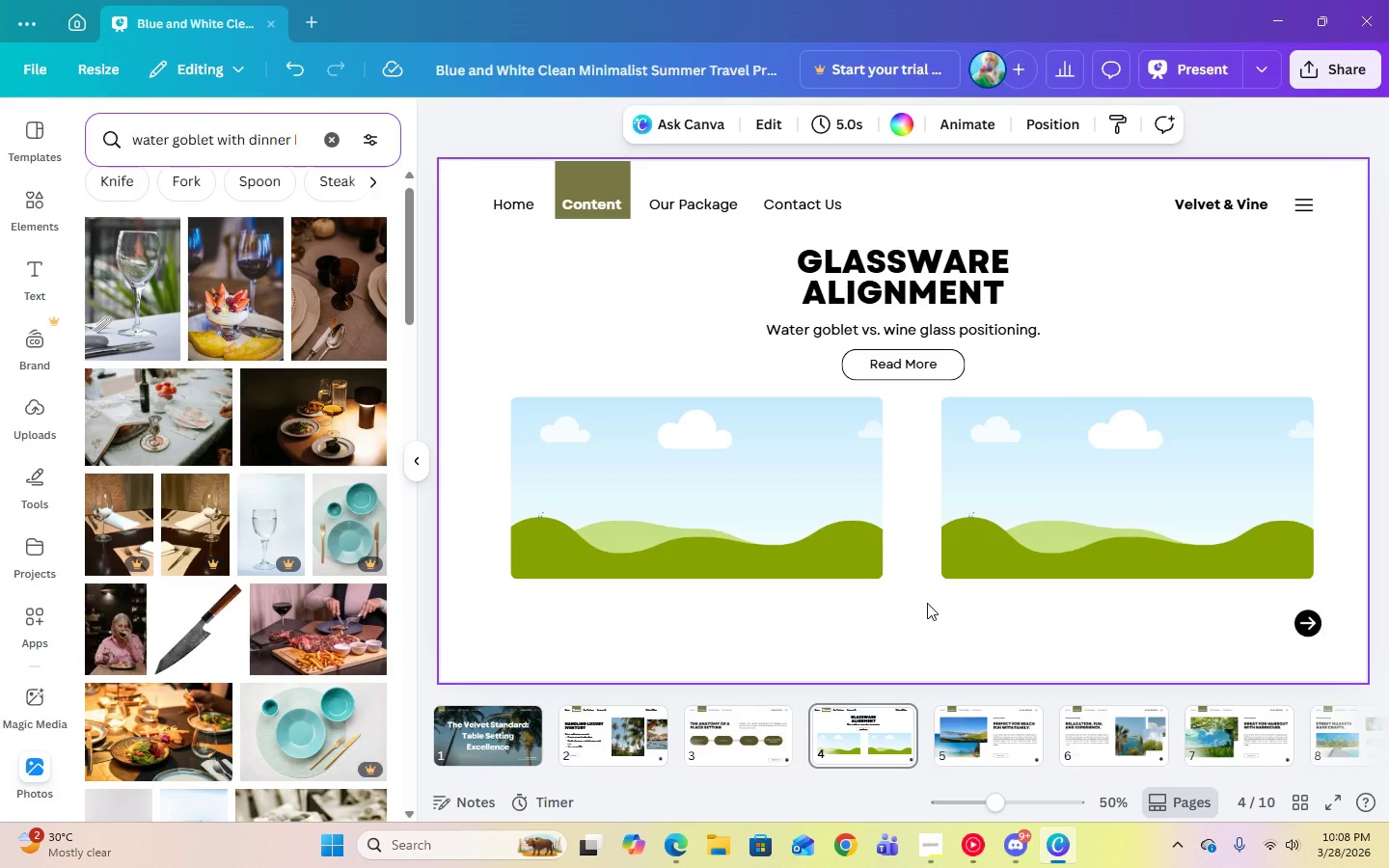 
wait(7.07)
 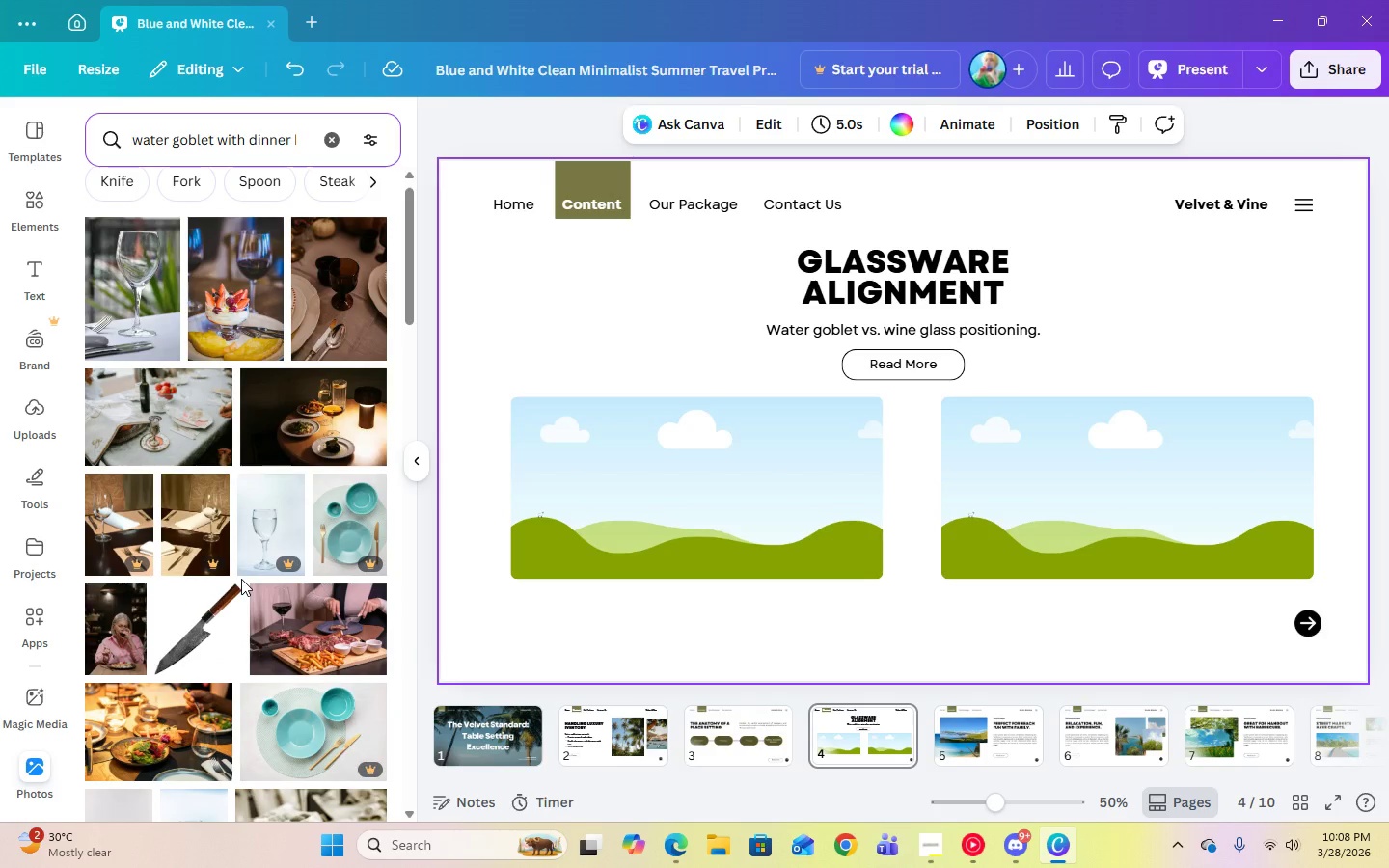 
scroll: coordinate [256, 448], scroll_direction: up, amount: 2.0
 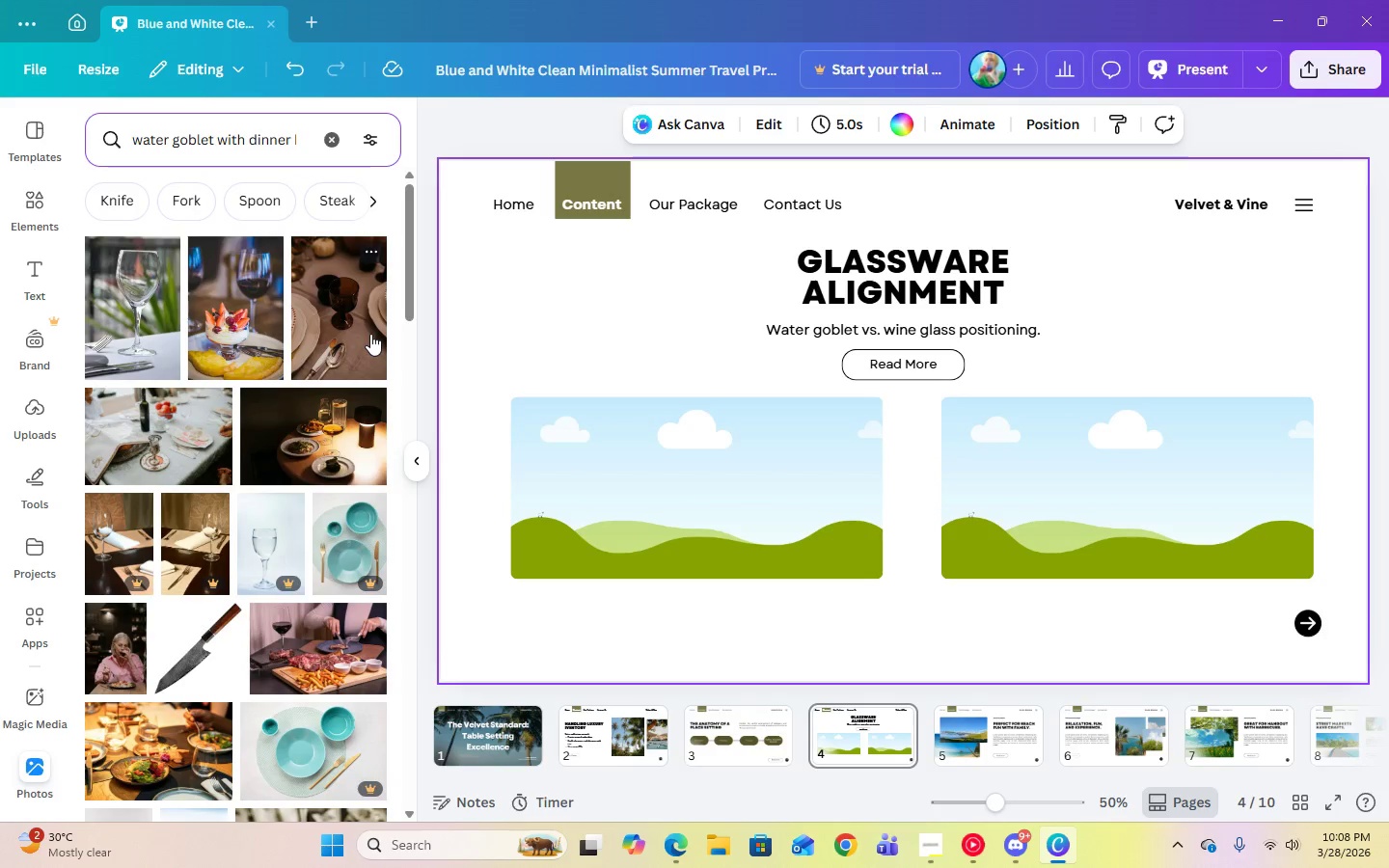 
left_click([370, 334])
 